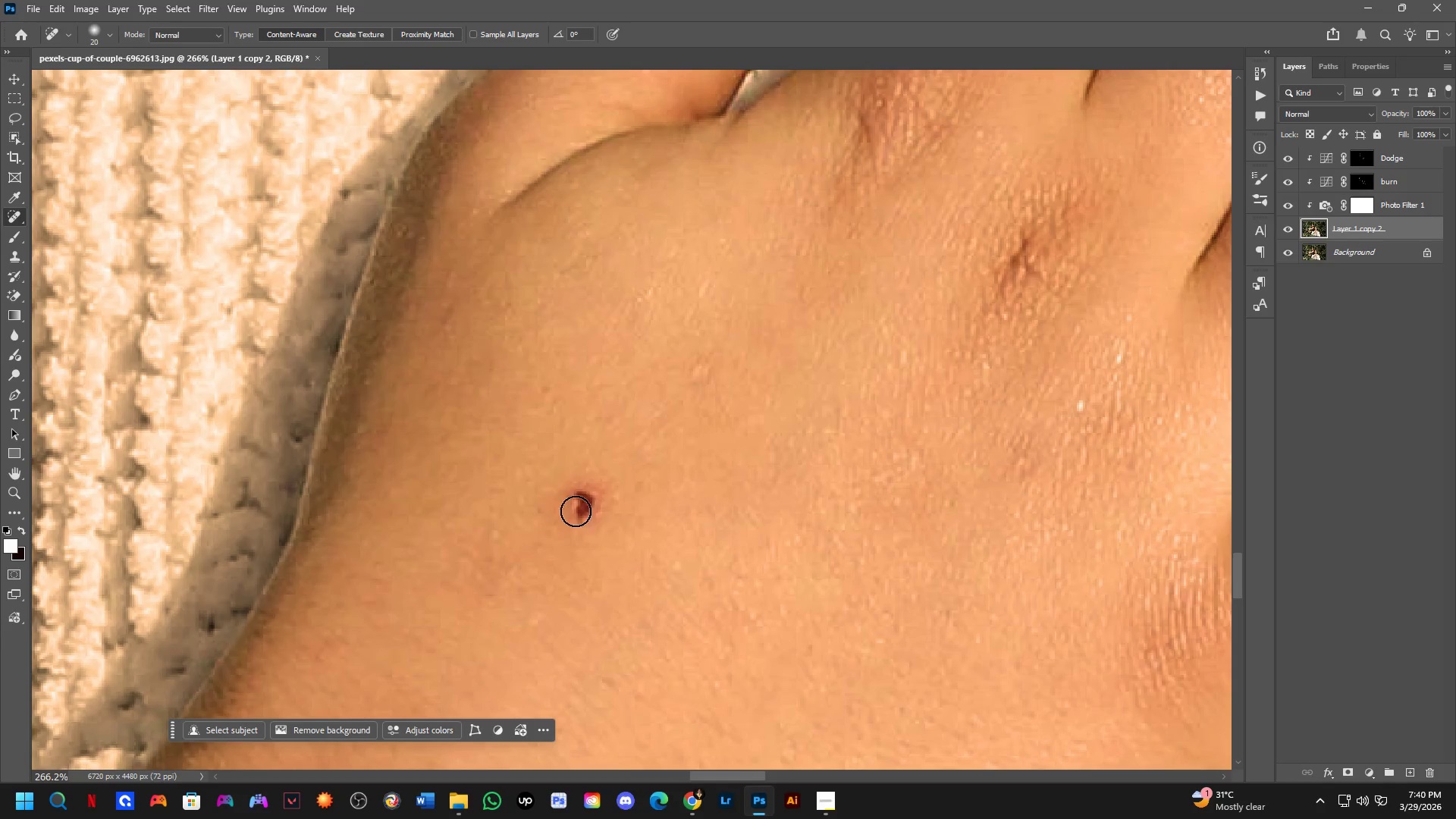 
left_click_drag(start_coordinate=[587, 486], to_coordinate=[574, 526])
 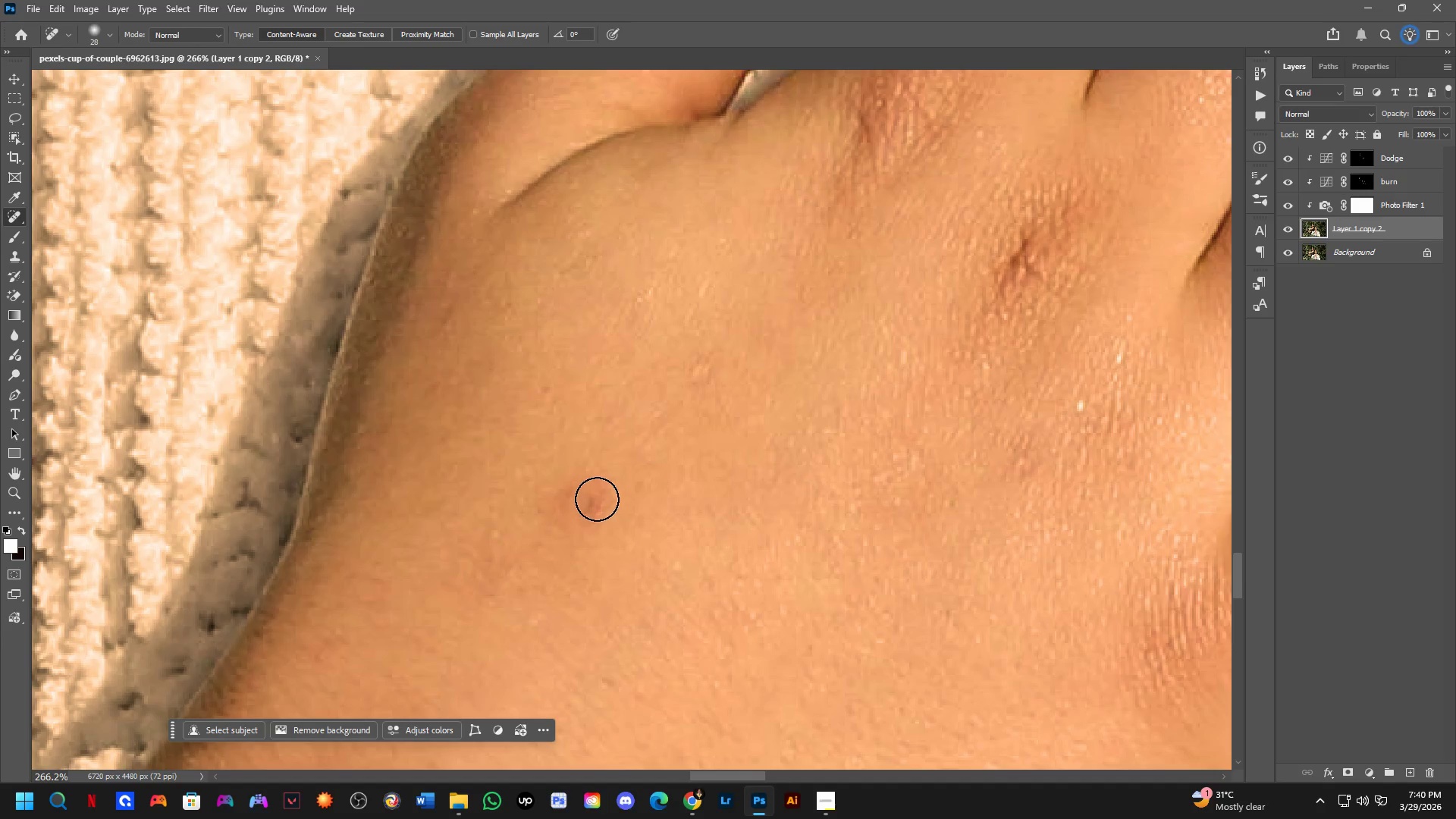 
left_click_drag(start_coordinate=[597, 499], to_coordinate=[576, 521])
 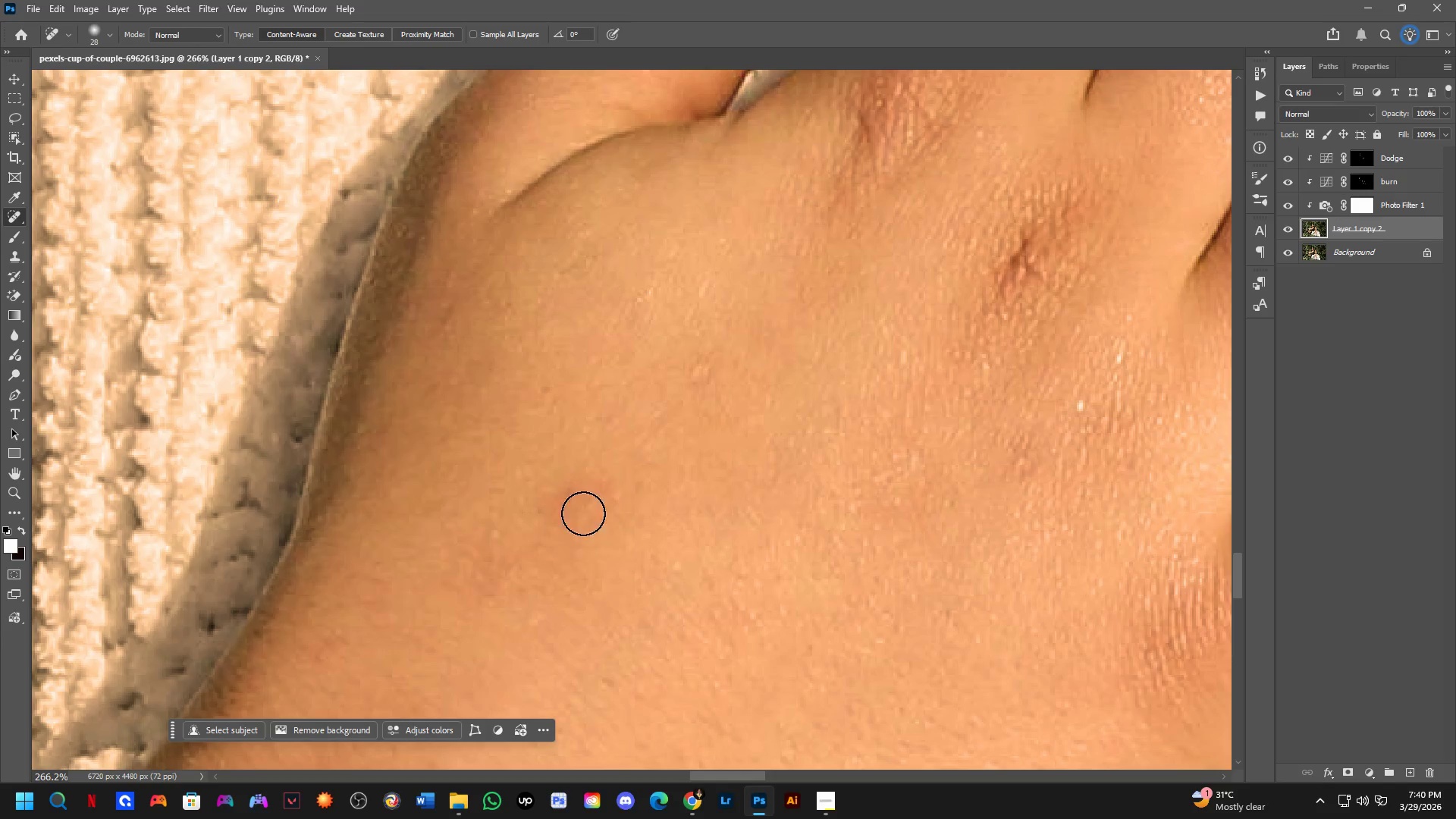 
key(Shift+ShiftLeft)
 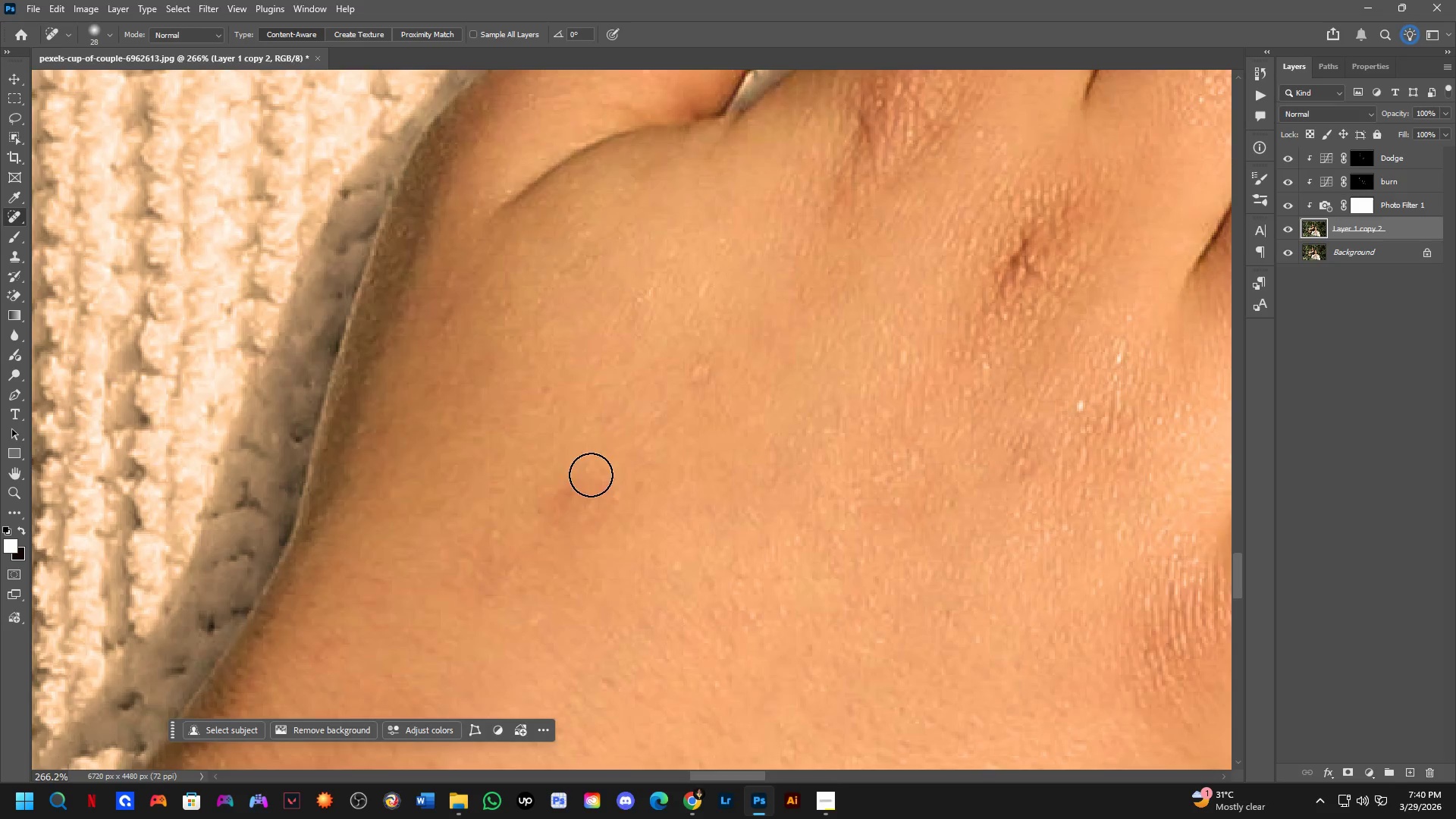 
key(Shift+ShiftLeft)
 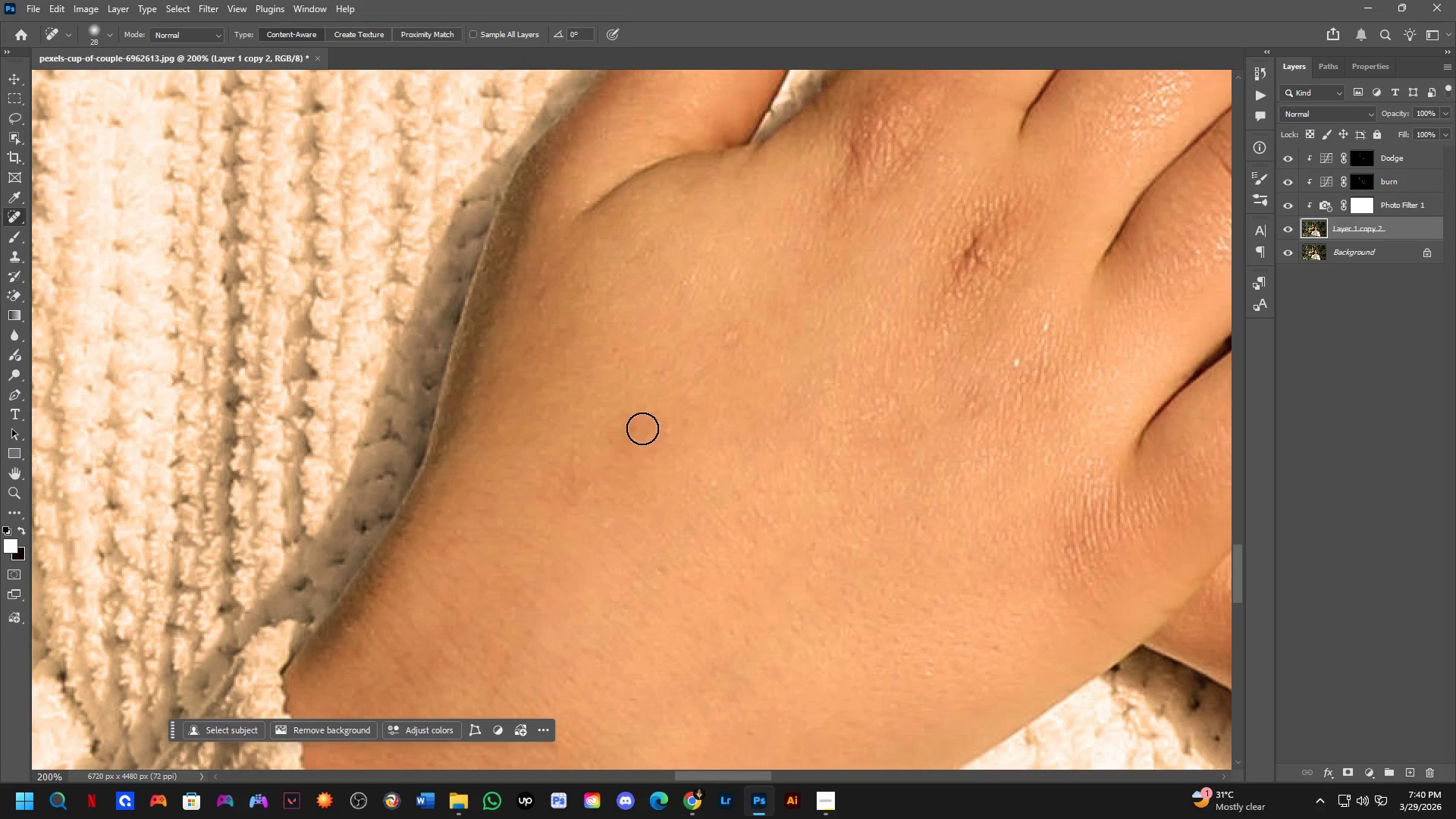 
left_click_drag(start_coordinate=[642, 425], to_coordinate=[617, 447])
 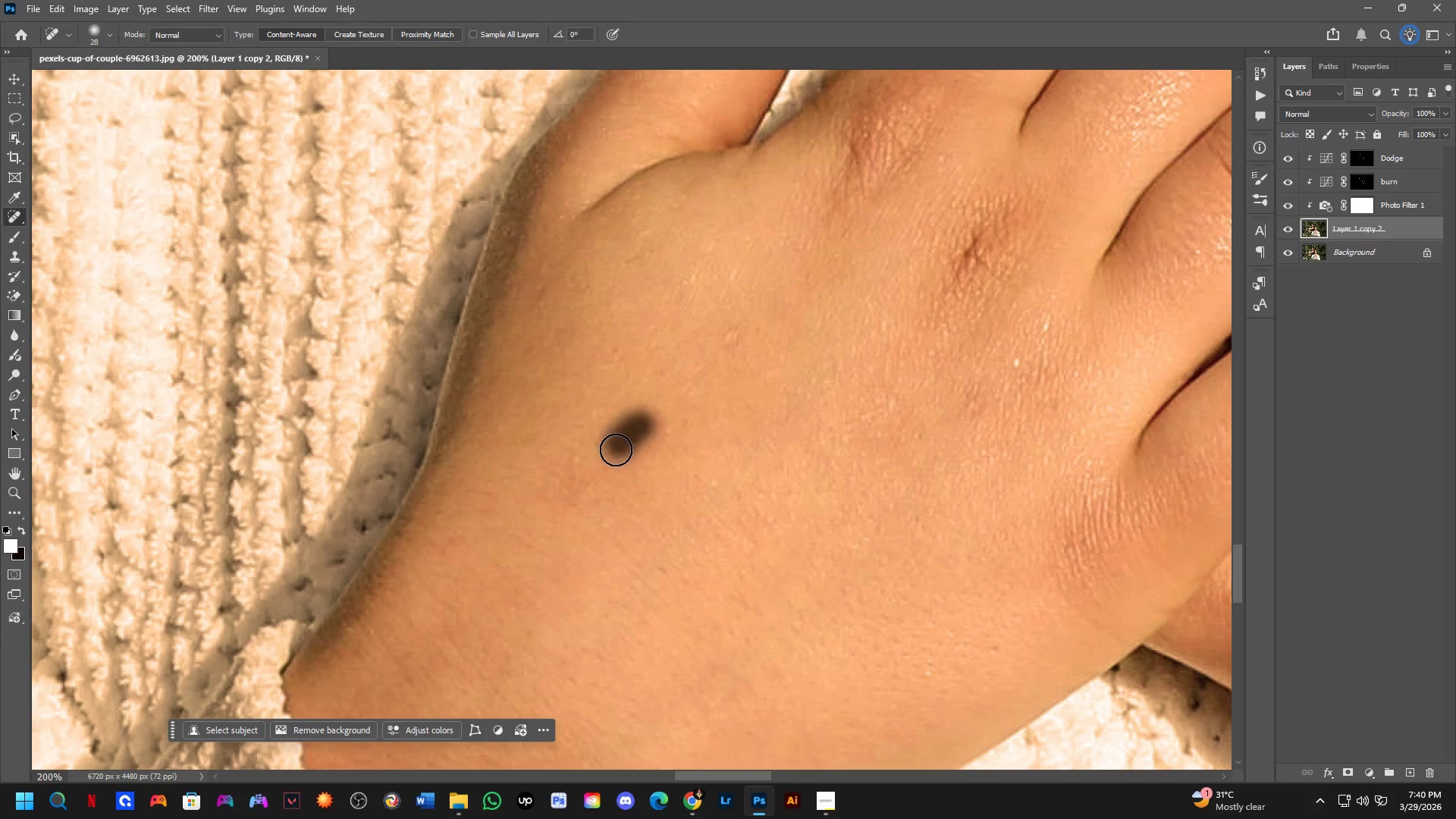 
scroll: coordinate [560, 489], scroll_direction: down, amount: 1.0
 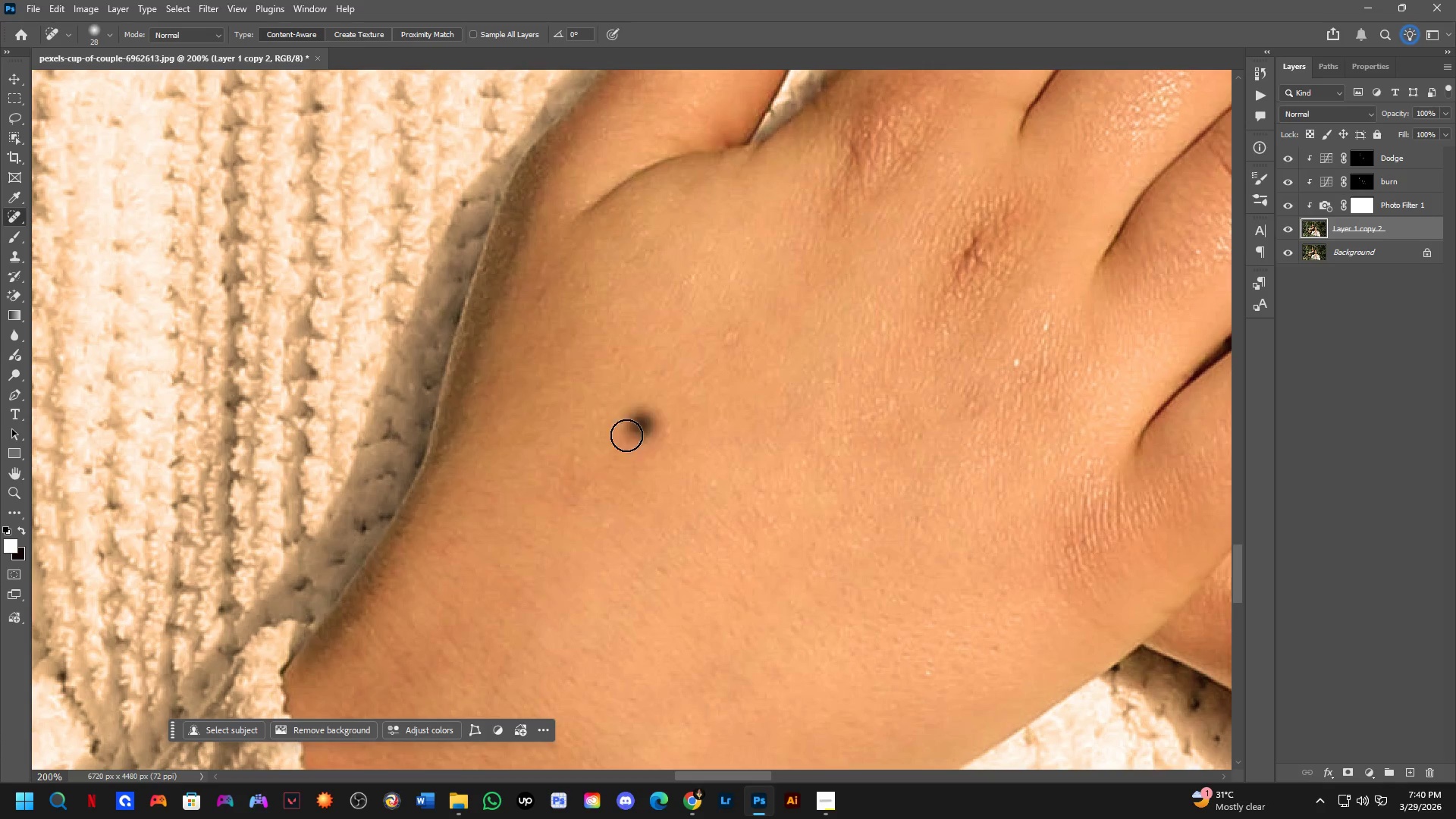 
key(Shift+ShiftLeft)
 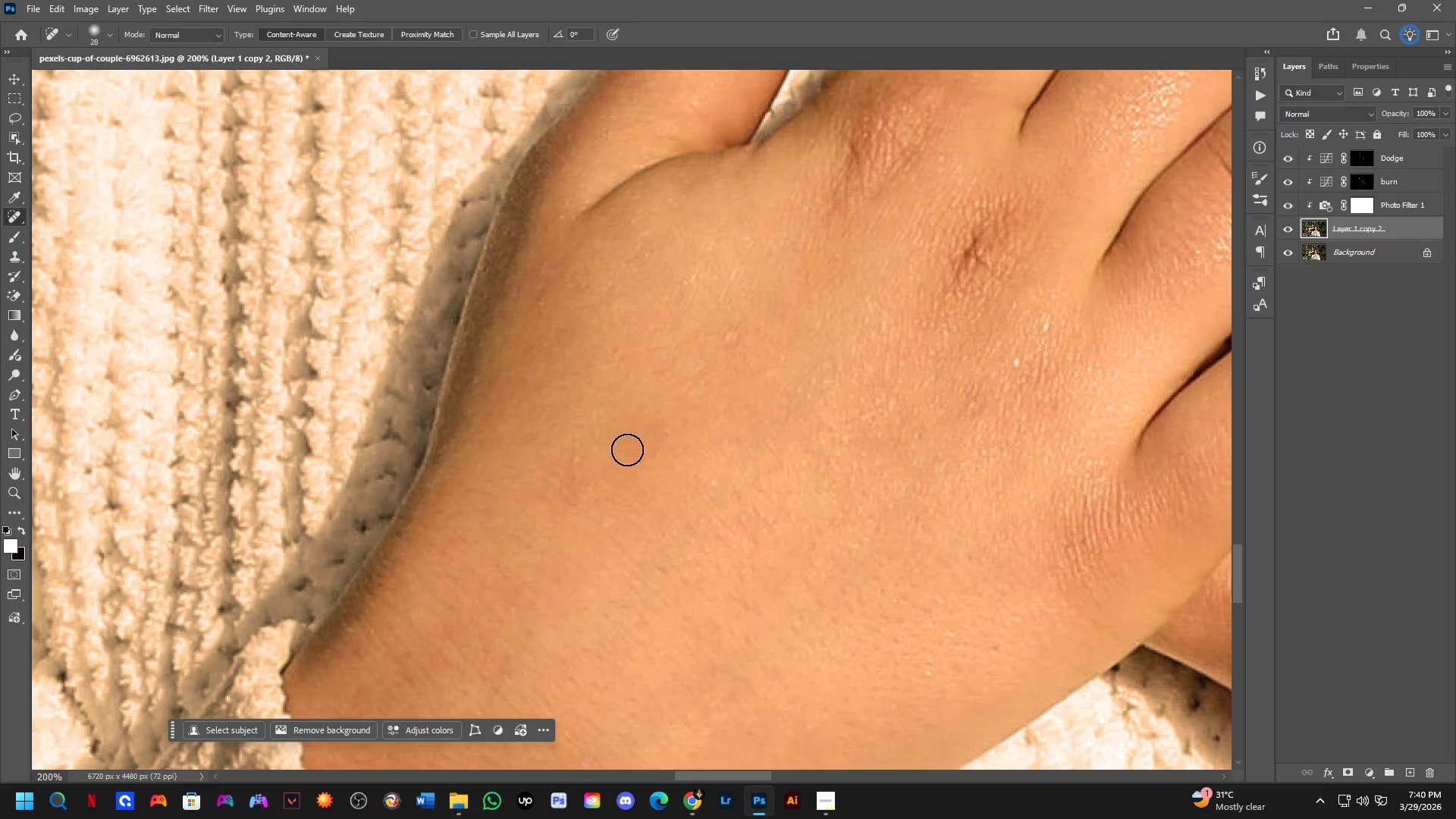 
hold_key(key=Space, duration=0.48)
 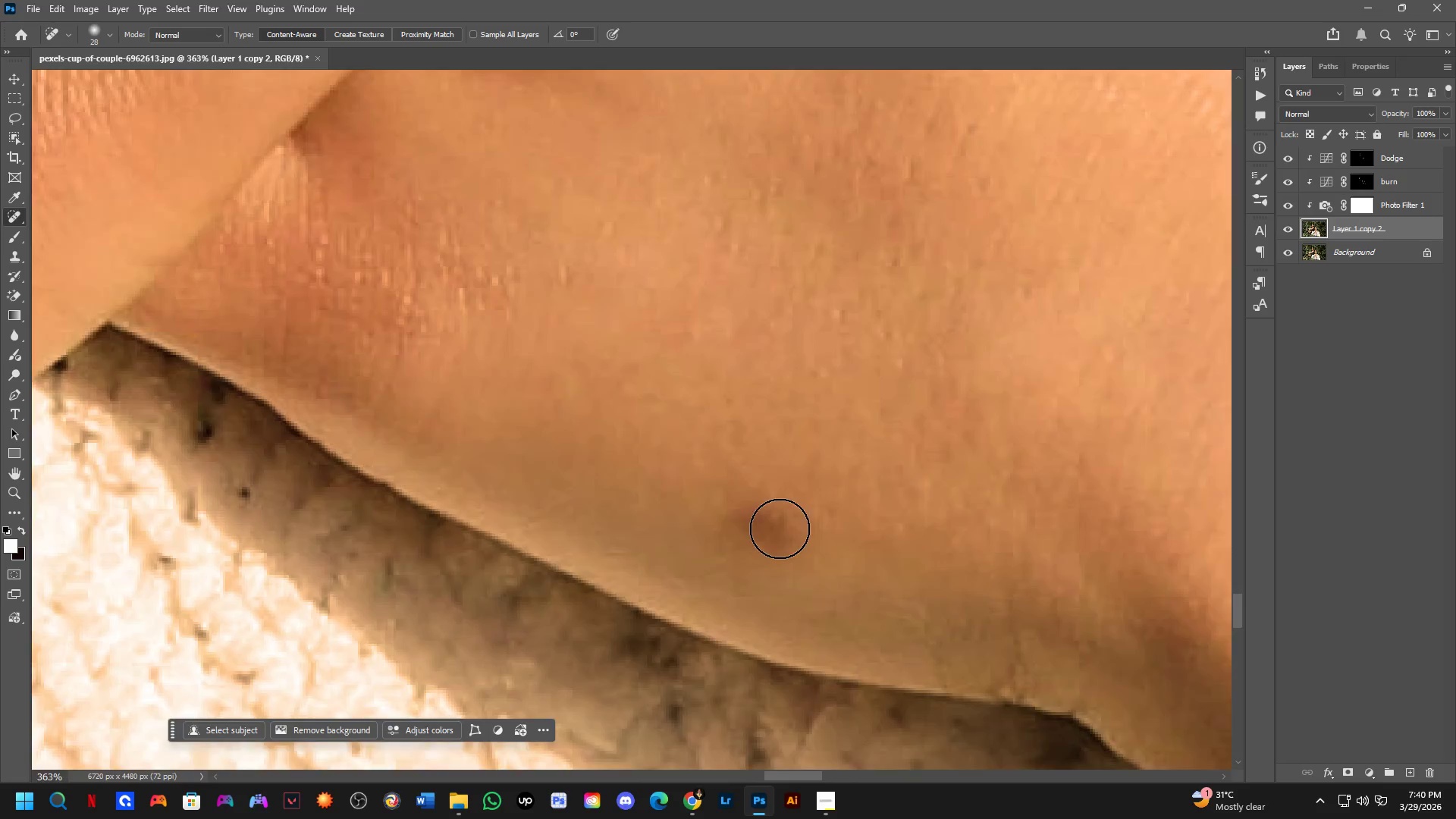 
left_click_drag(start_coordinate=[778, 485], to_coordinate=[652, 455])
 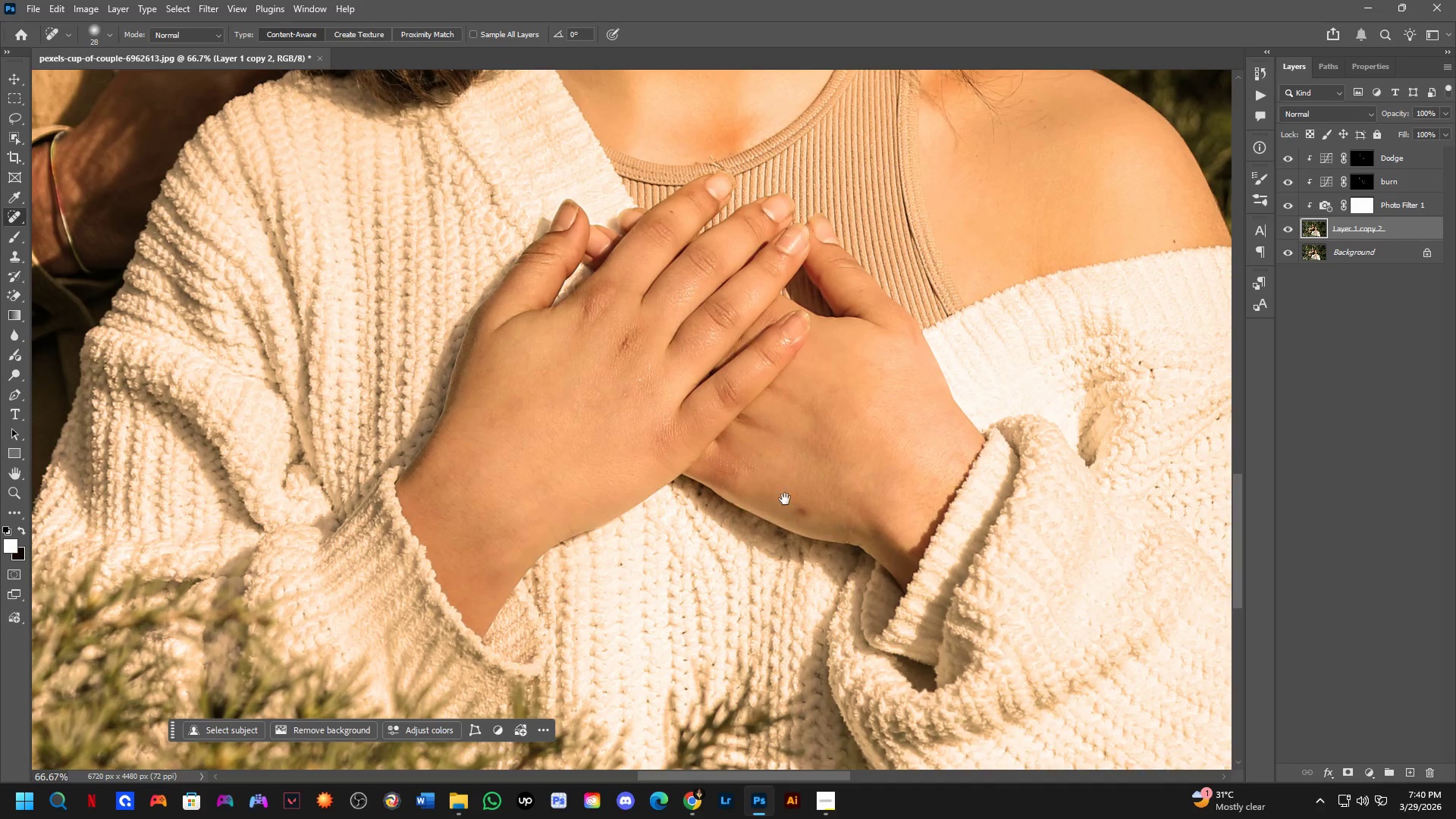 
scroll: coordinate [640, 435], scroll_direction: down, amount: 2.0
 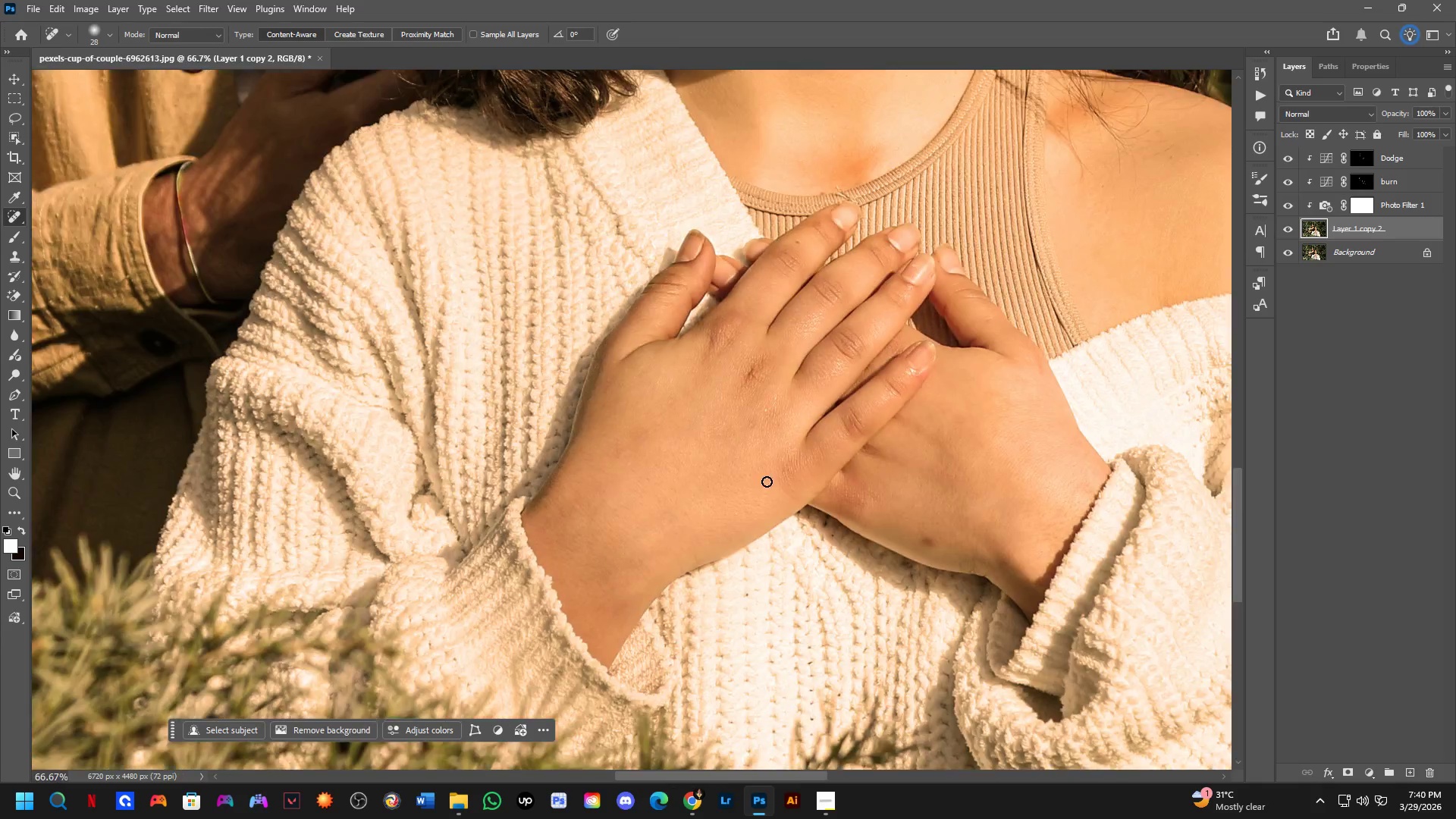 
key(Shift+ShiftLeft)
 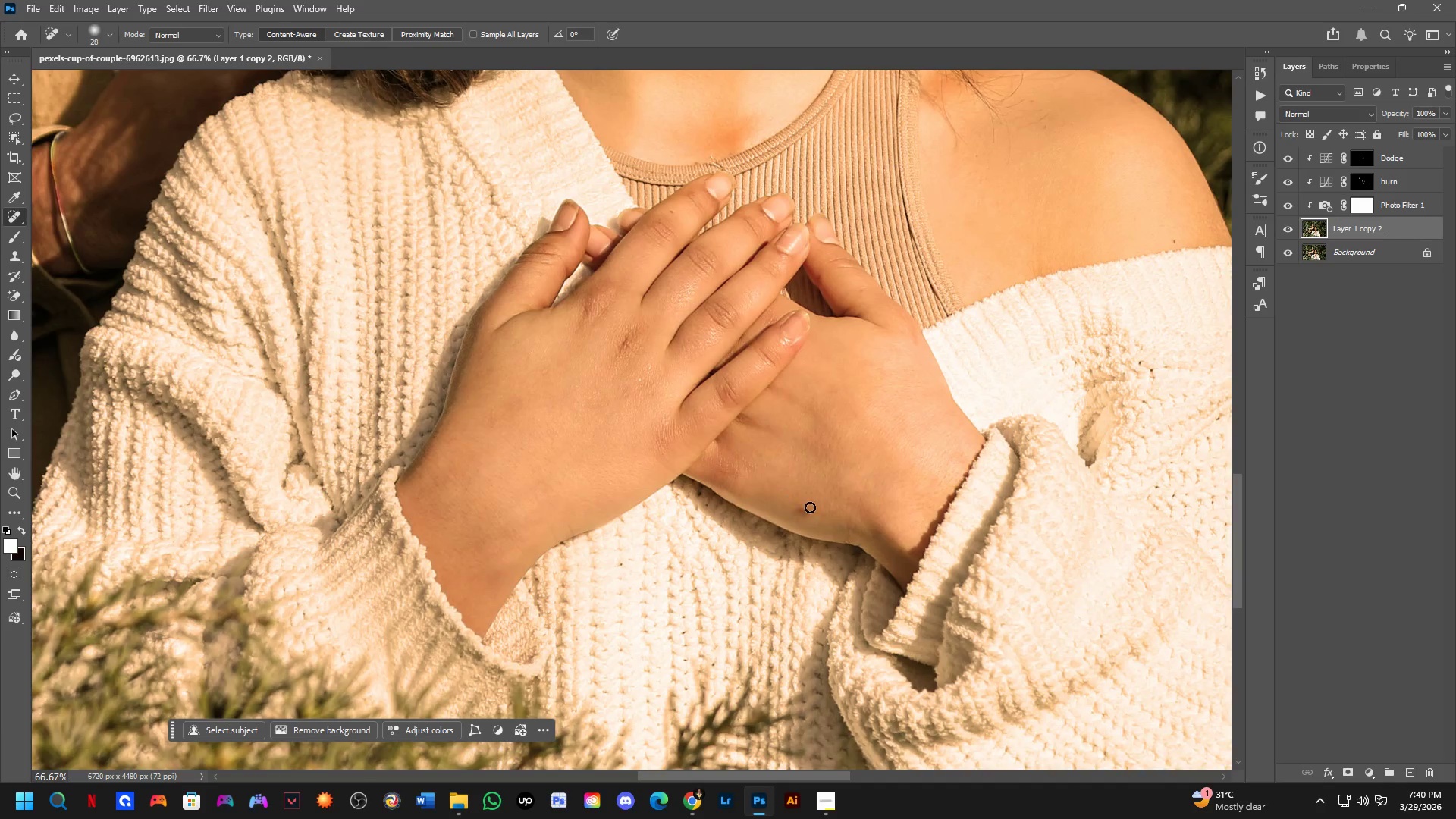 
left_click_drag(start_coordinate=[736, 520], to_coordinate=[806, 541])
 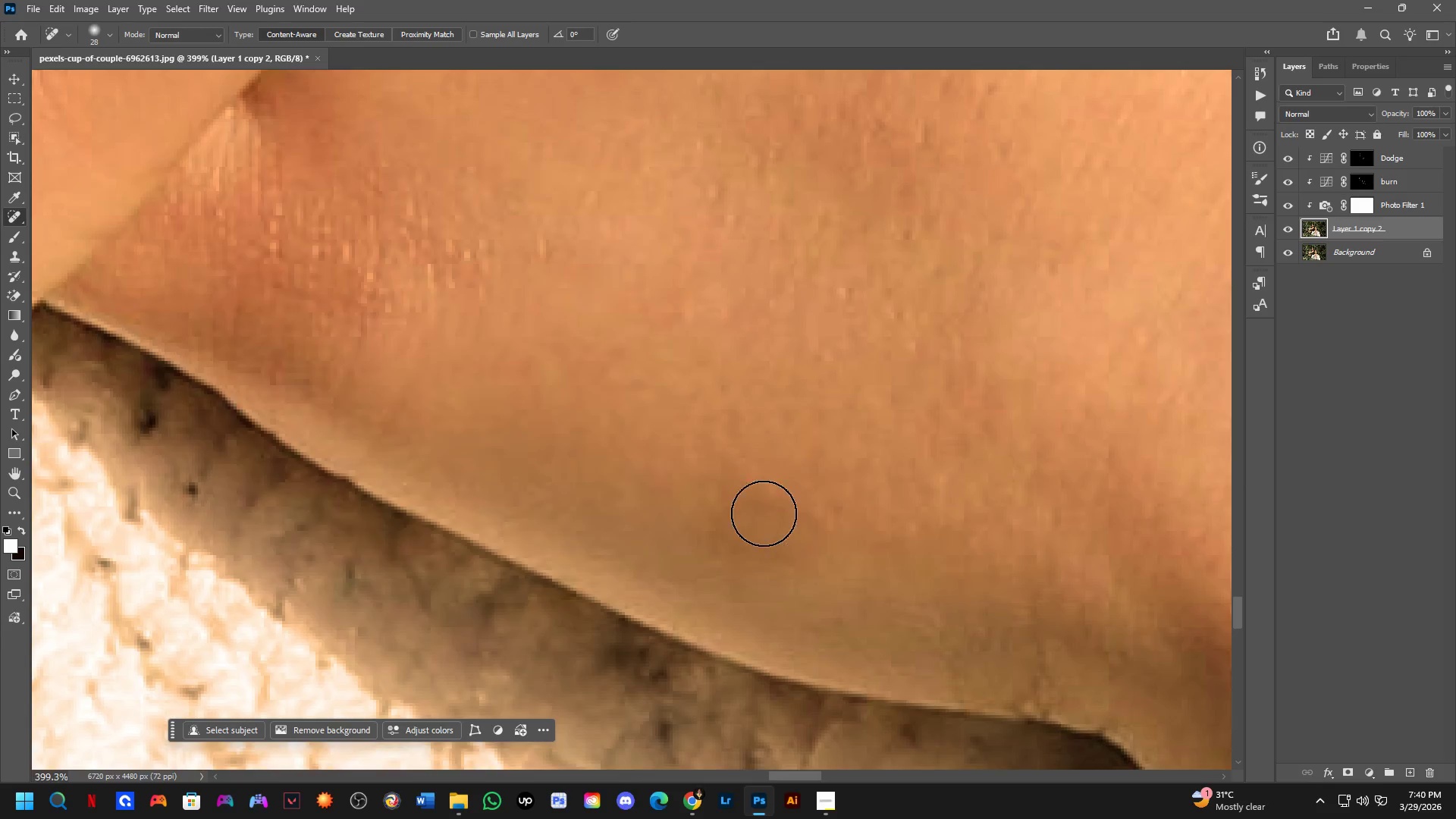 
scroll: coordinate [778, 529], scroll_direction: up, amount: 6.0
 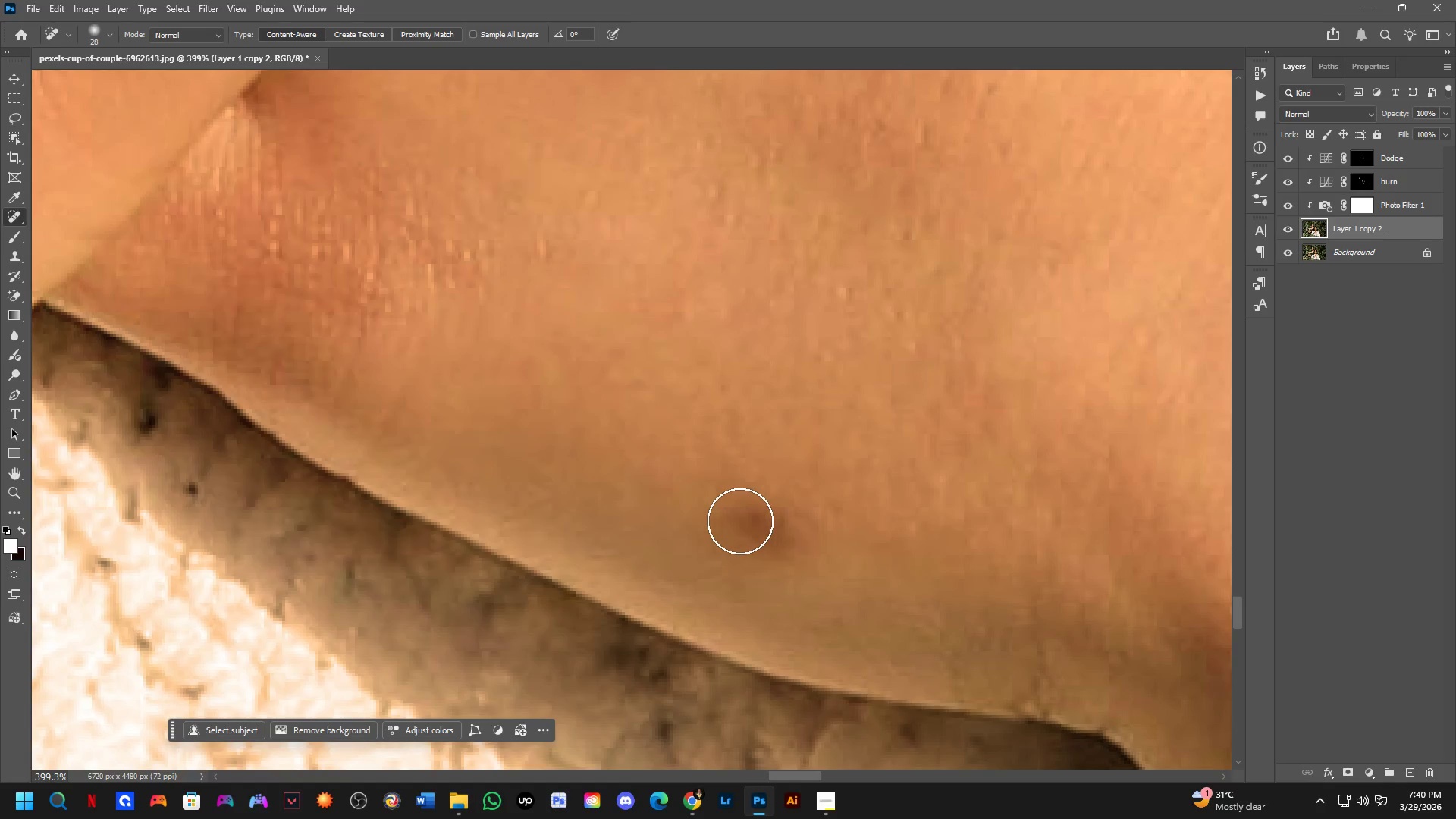 
scroll: coordinate [789, 493], scroll_direction: down, amount: 18.0
 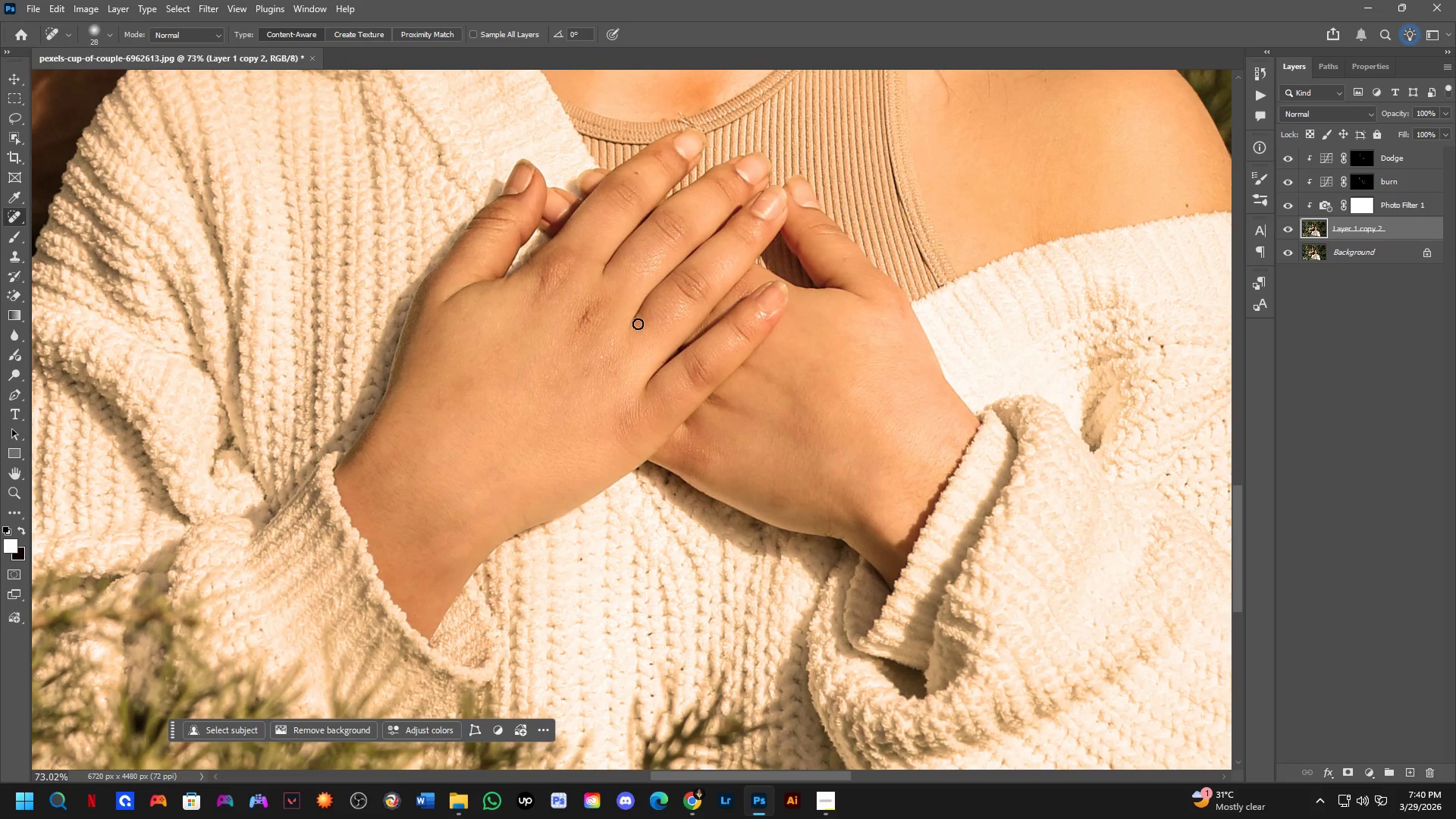 
hold_key(key=Space, duration=0.53)
 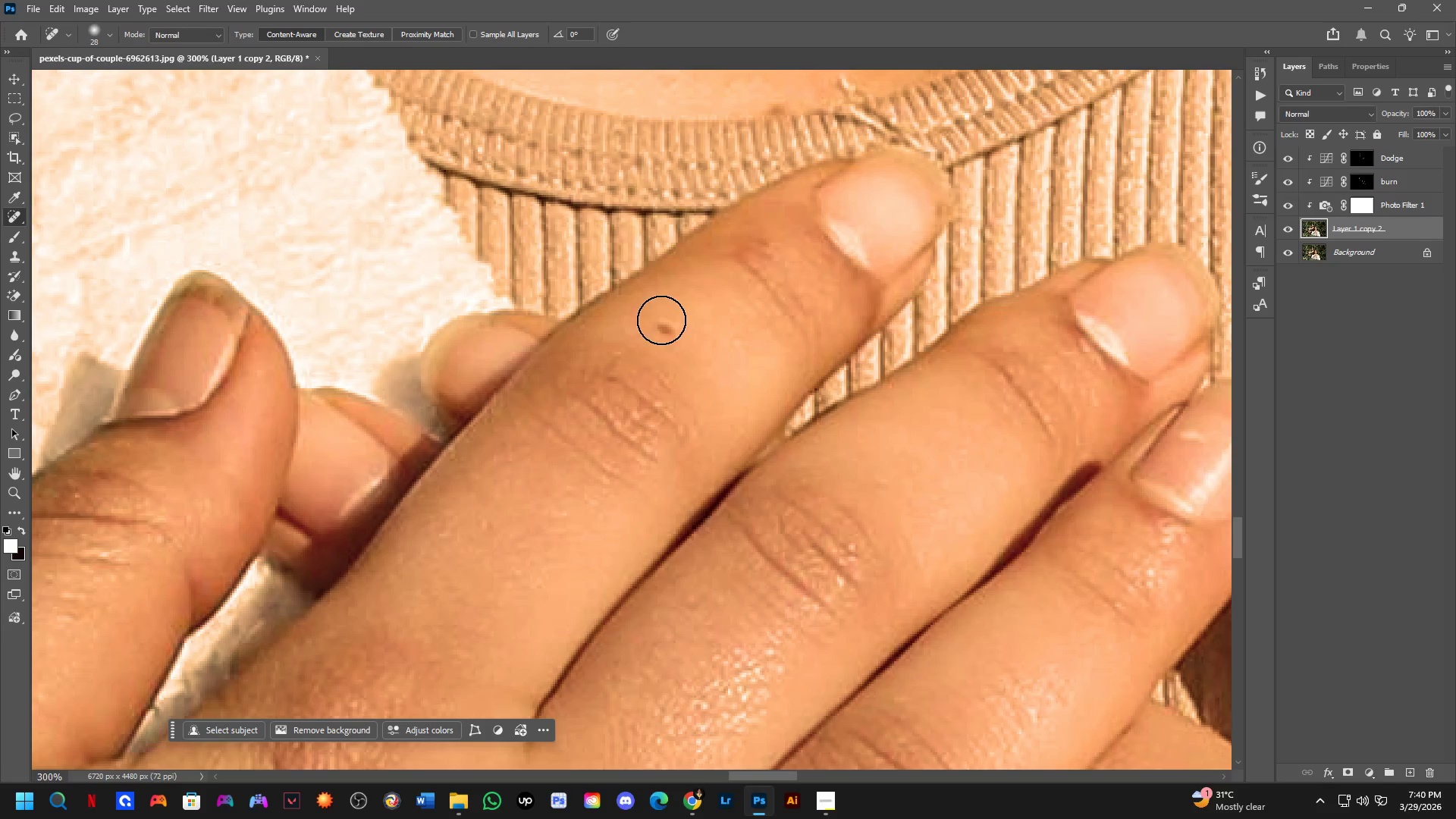 
left_click_drag(start_coordinate=[674, 212], to_coordinate=[719, 410])
 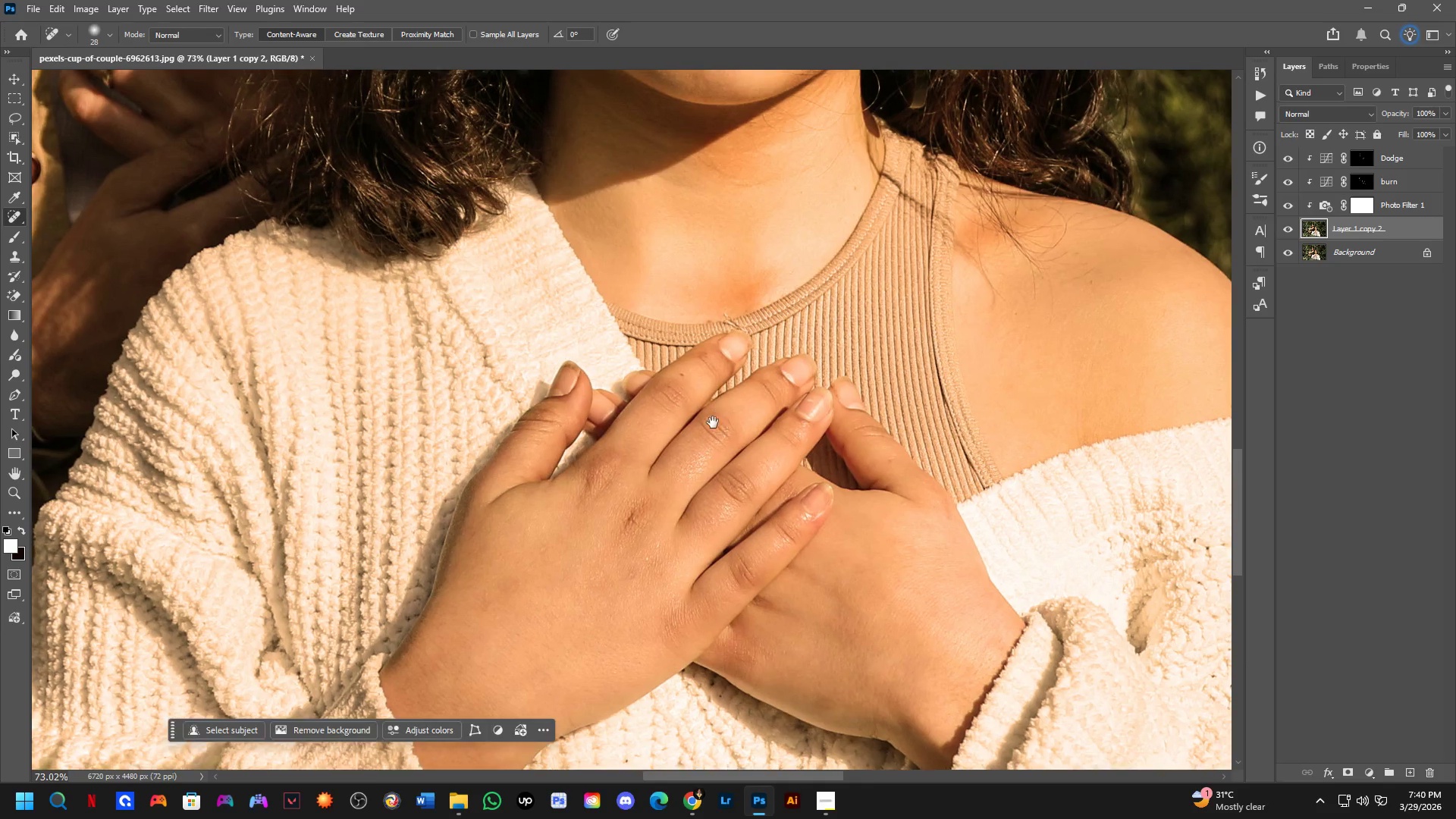 
hold_key(key=ShiftLeft, duration=0.31)
scroll: coordinate [679, 378], scroll_direction: up, amount: 3.0
 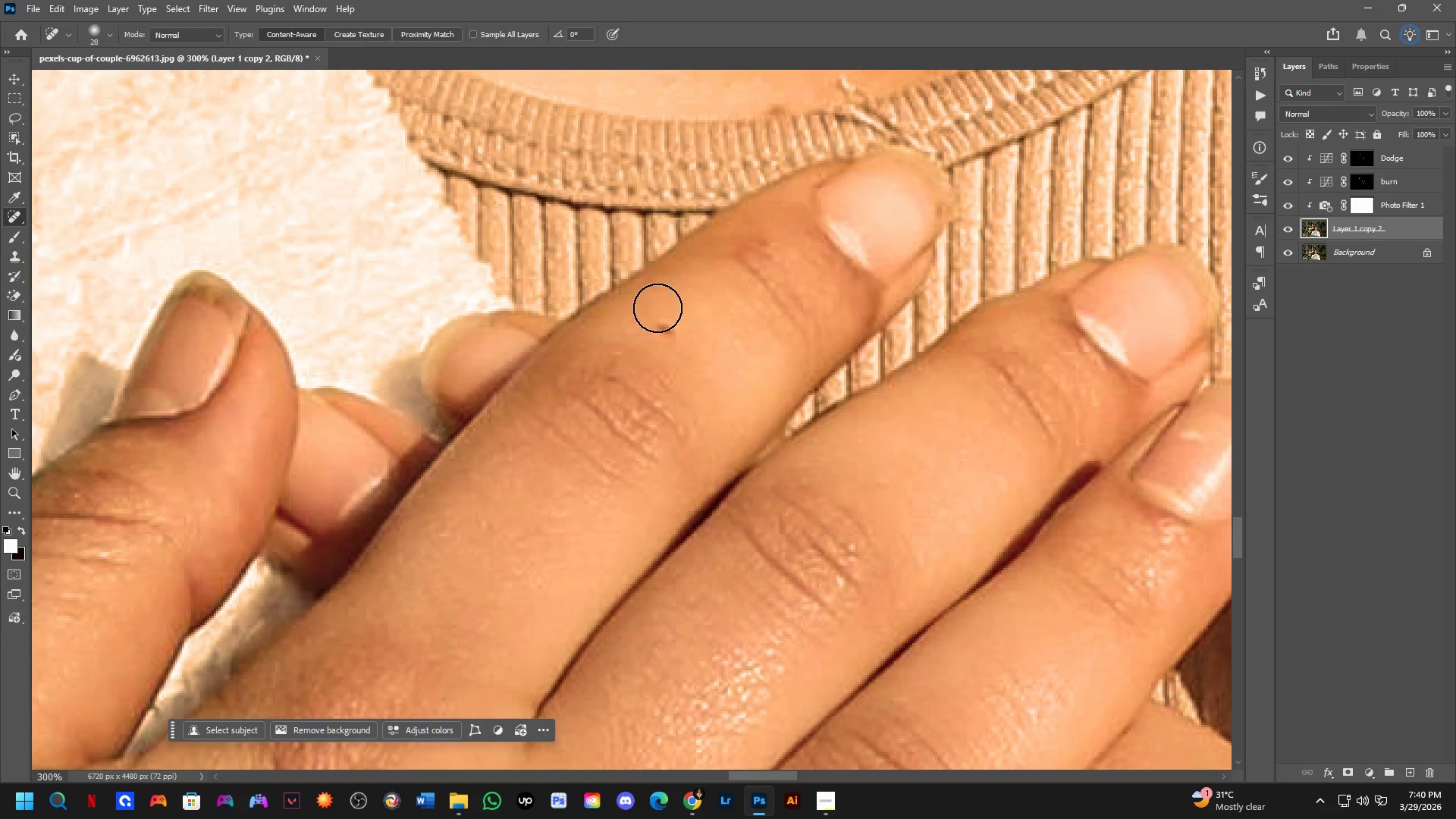 
left_click_drag(start_coordinate=[660, 312], to_coordinate=[673, 342])
 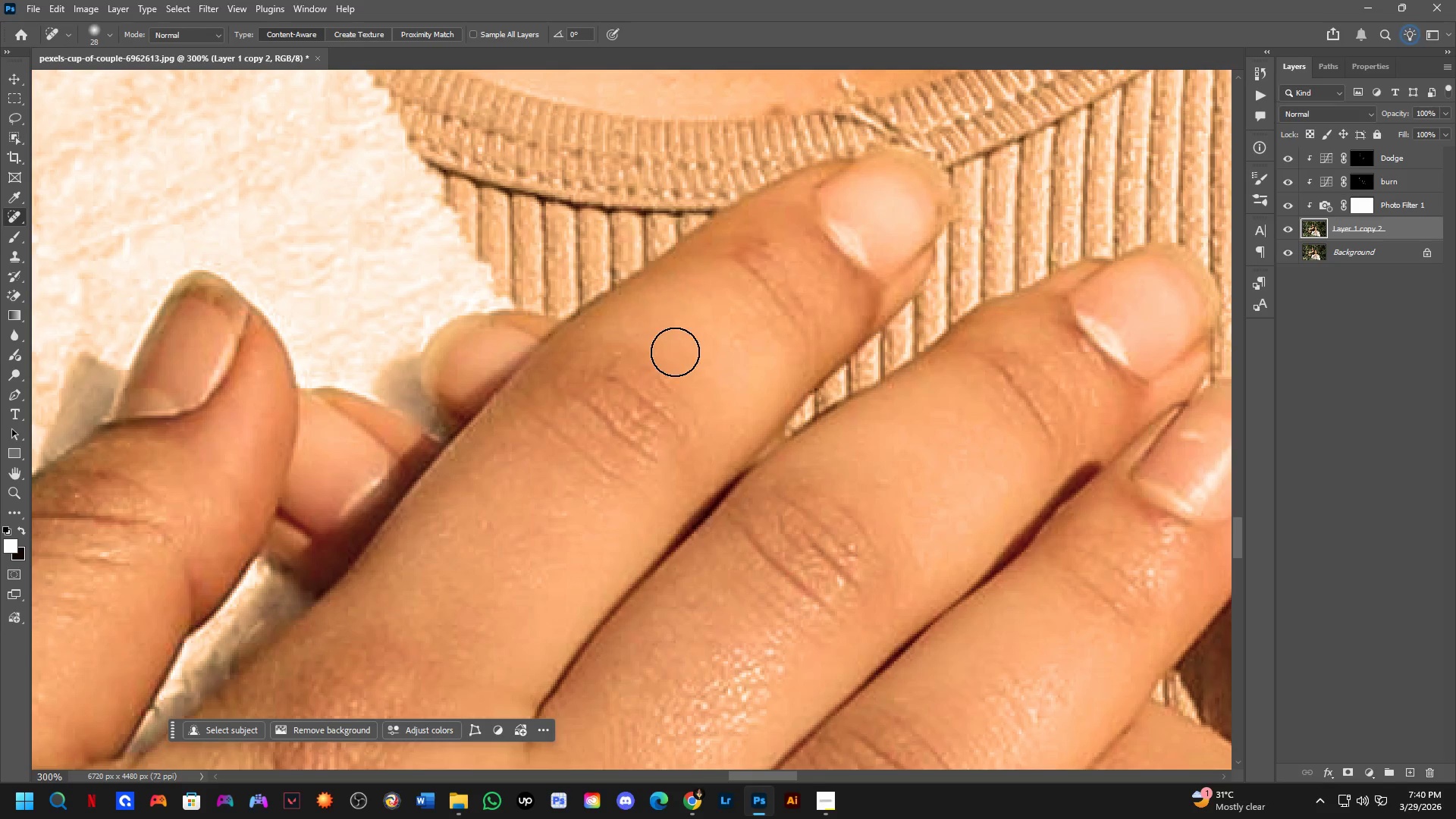 
key(Shift+ShiftLeft)
 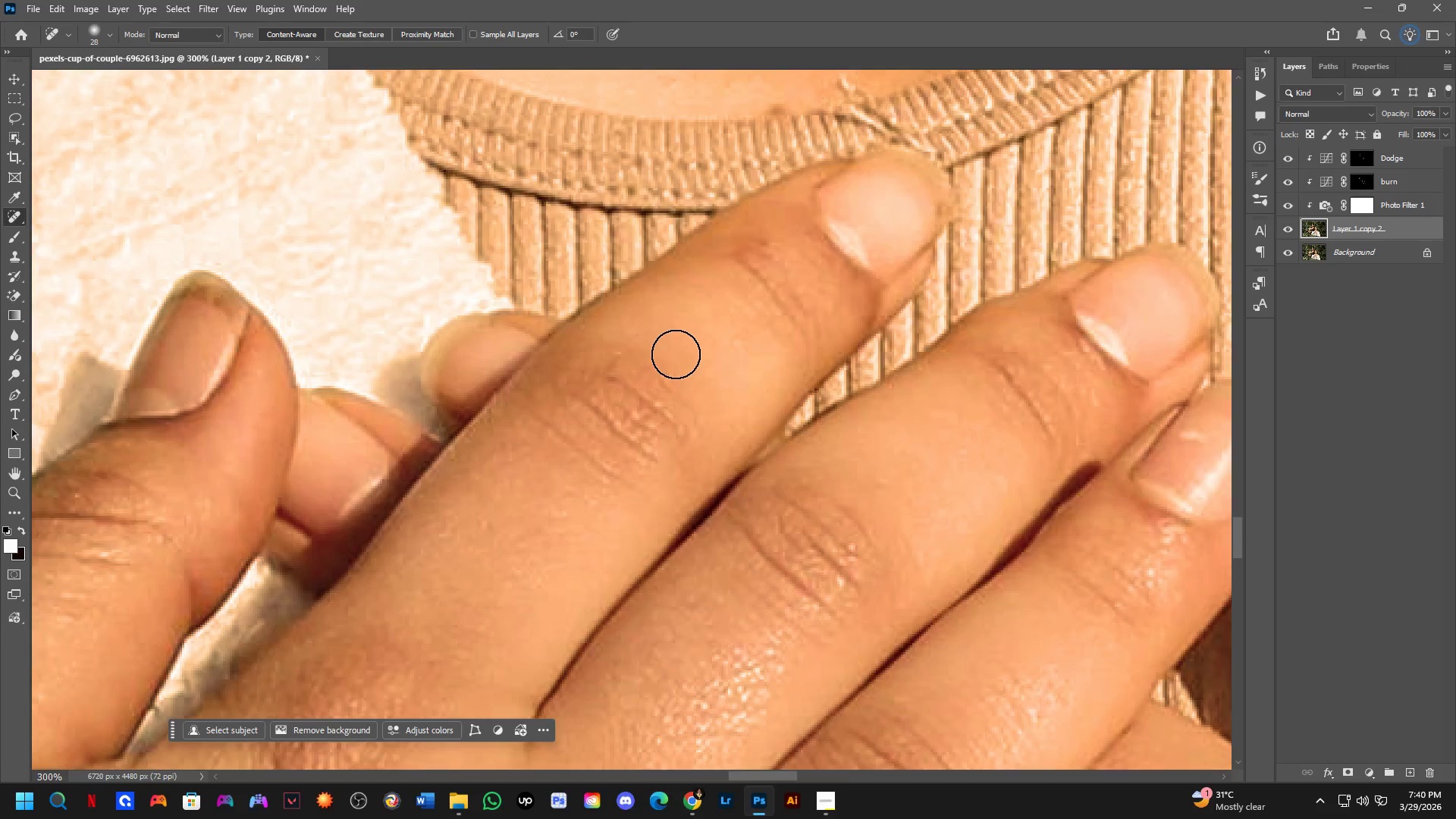 
hold_key(key=Space, duration=0.53)
 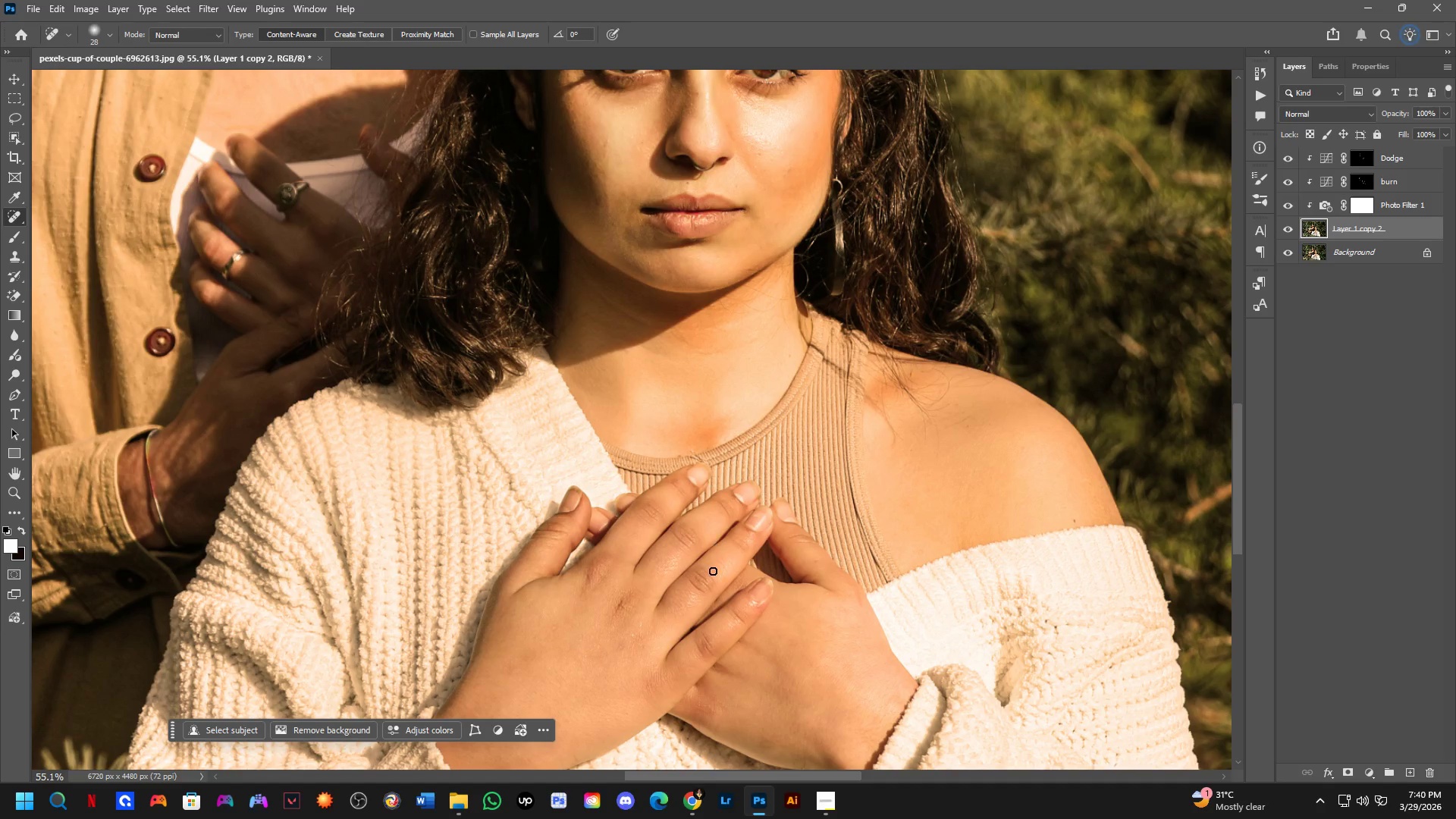 
left_click_drag(start_coordinate=[770, 239], to_coordinate=[753, 381])
 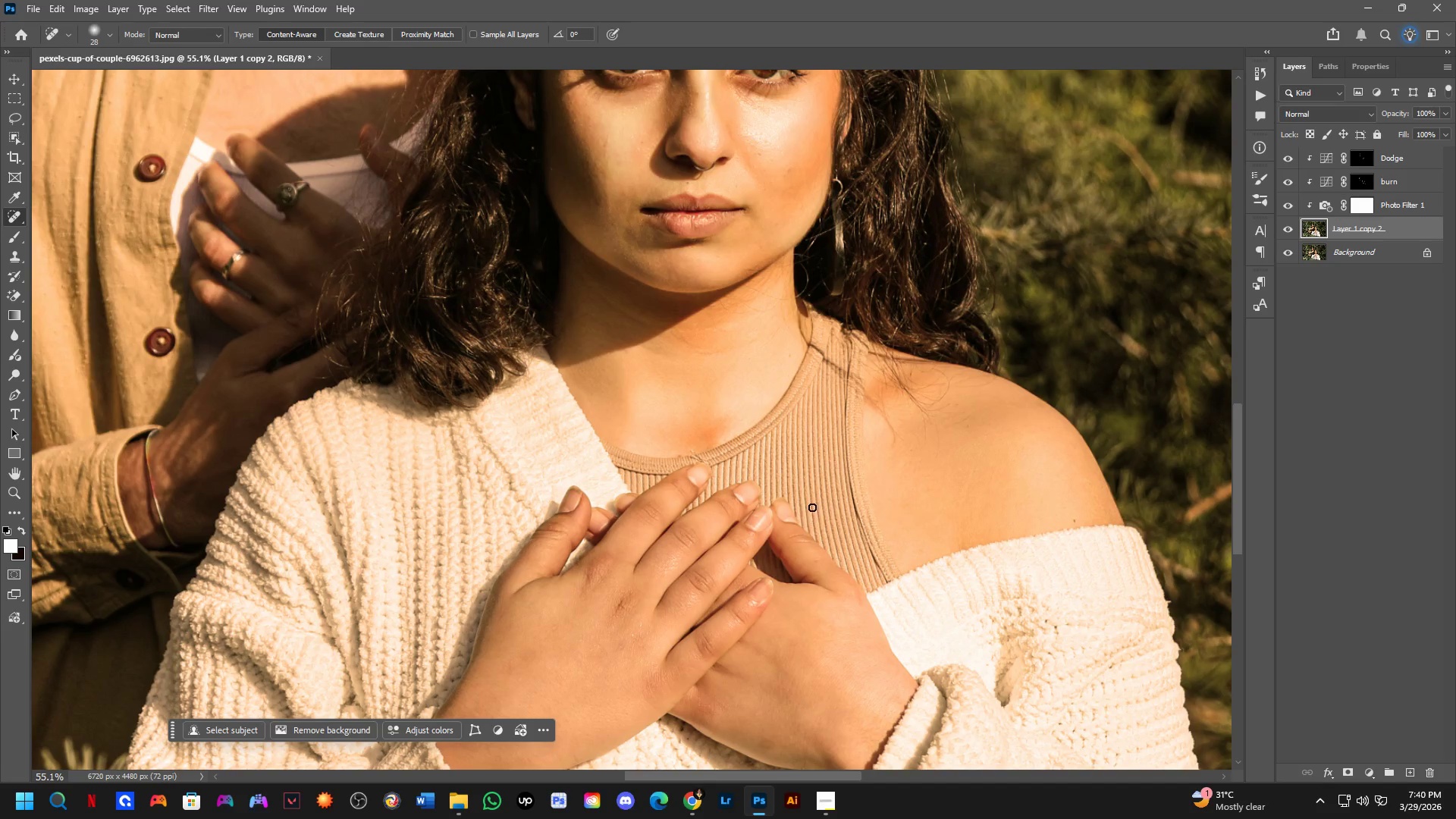 
scroll: coordinate [691, 380], scroll_direction: down, amount: 5.0
 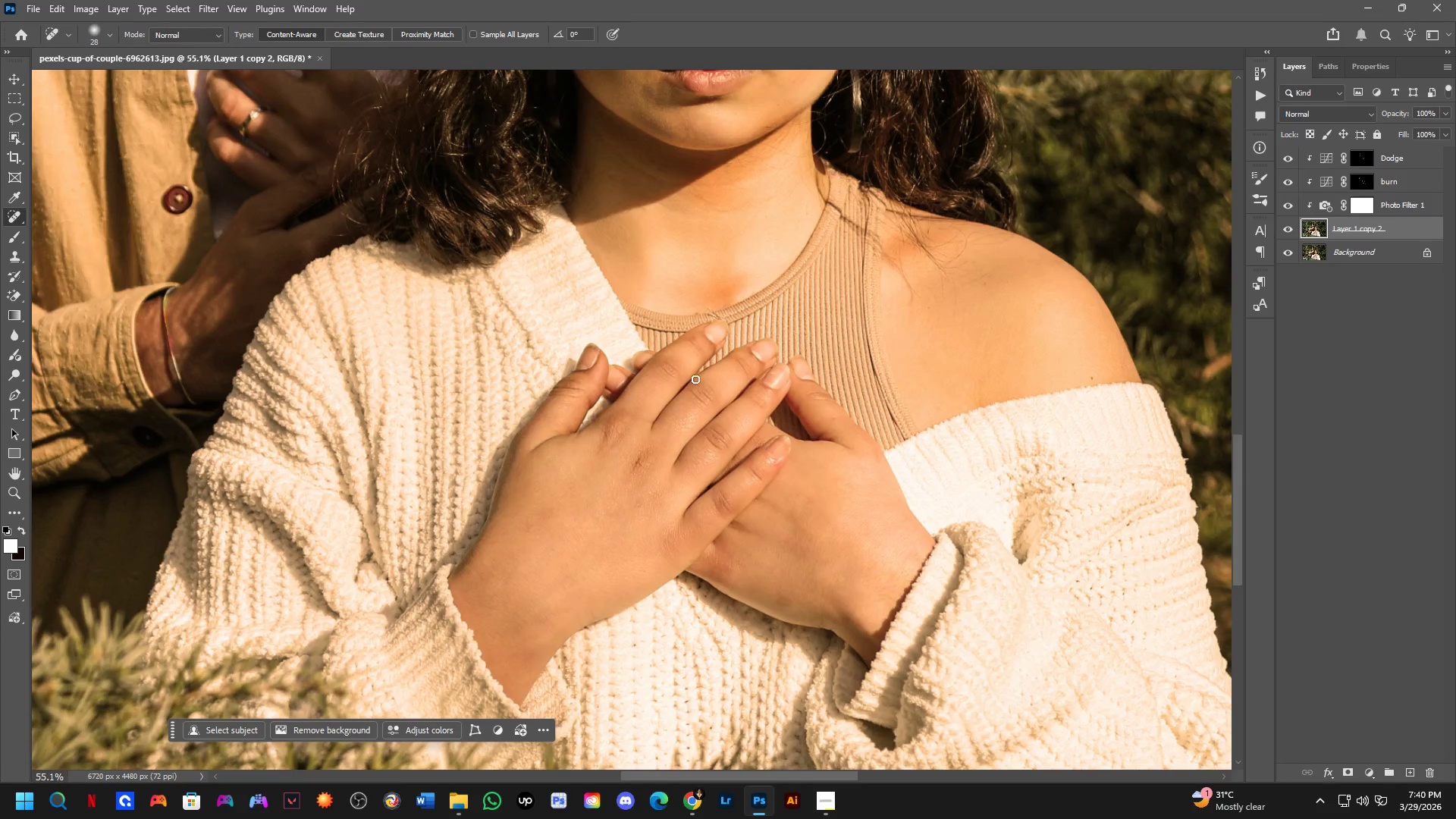 
hold_key(key=Space, duration=0.56)
 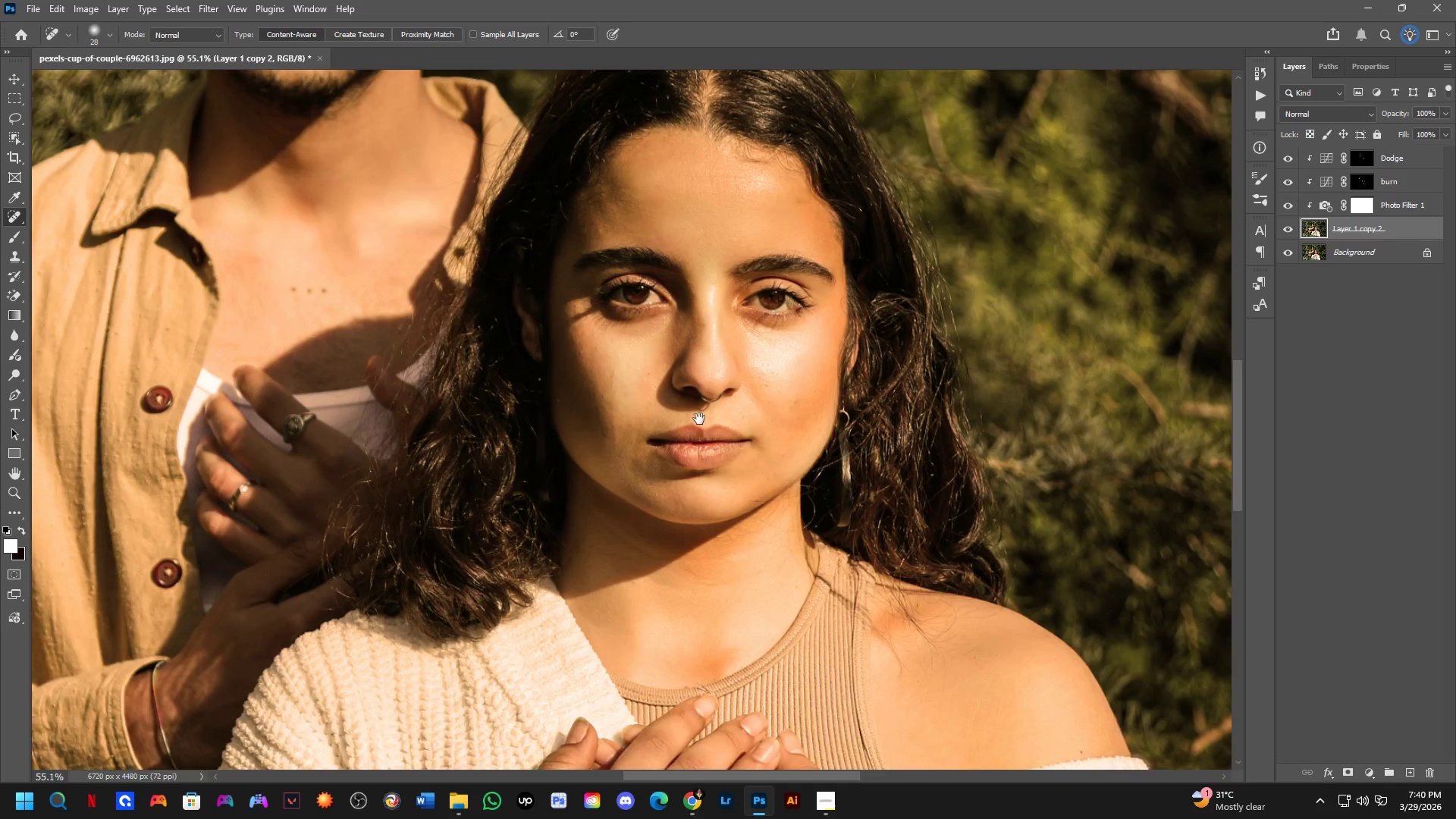 
left_click_drag(start_coordinate=[689, 404], to_coordinate=[708, 545])
 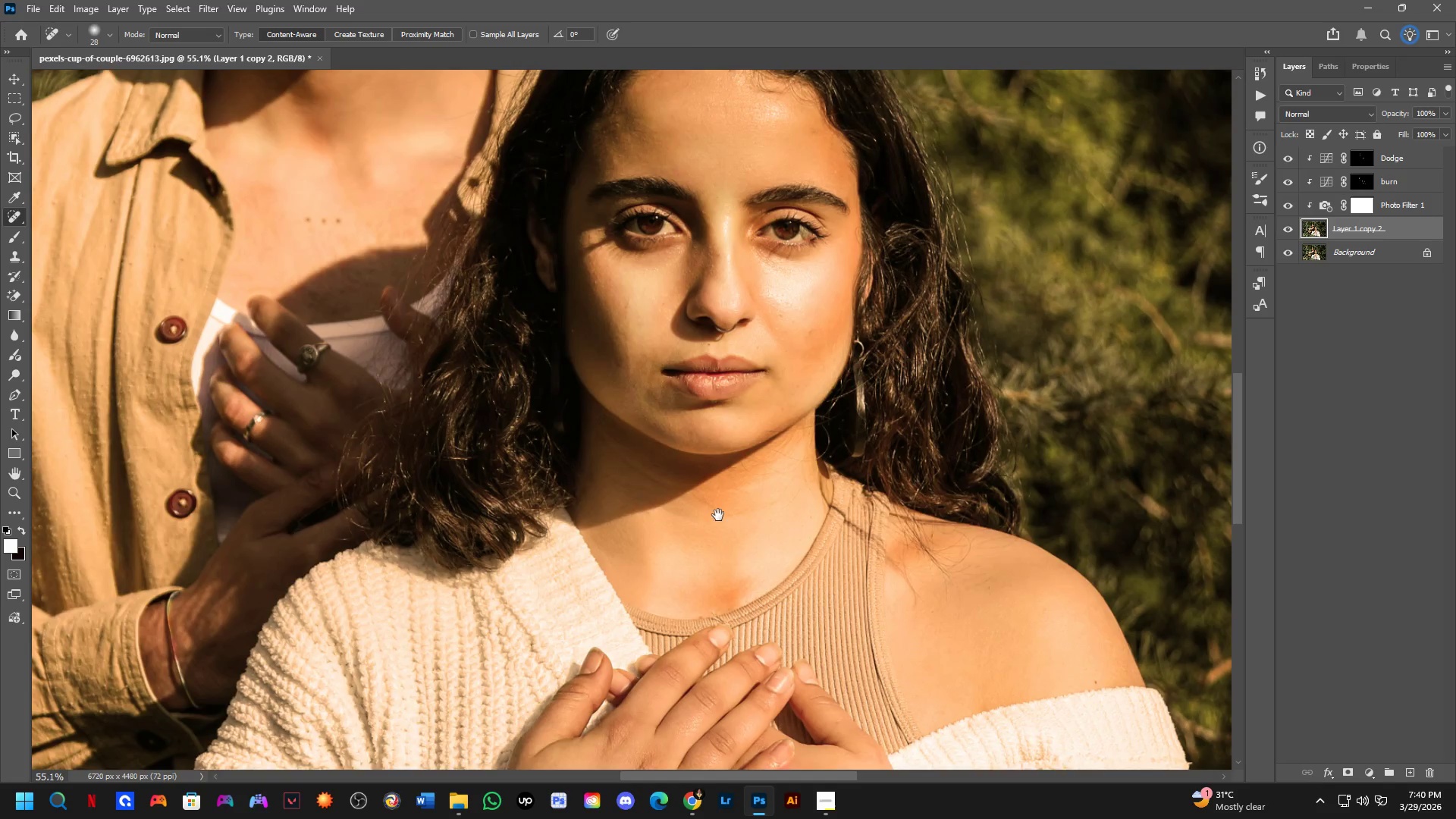 
hold_key(key=Space, duration=0.67)
 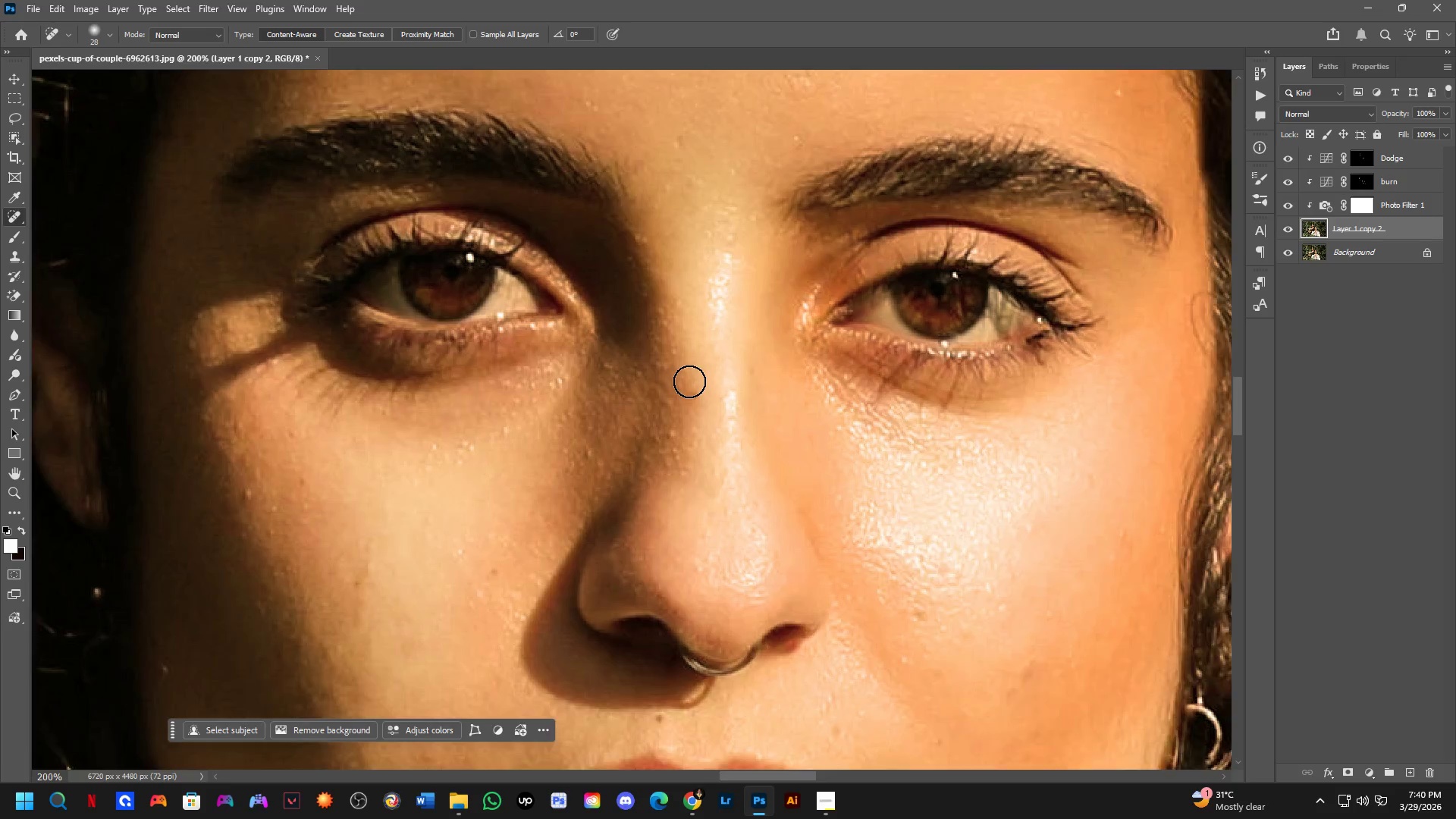 
left_click_drag(start_coordinate=[716, 332], to_coordinate=[698, 437])
 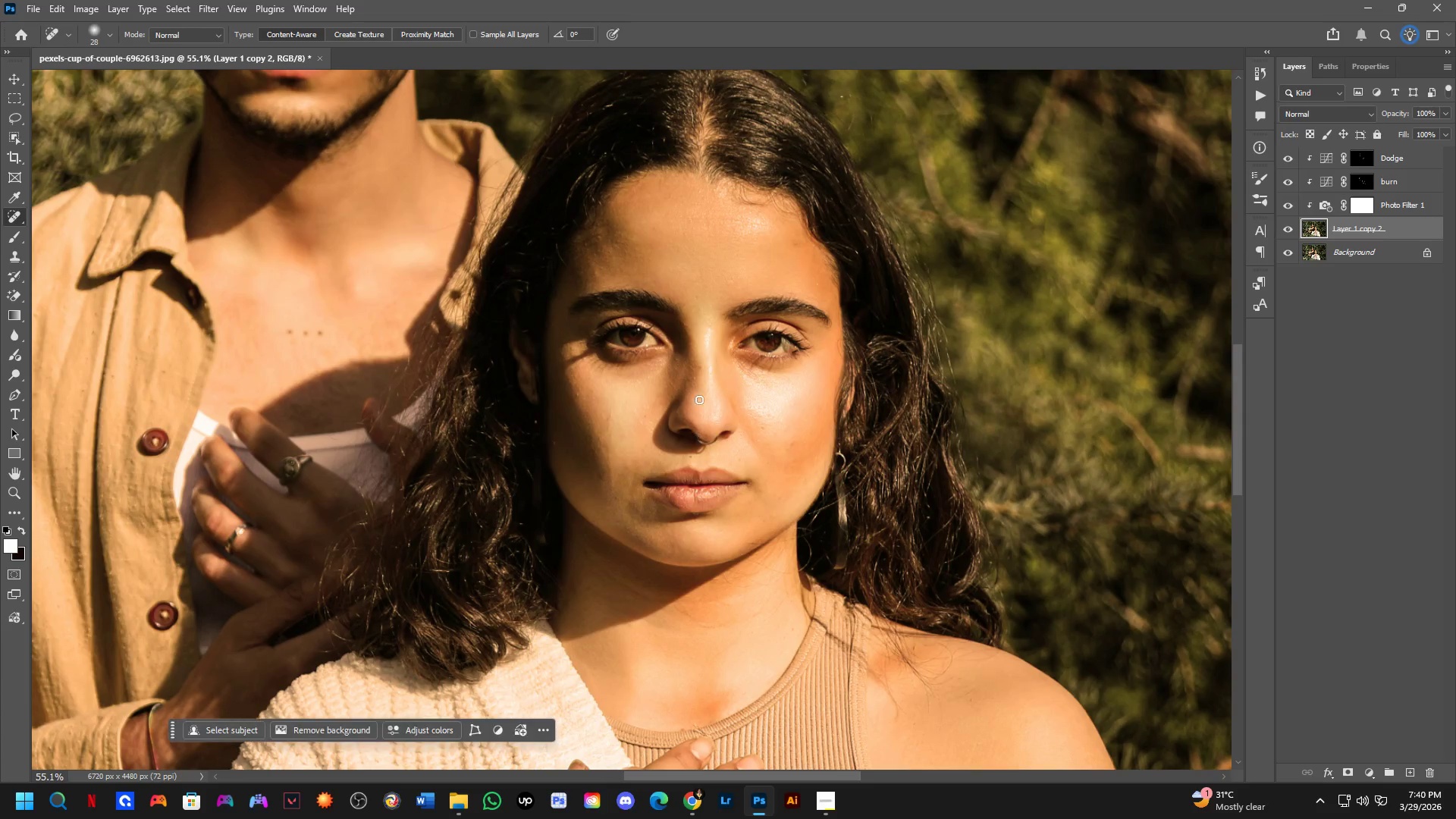 
key(Shift+ShiftLeft)
 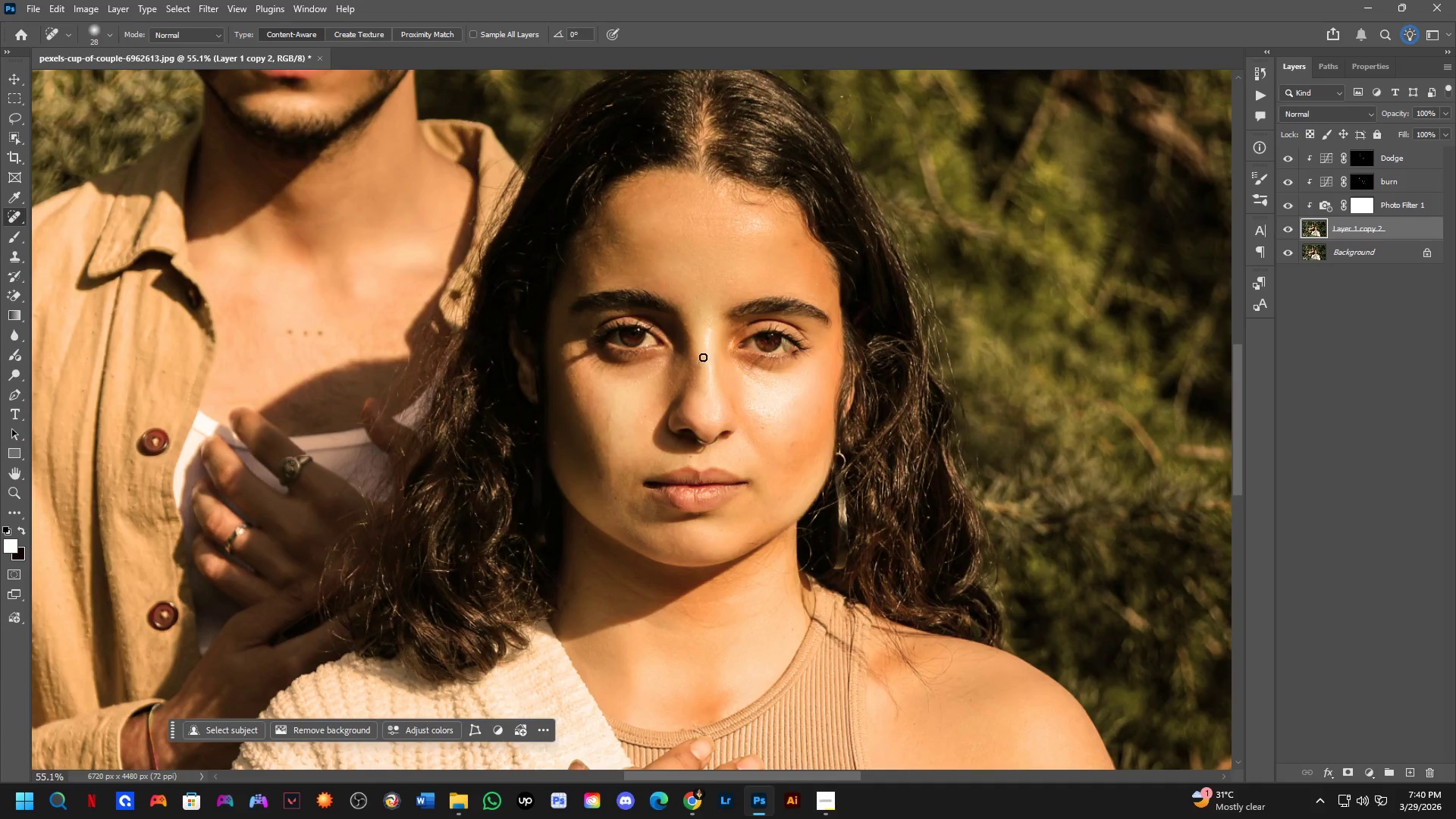 
left_click_drag(start_coordinate=[693, 386], to_coordinate=[693, 415])
 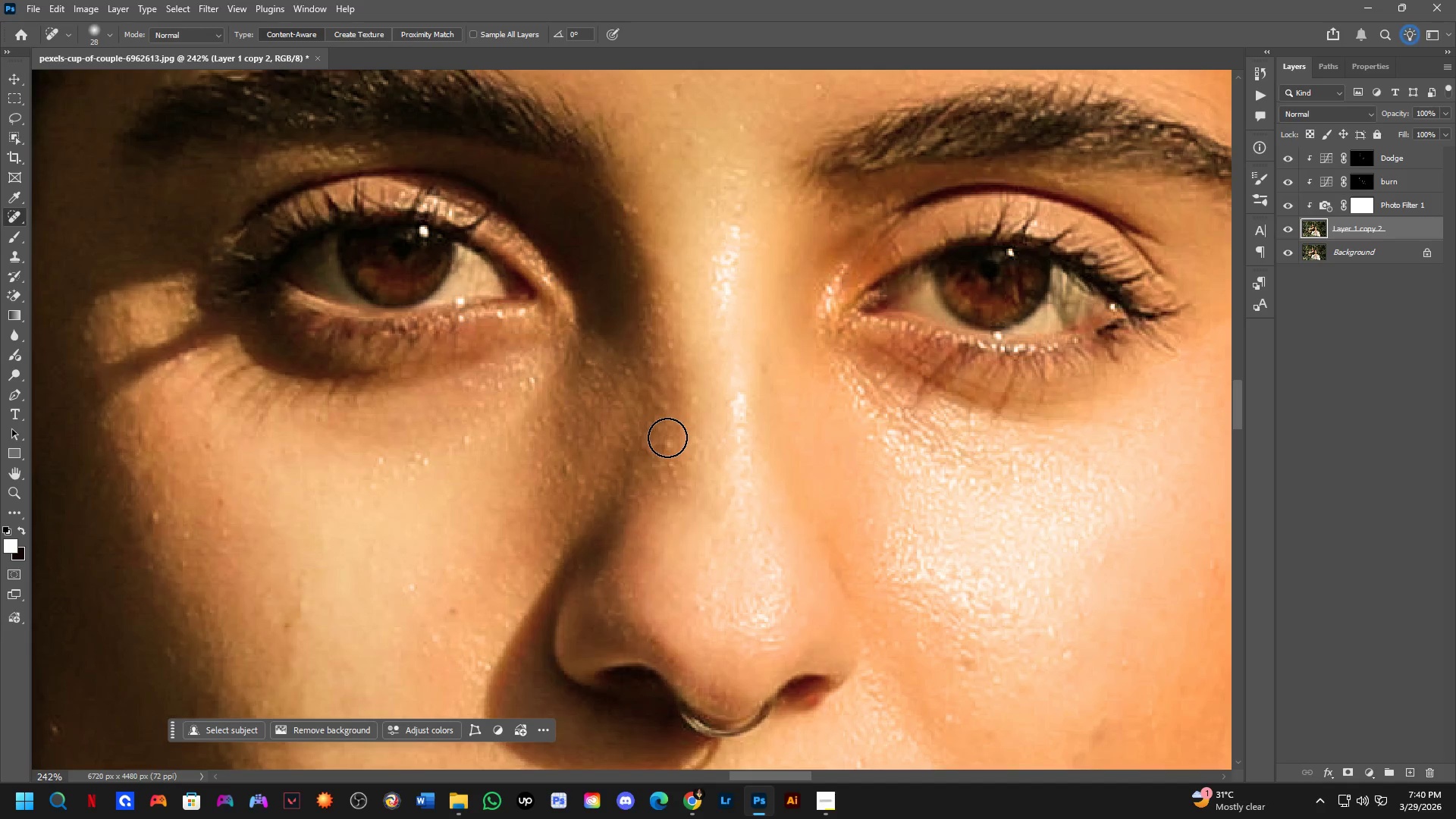 
scroll: coordinate [689, 381], scroll_direction: up, amount: 5.0
 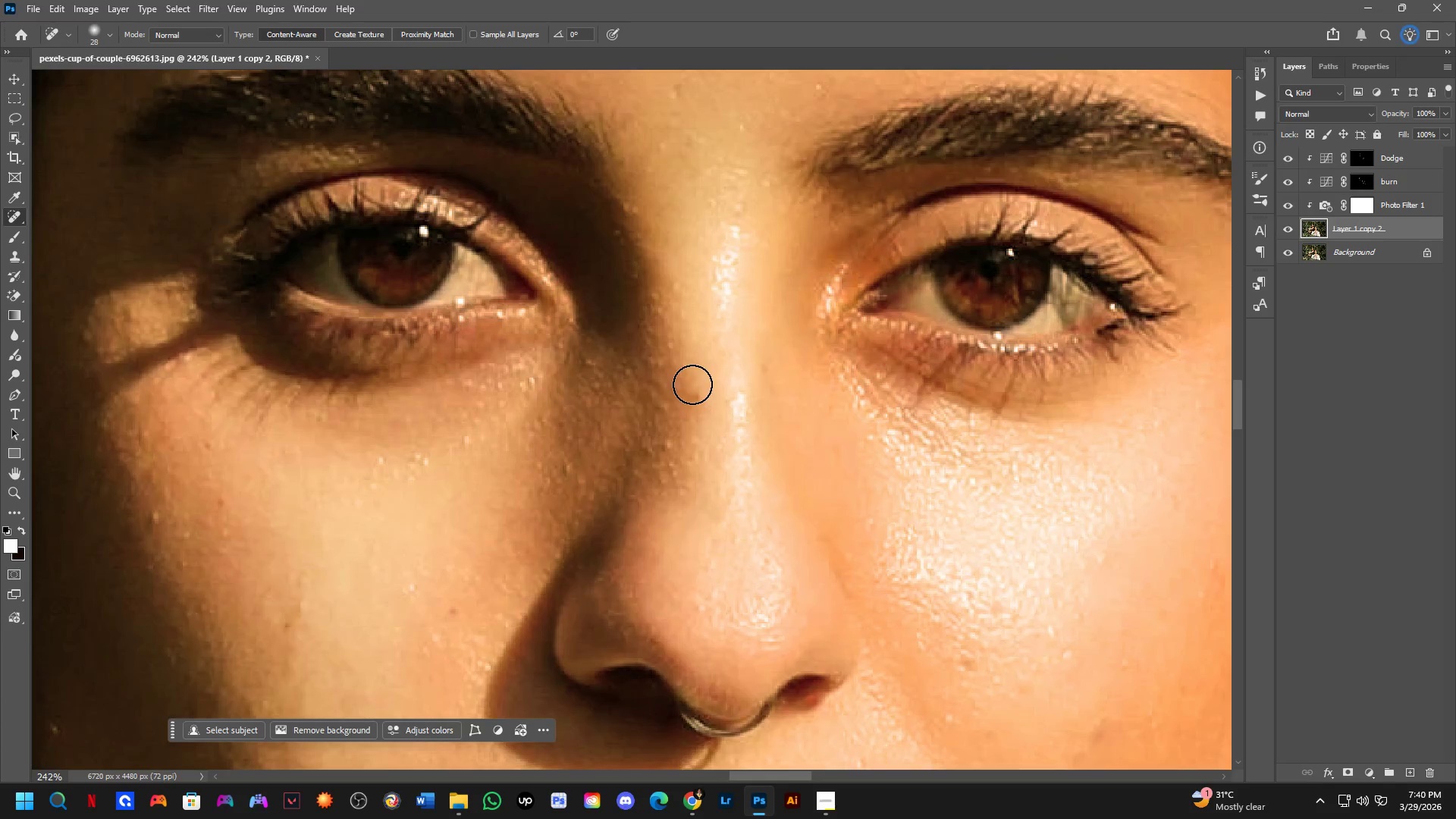 
left_click_drag(start_coordinate=[665, 445], to_coordinate=[665, 460])
 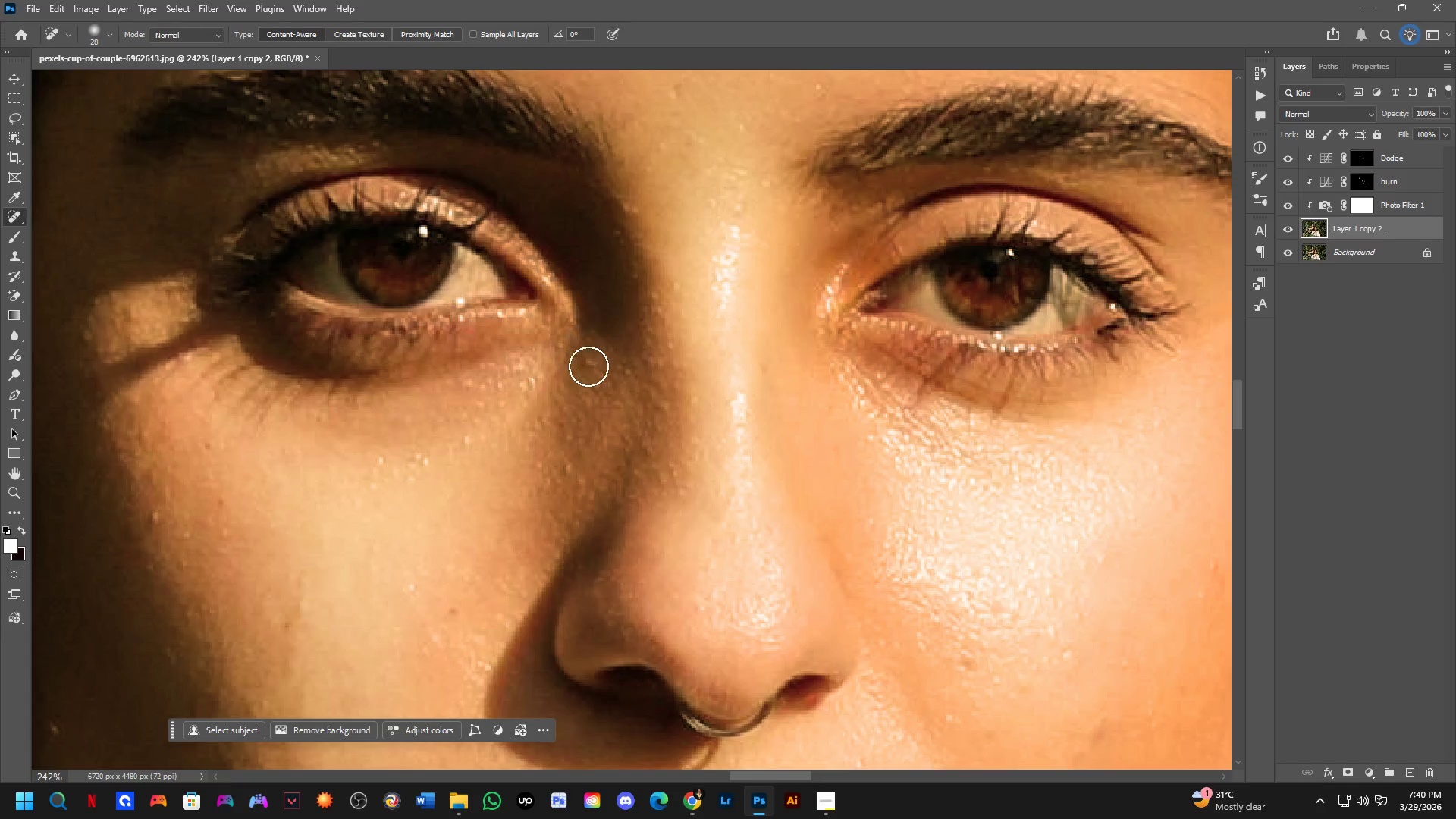 
left_click_drag(start_coordinate=[588, 366], to_coordinate=[590, 372])
 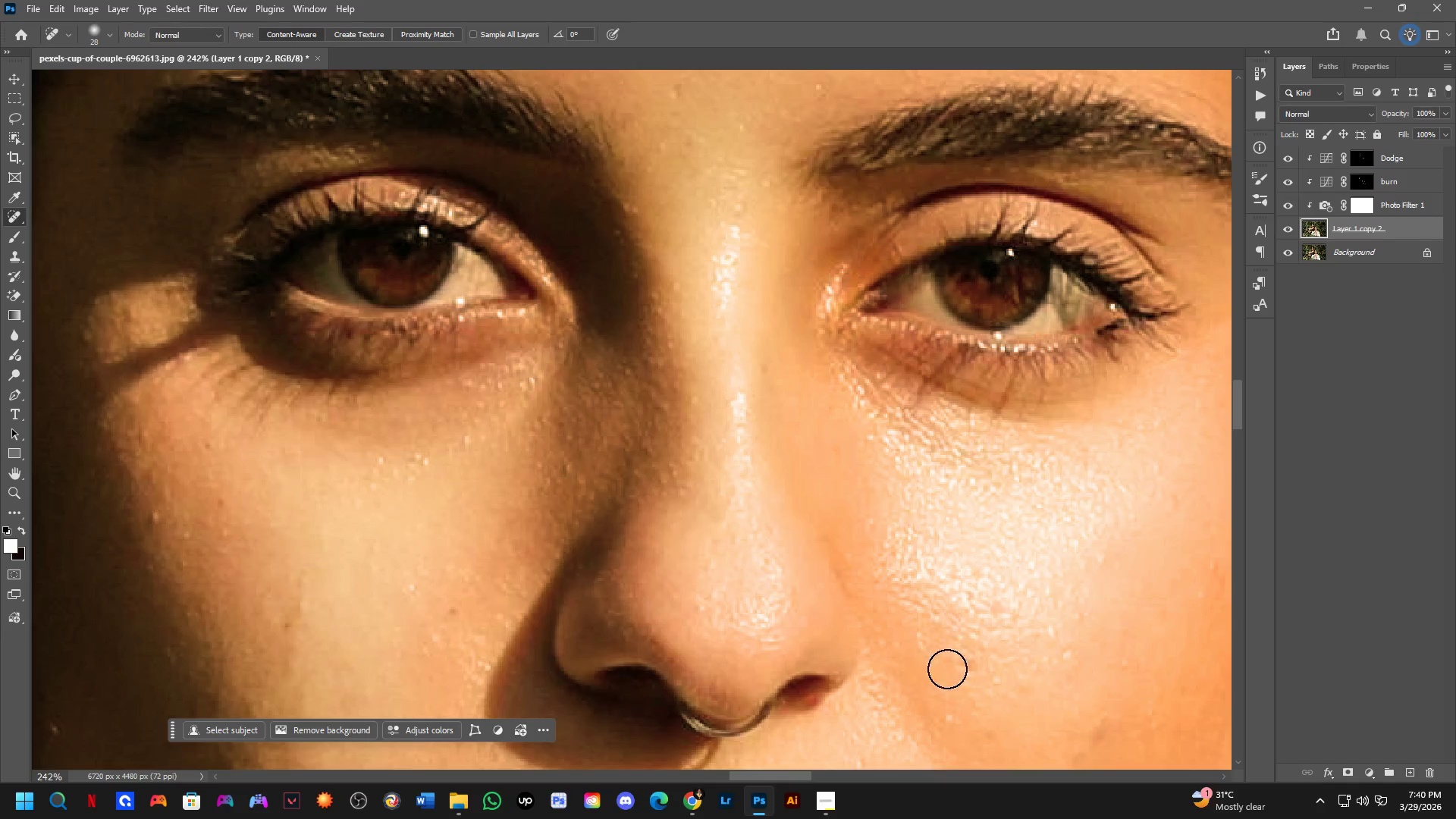 
left_click_drag(start_coordinate=[965, 661], to_coordinate=[1013, 690])
 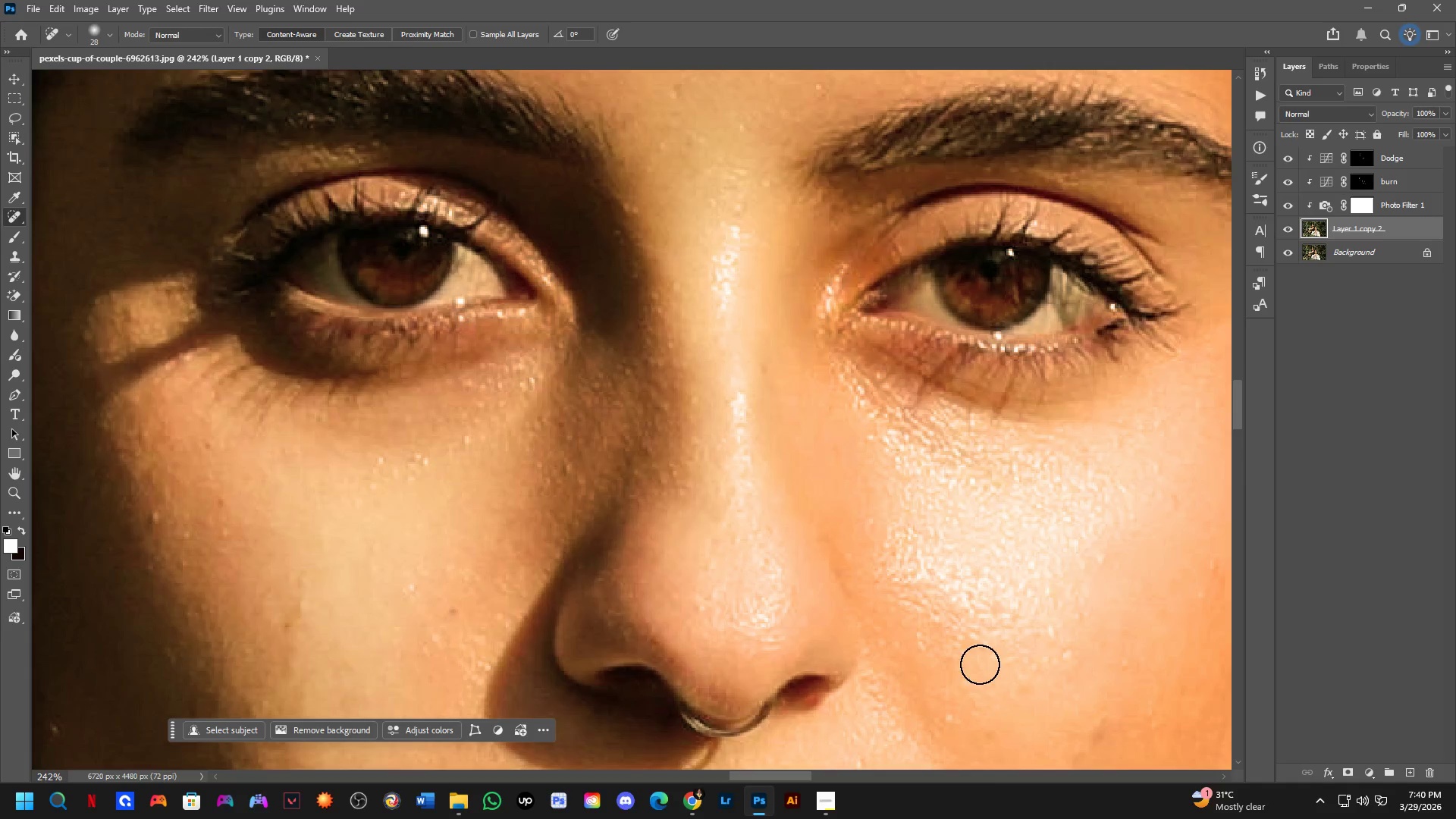 
key(Shift+ShiftLeft)
 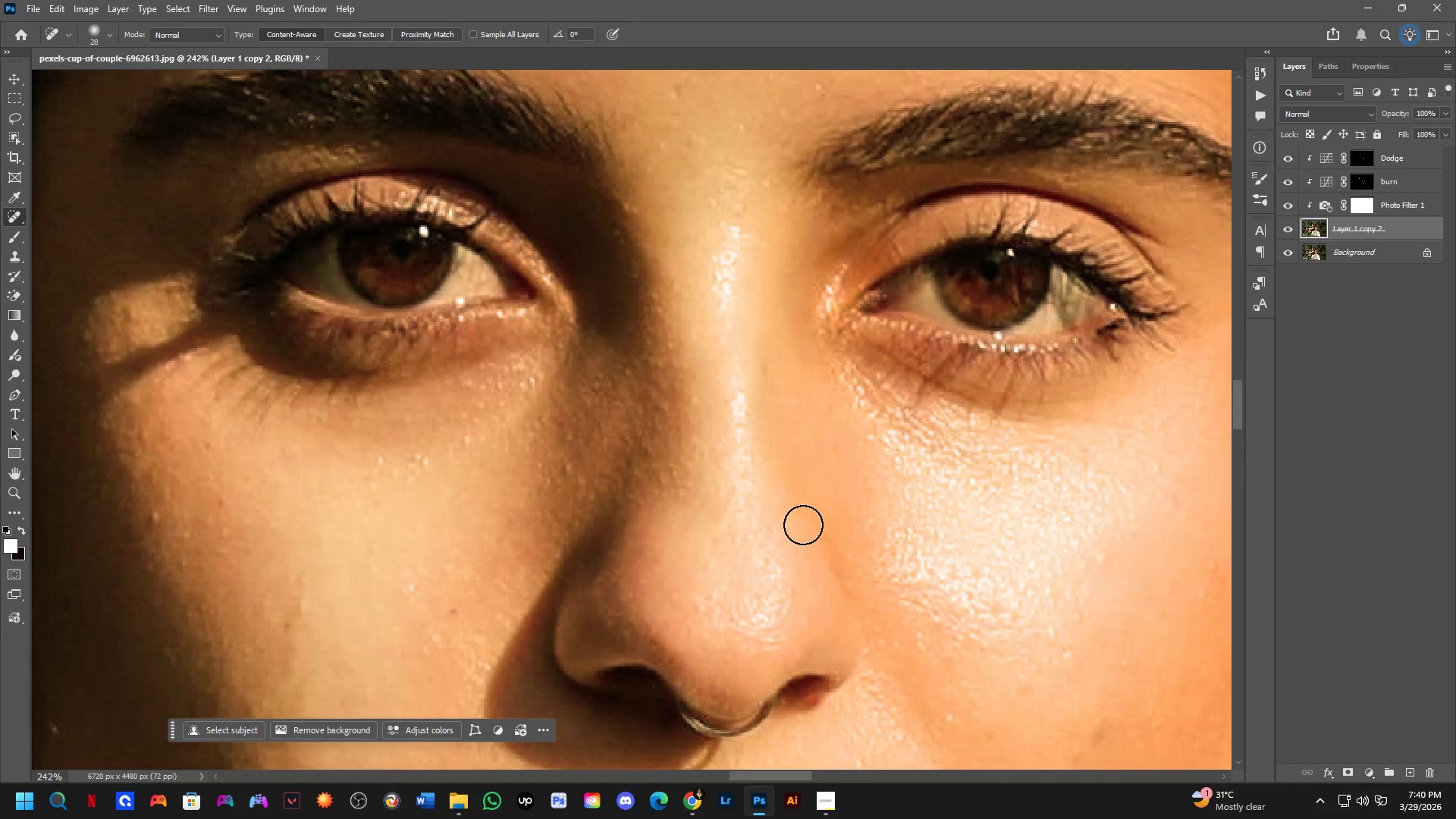 
scroll: coordinate [795, 513], scroll_direction: down, amount: 4.0
 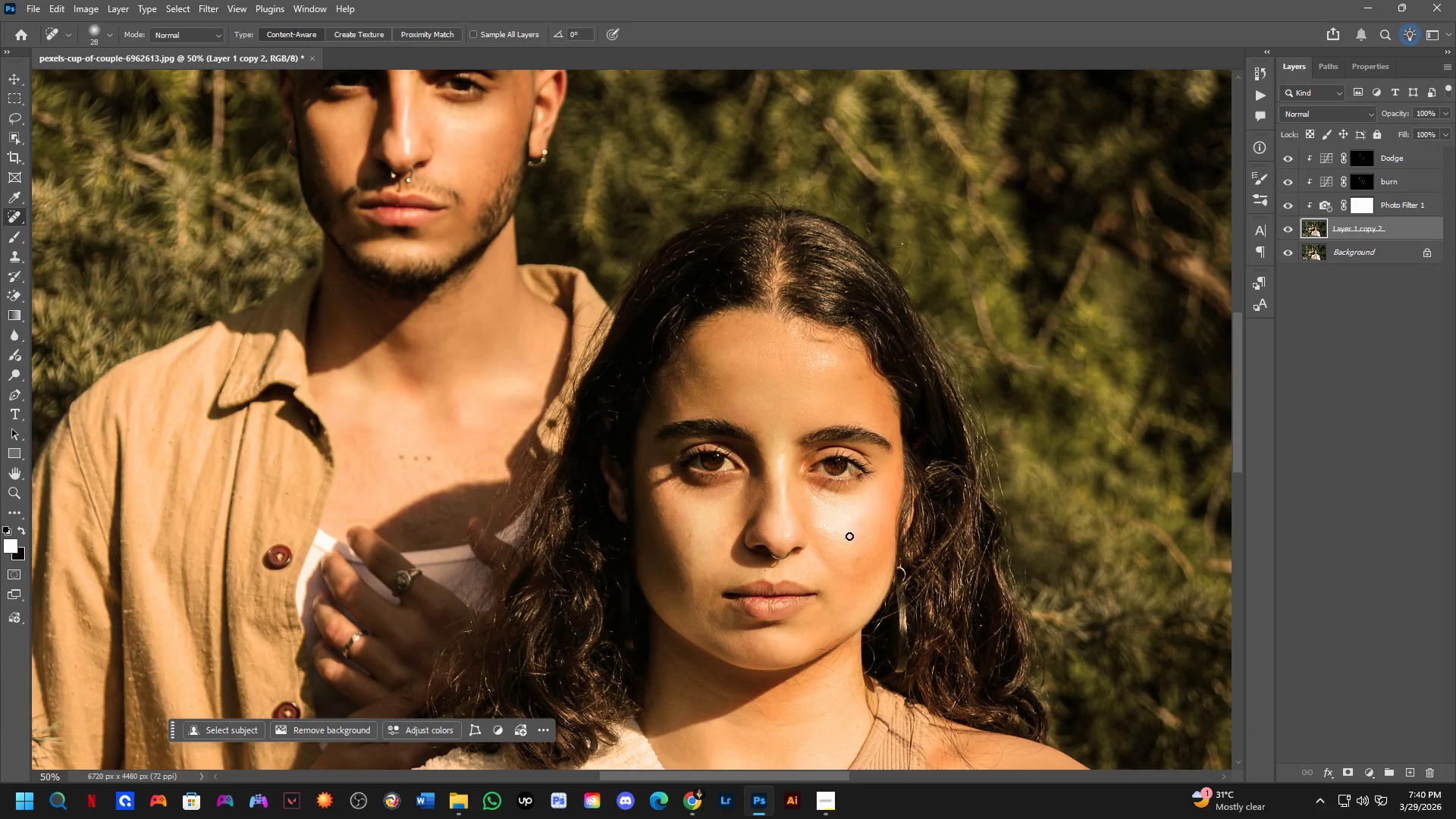 
key(Shift+ShiftLeft)
 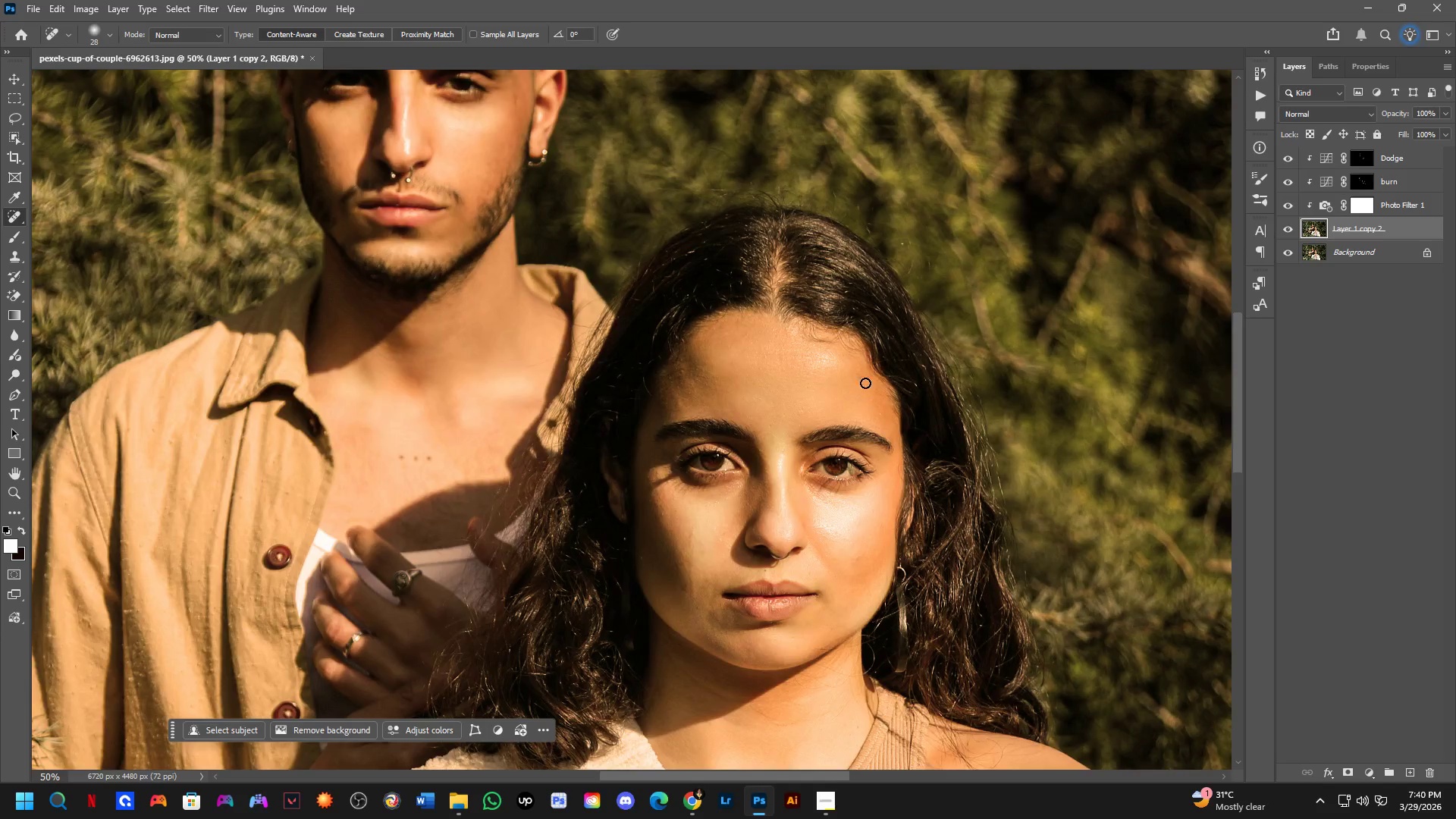 
left_click_drag(start_coordinate=[837, 382], to_coordinate=[857, 392])
 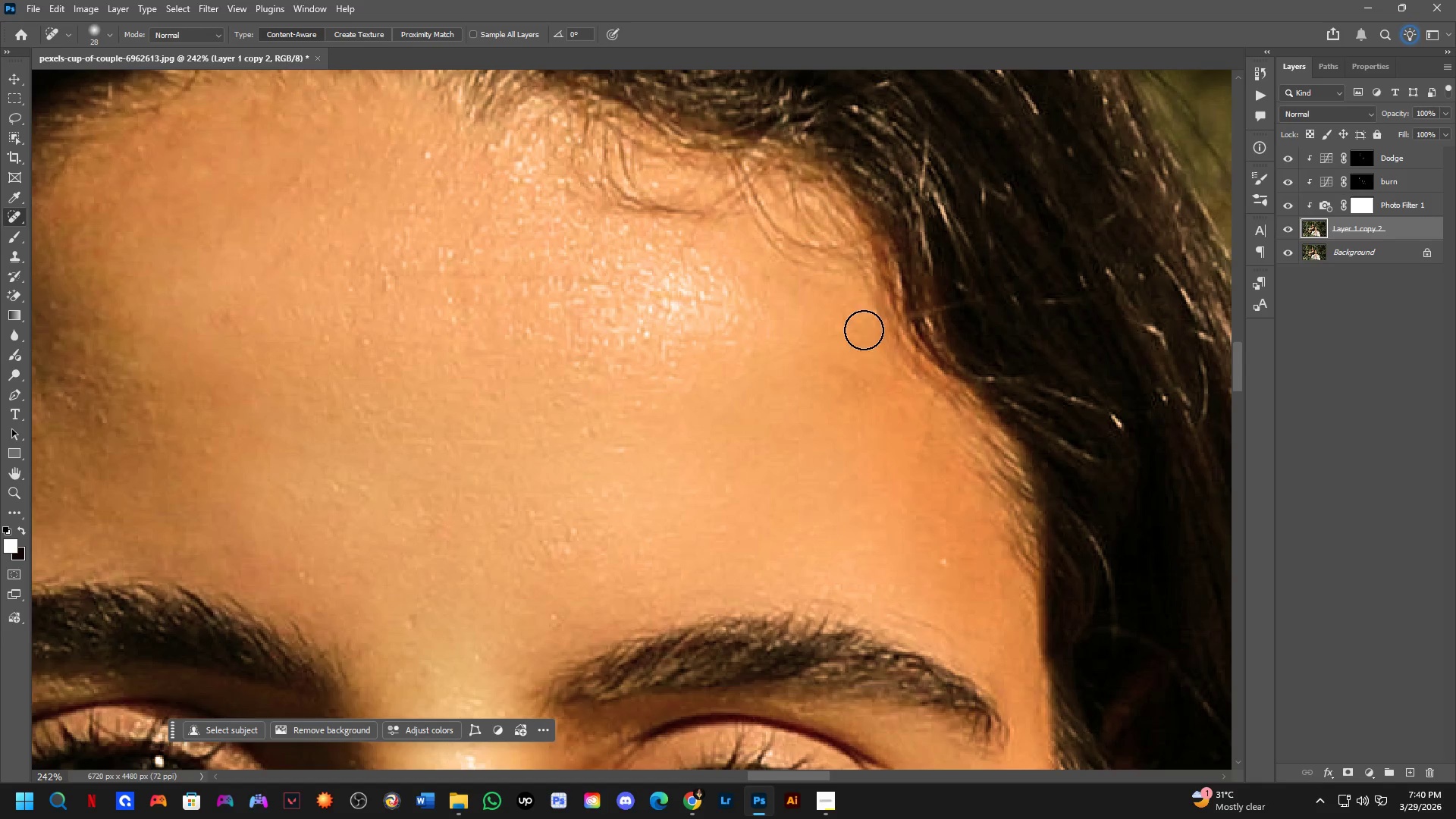 
scroll: coordinate [851, 374], scroll_direction: up, amount: 5.0
 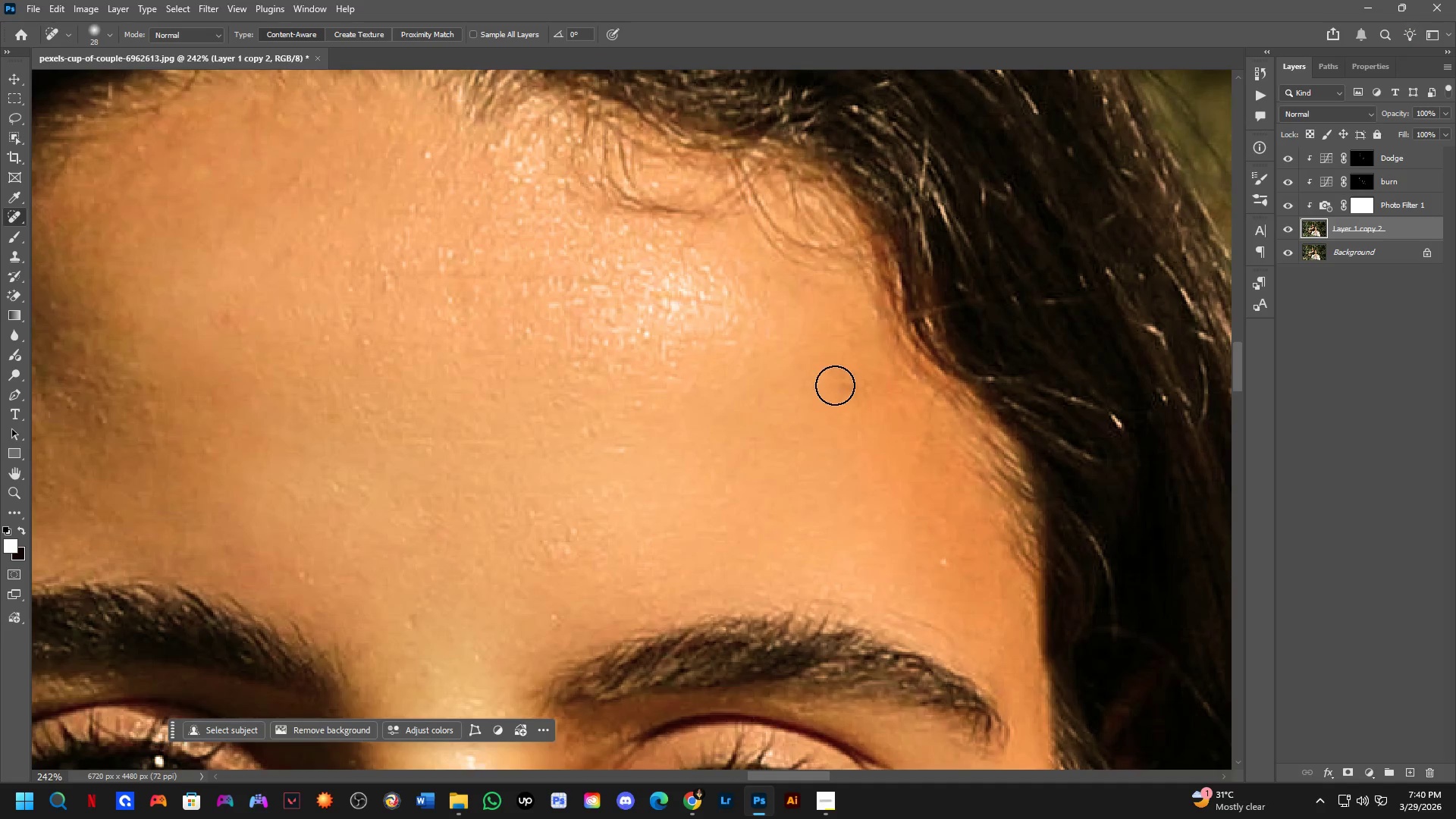 
left_click_drag(start_coordinate=[852, 329], to_coordinate=[714, 402])
 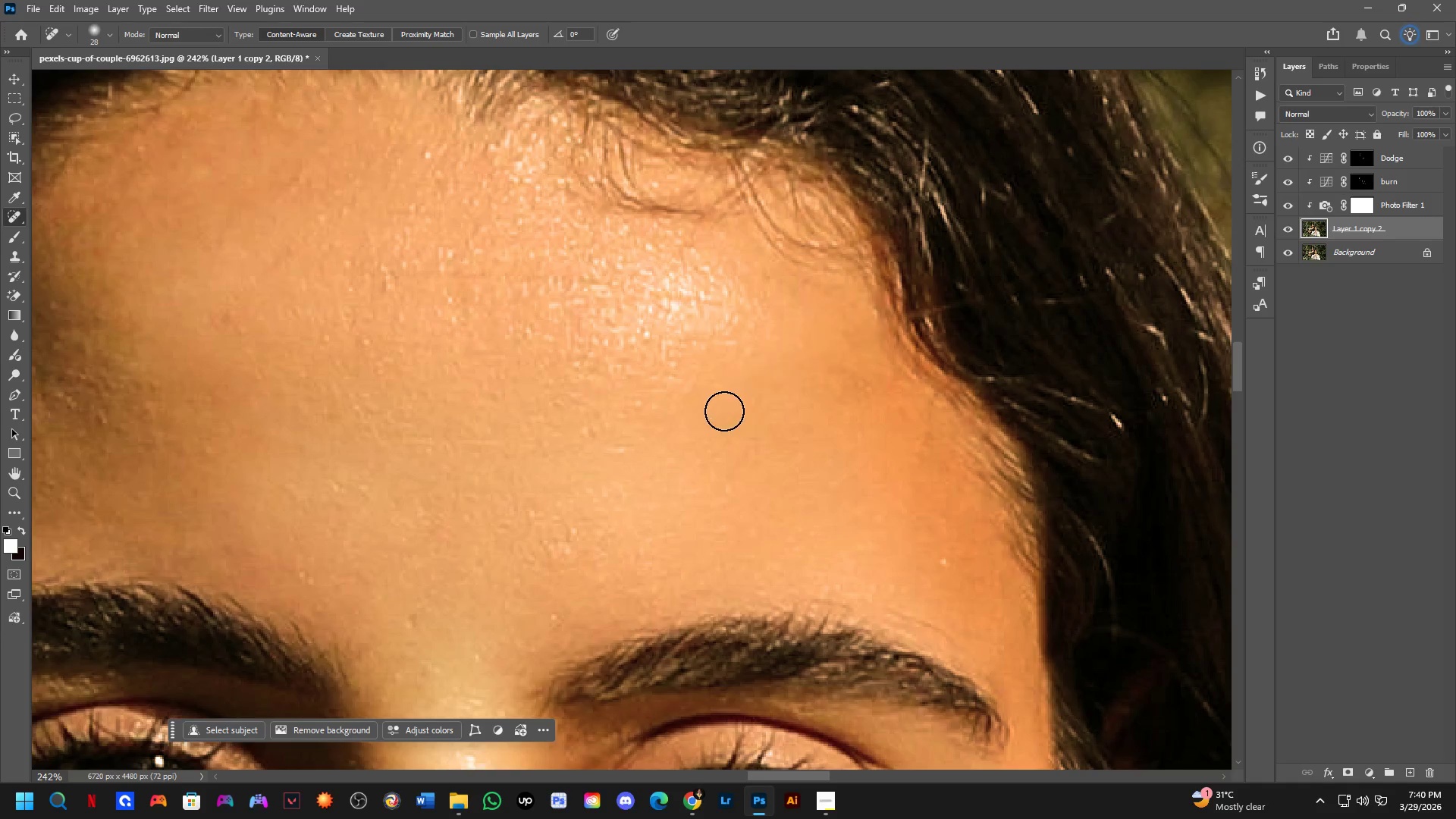 
key(Shift+ShiftLeft)
 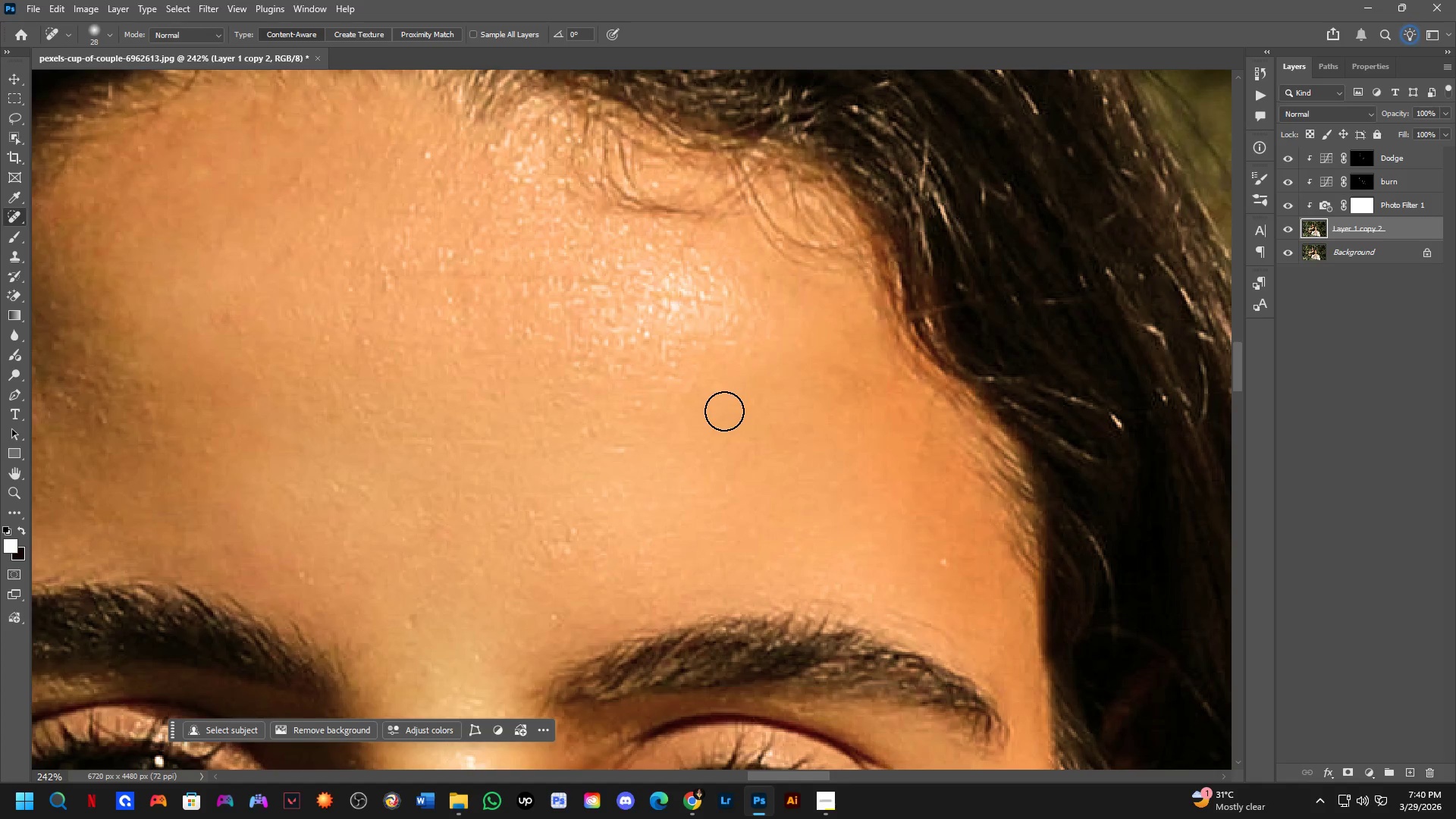 
scroll: coordinate [724, 411], scroll_direction: down, amount: 2.0
 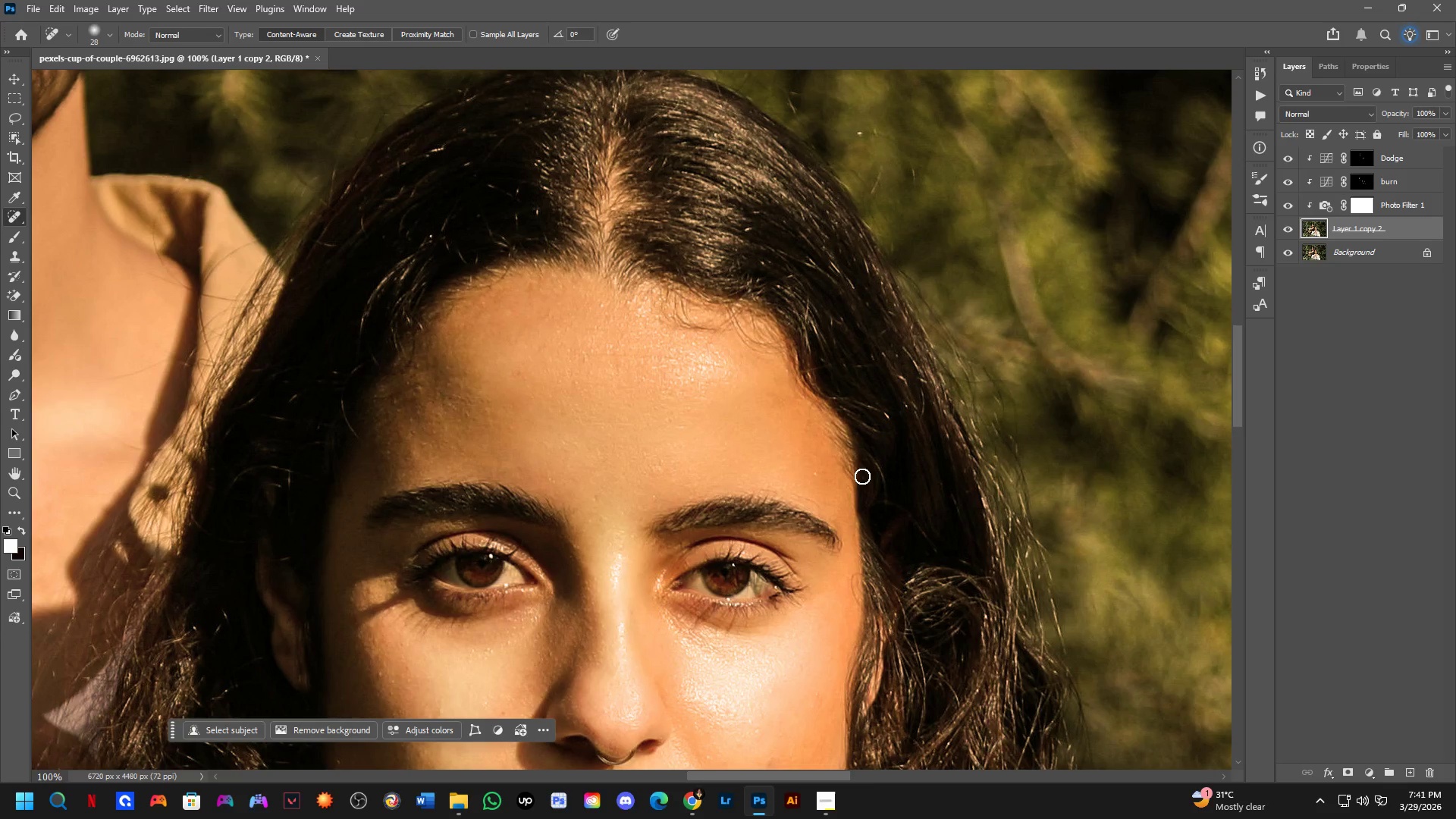 
hold_key(key=Space, duration=0.59)
 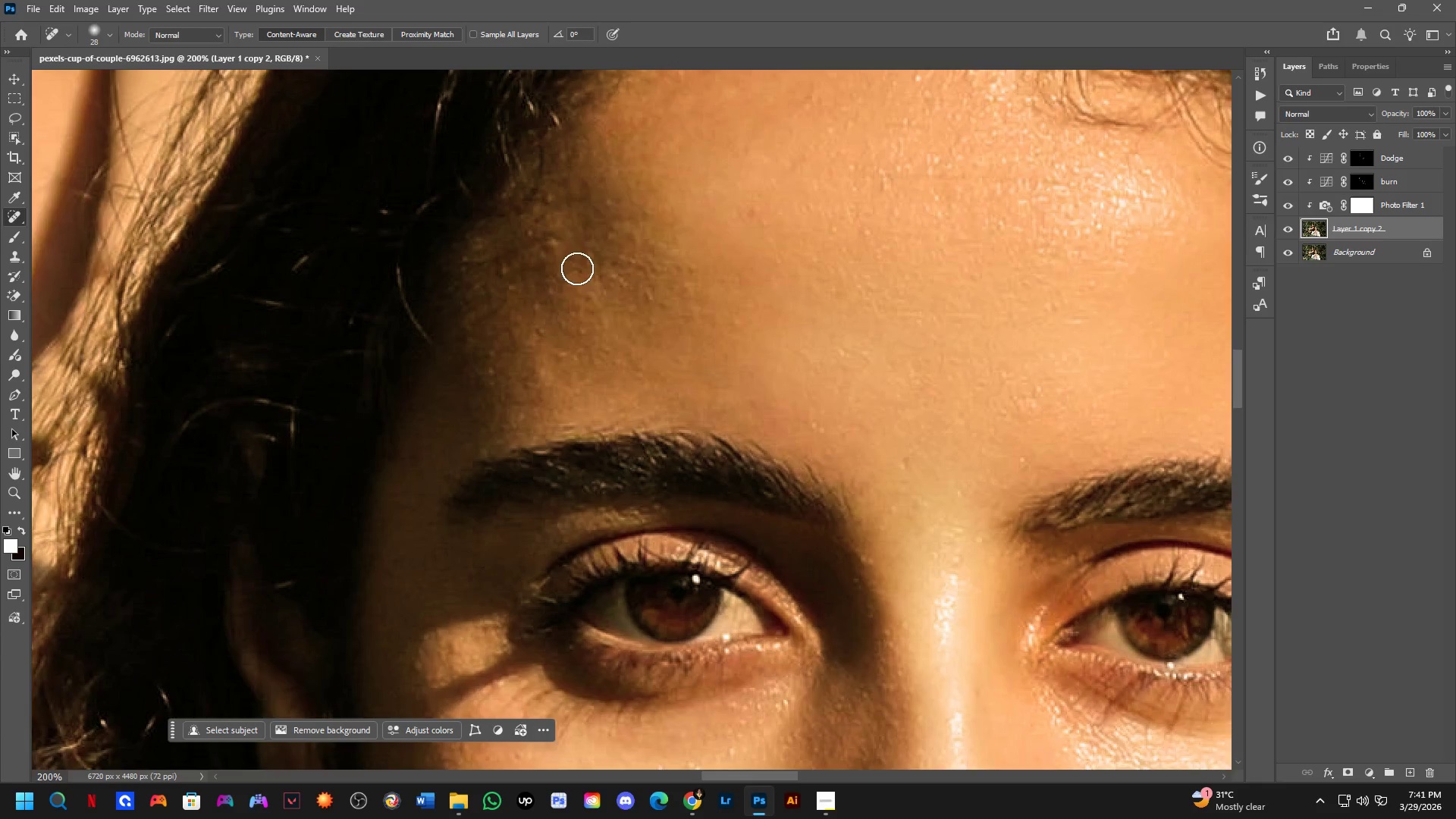 
left_click_drag(start_coordinate=[690, 457], to_coordinate=[780, 319])
 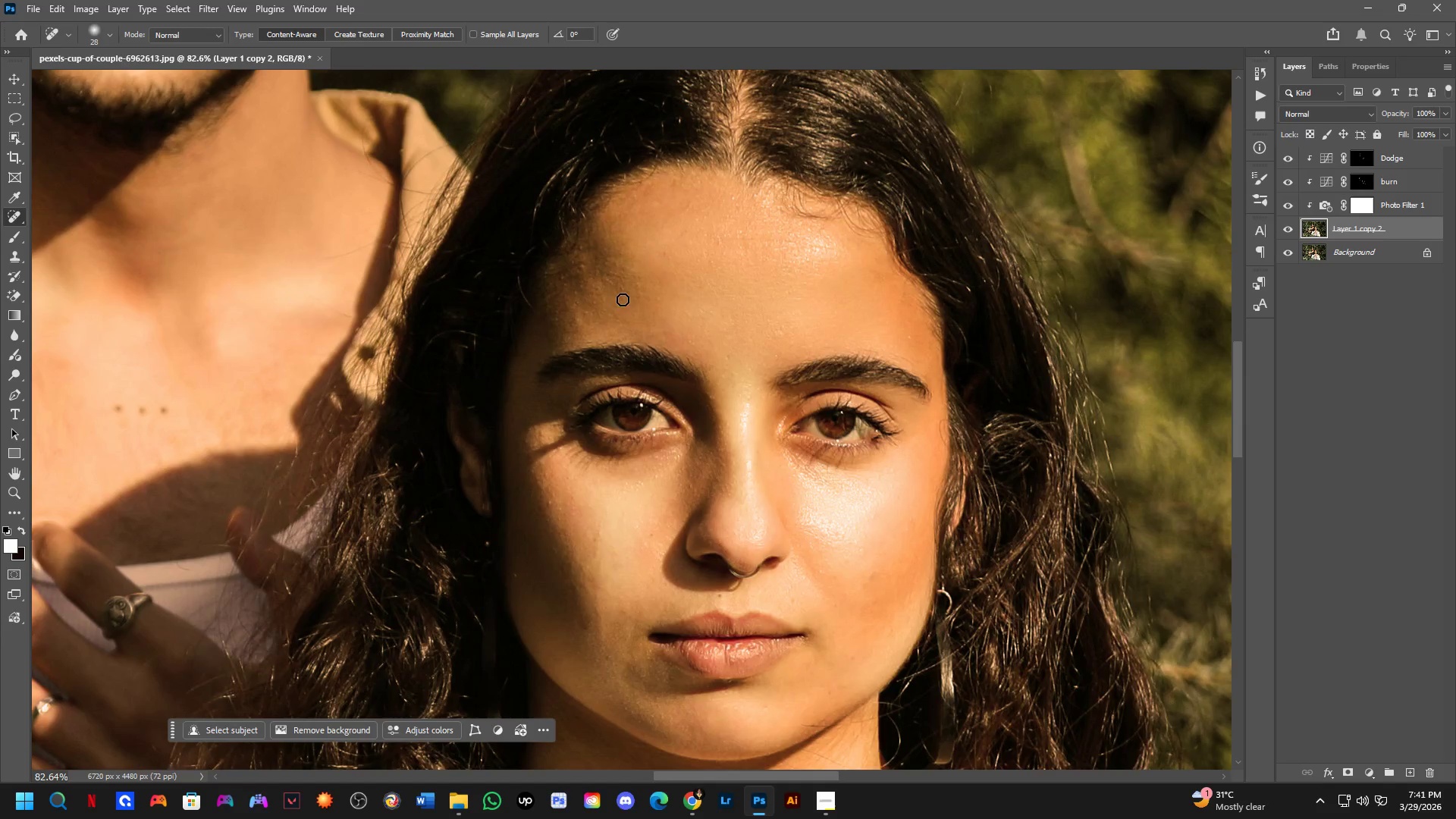 
scroll: coordinate [842, 480], scroll_direction: down, amount: 2.0
 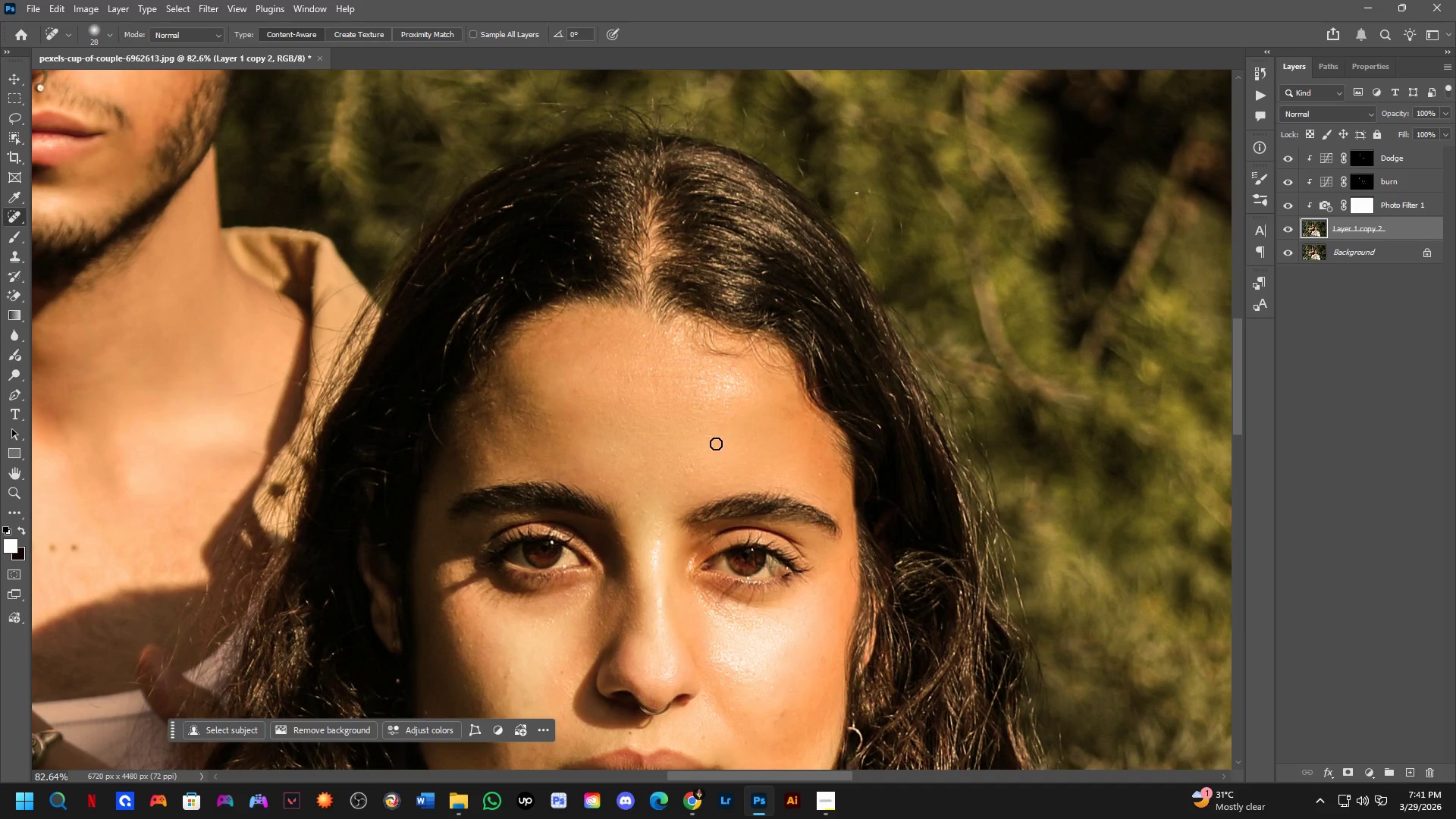 
key(Shift+ShiftLeft)
 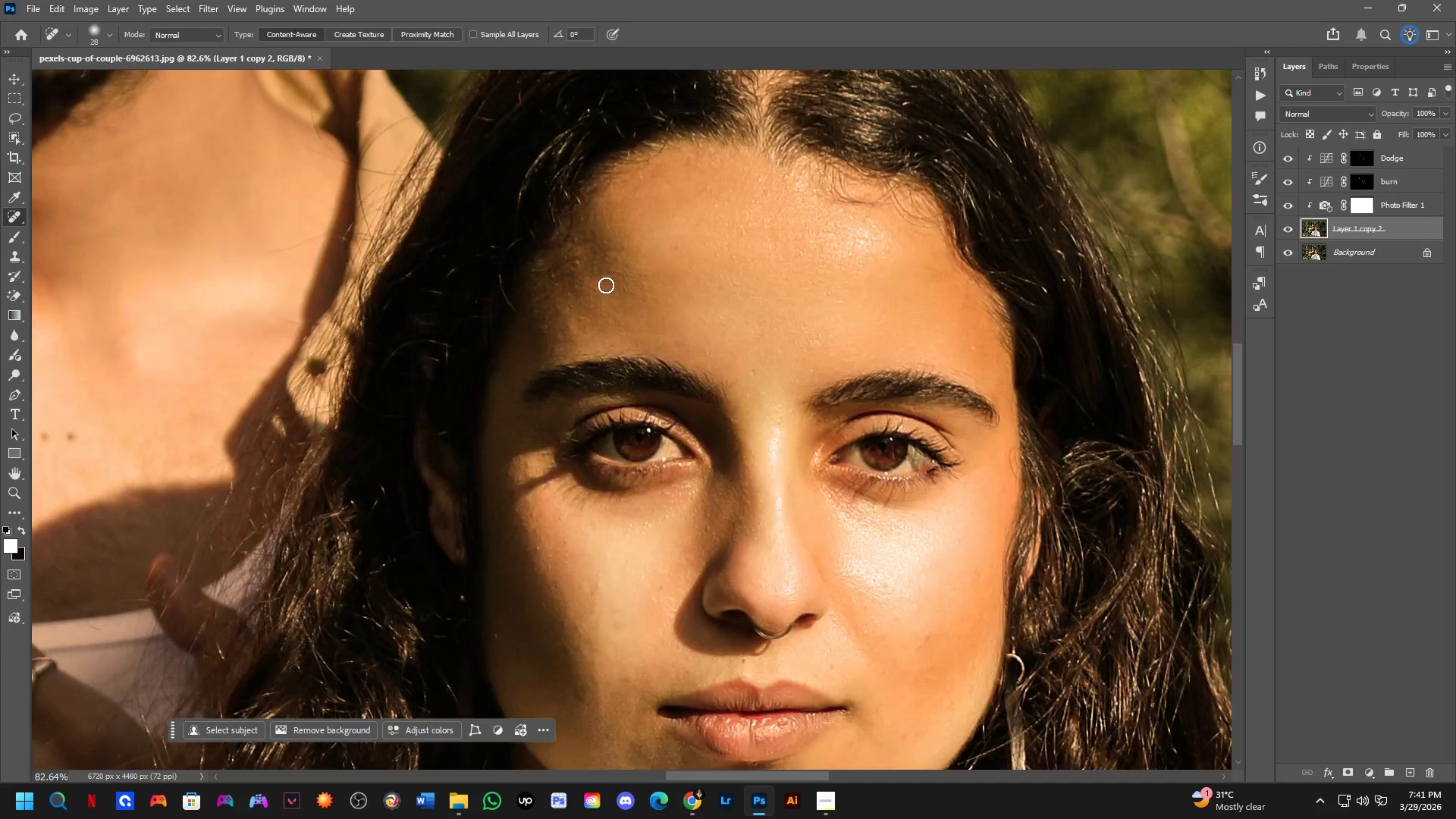 
left_click_drag(start_coordinate=[553, 242], to_coordinate=[554, 250])
 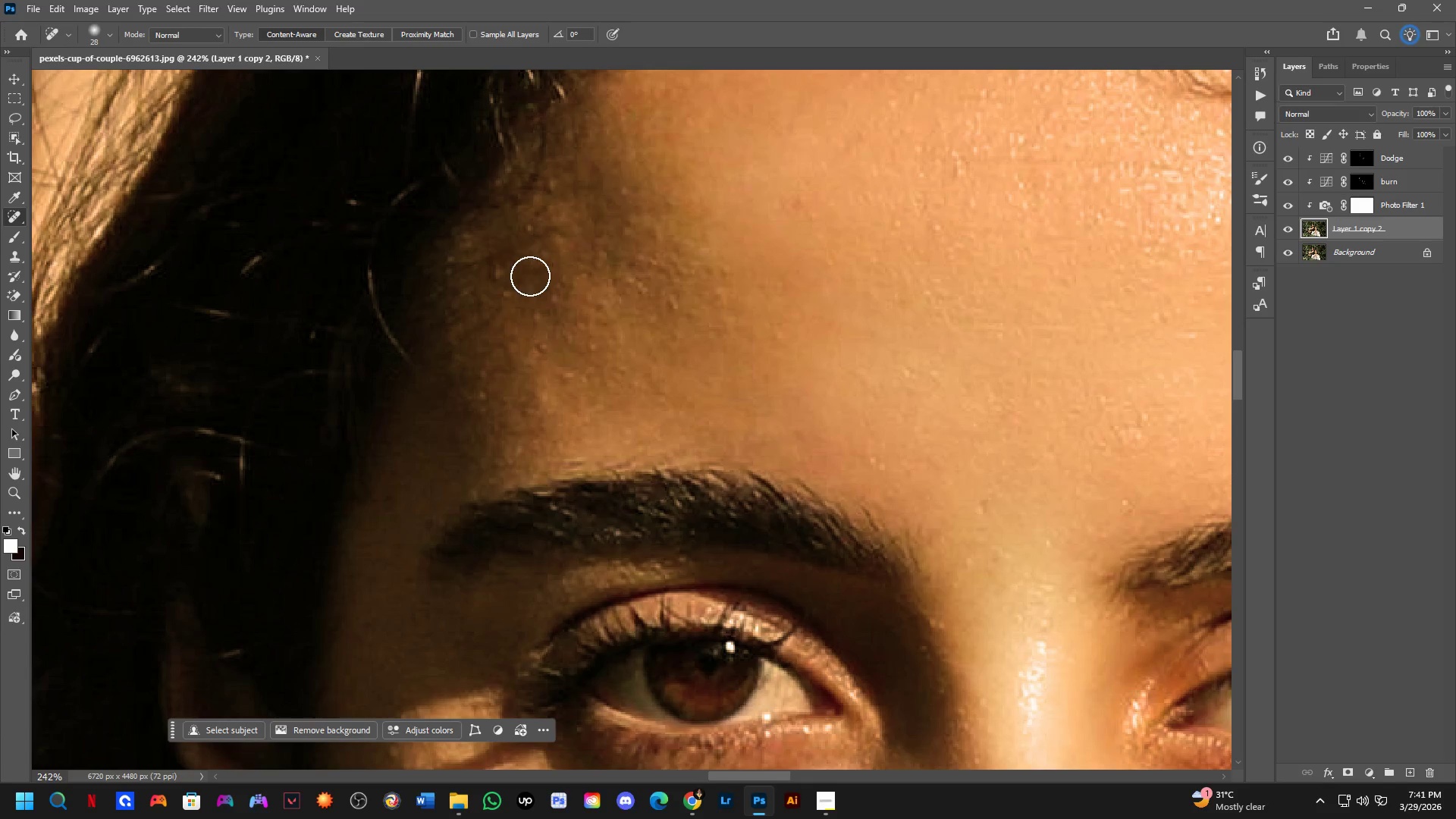 
scroll: coordinate [526, 254], scroll_direction: up, amount: 4.0
 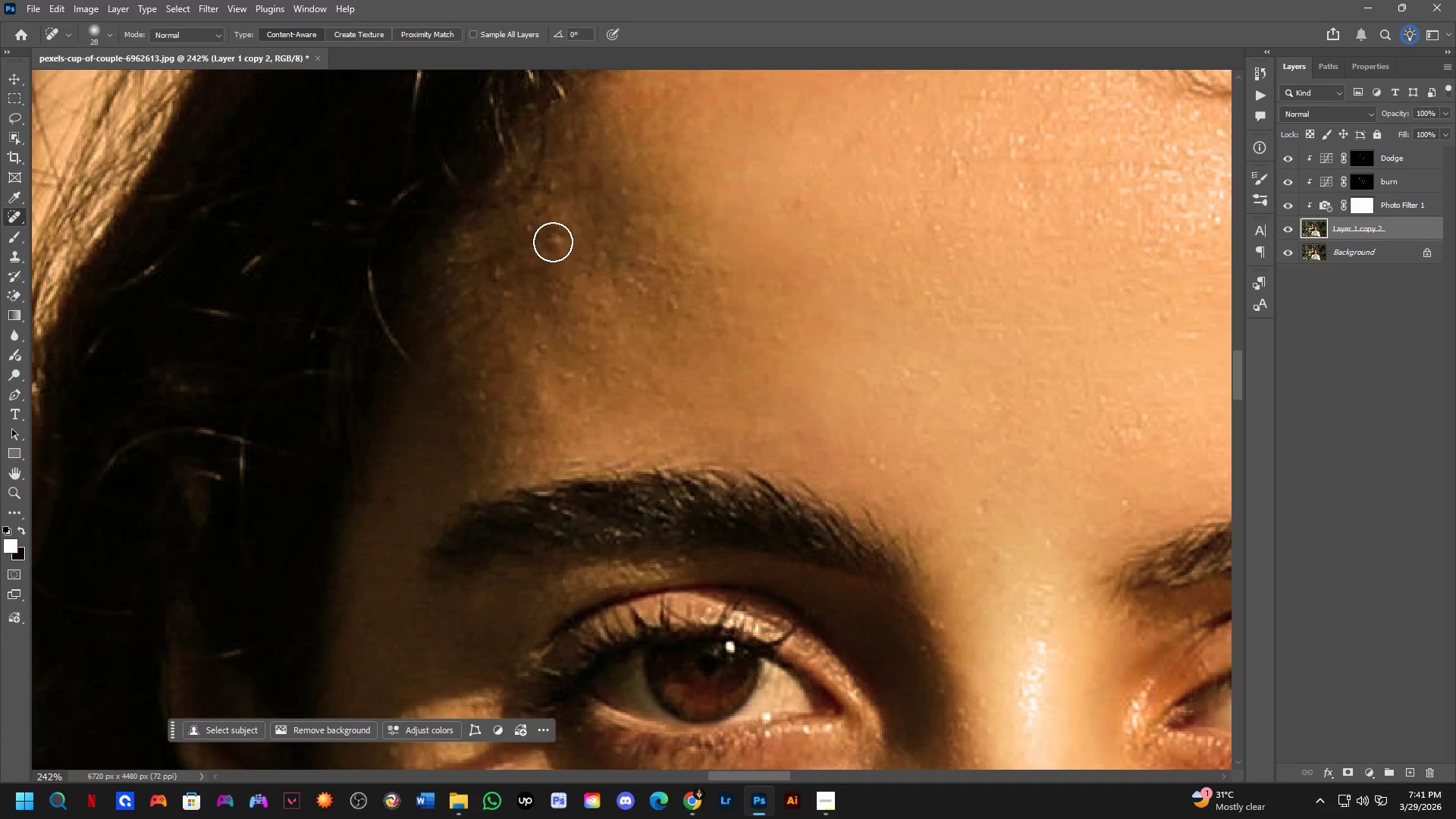 
left_click_drag(start_coordinate=[548, 177], to_coordinate=[555, 204])
 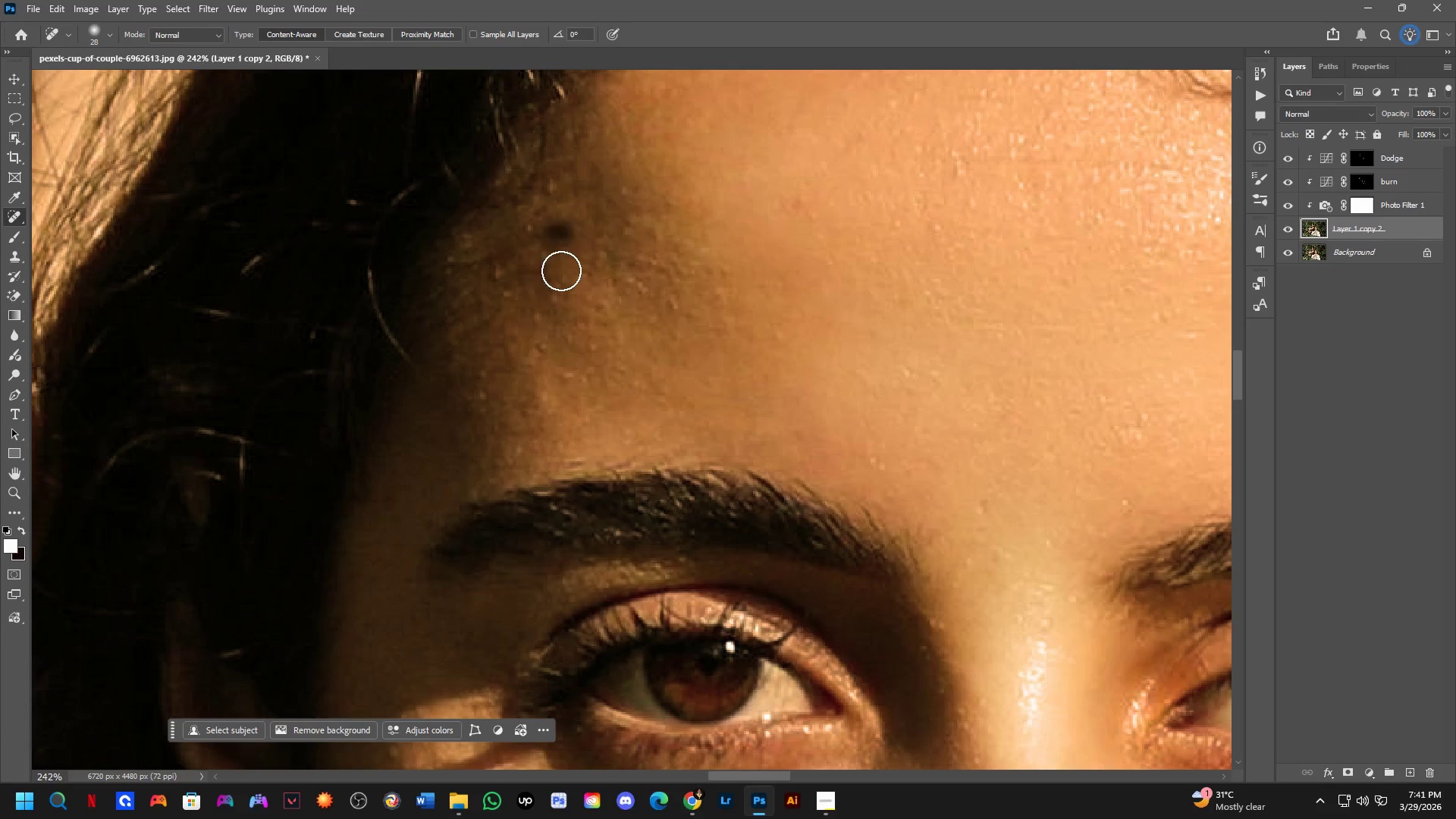 
key(Shift+ShiftLeft)
 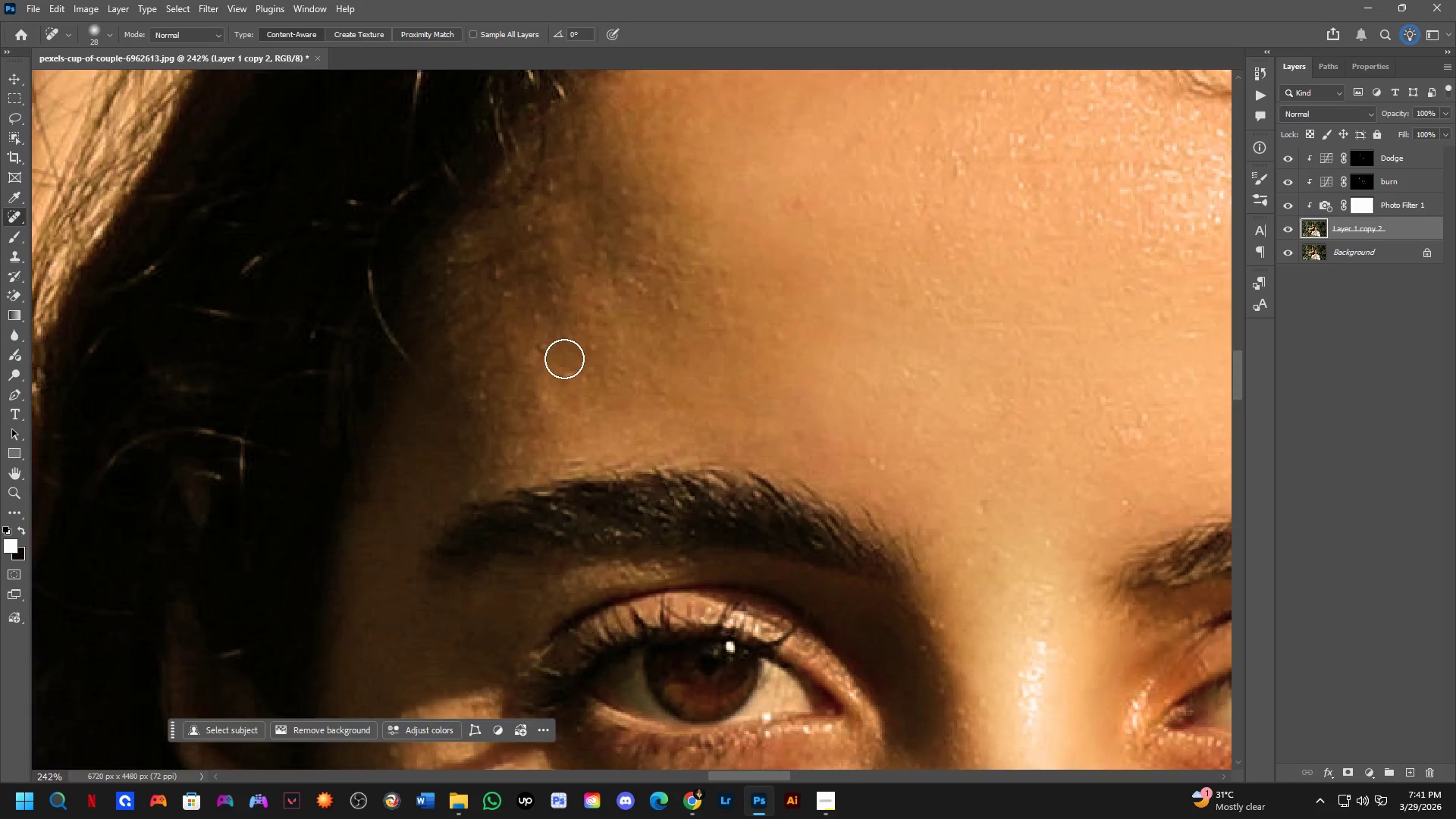 
hold_key(key=Space, duration=0.45)
 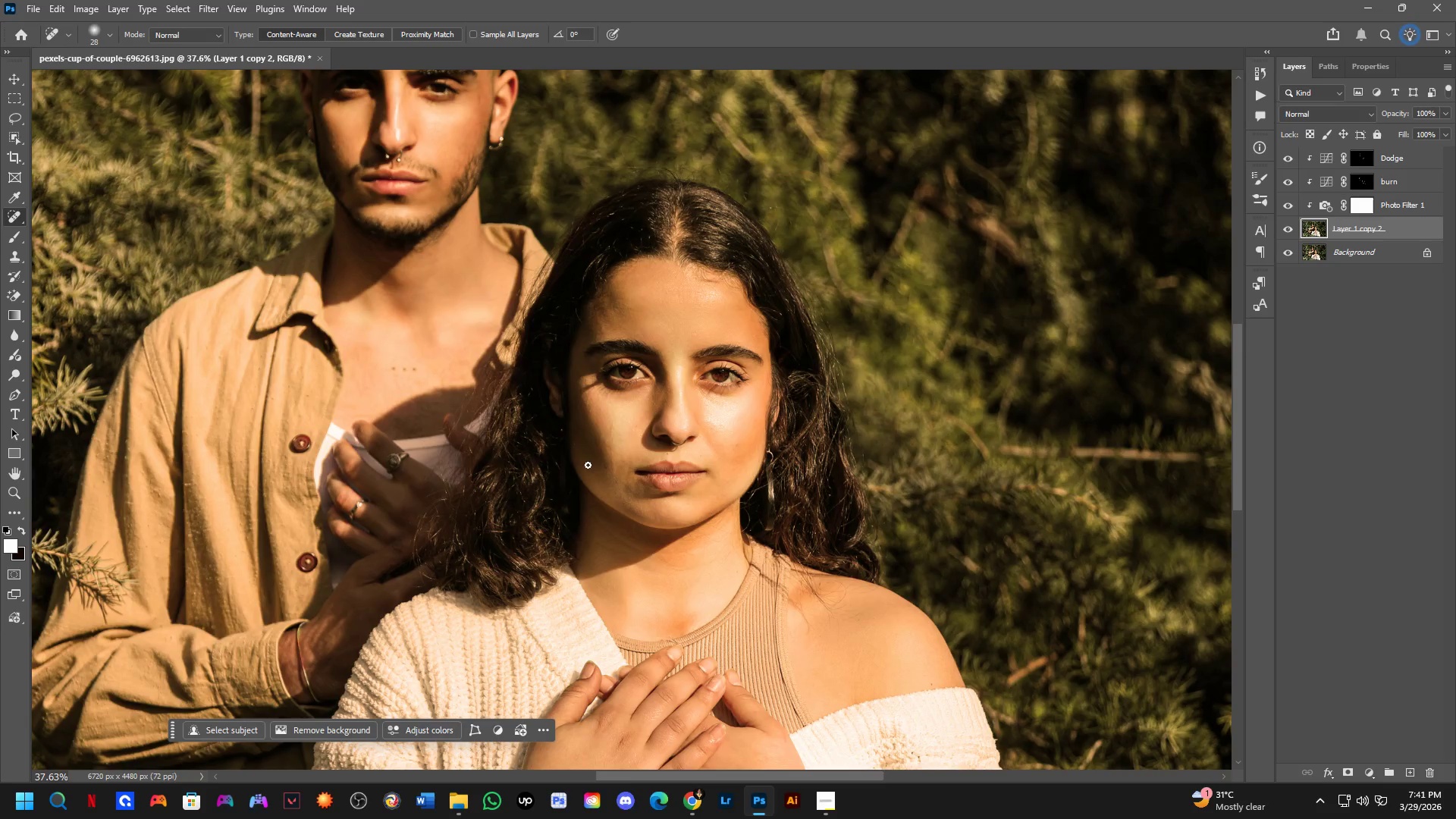 
left_click_drag(start_coordinate=[705, 547], to_coordinate=[731, 501])
 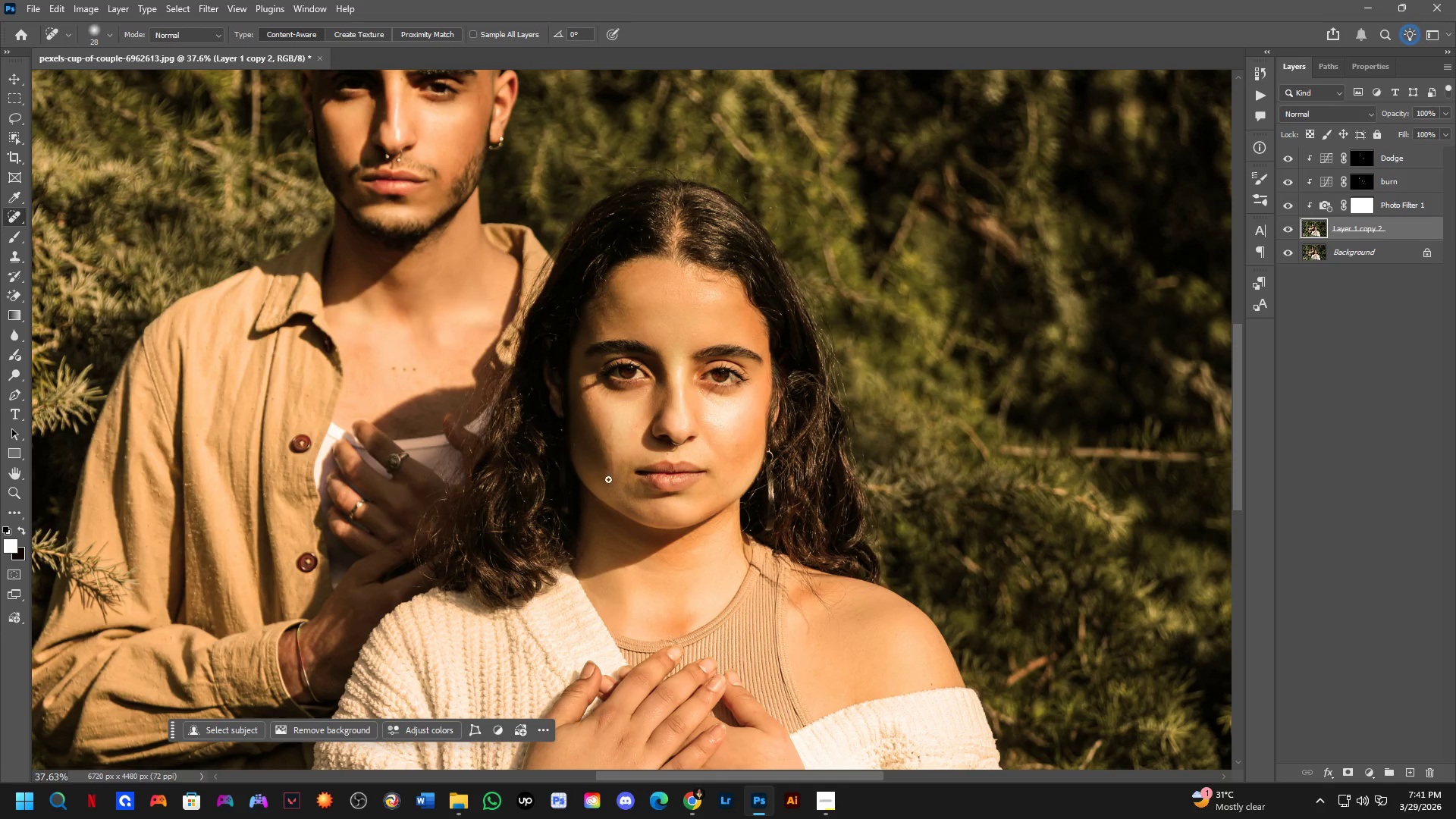 
scroll: coordinate [606, 386], scroll_direction: down, amount: 9.0
 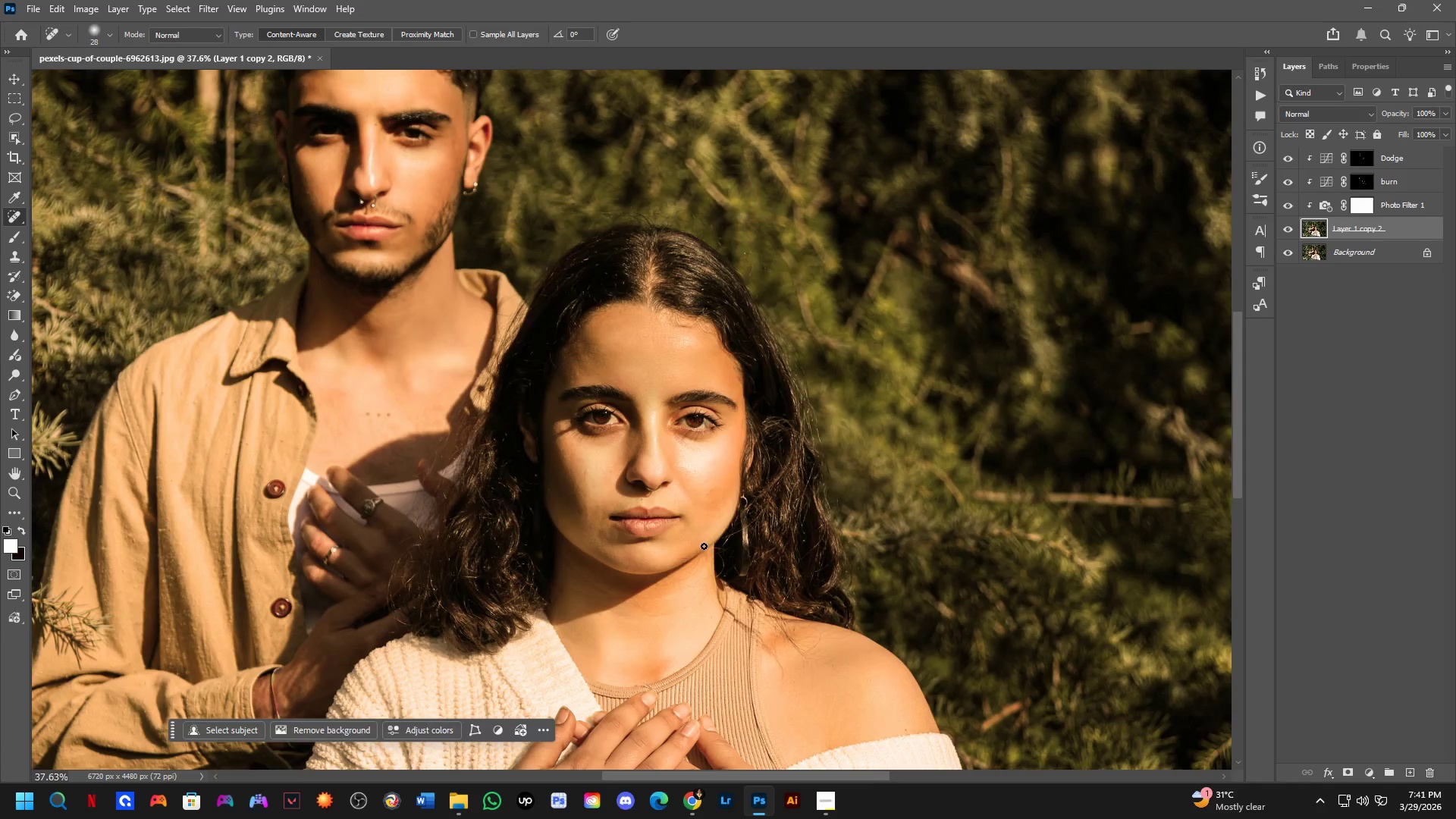 
key(Shift+ShiftLeft)
 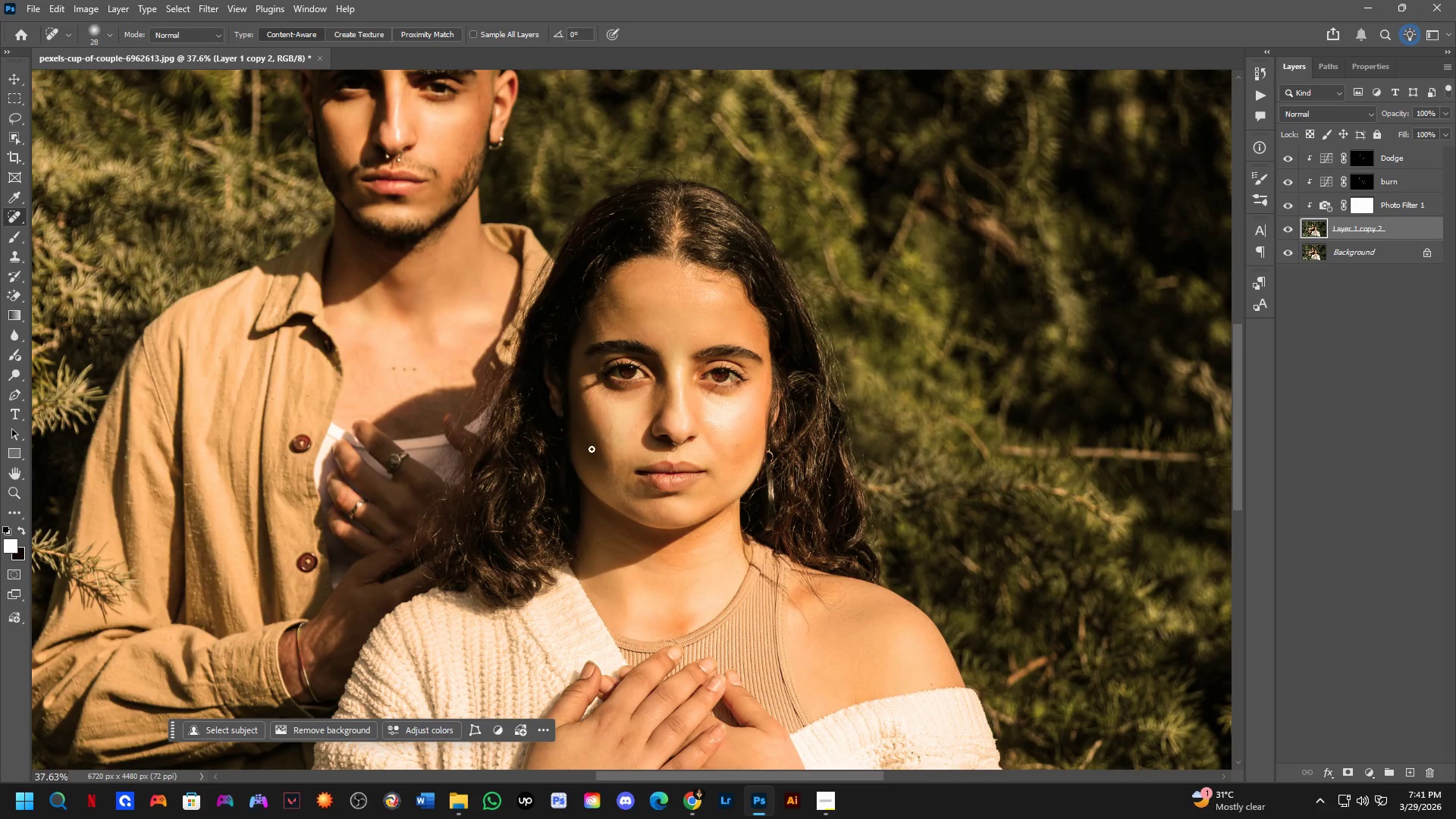 
left_click_drag(start_coordinate=[619, 395], to_coordinate=[627, 559])
 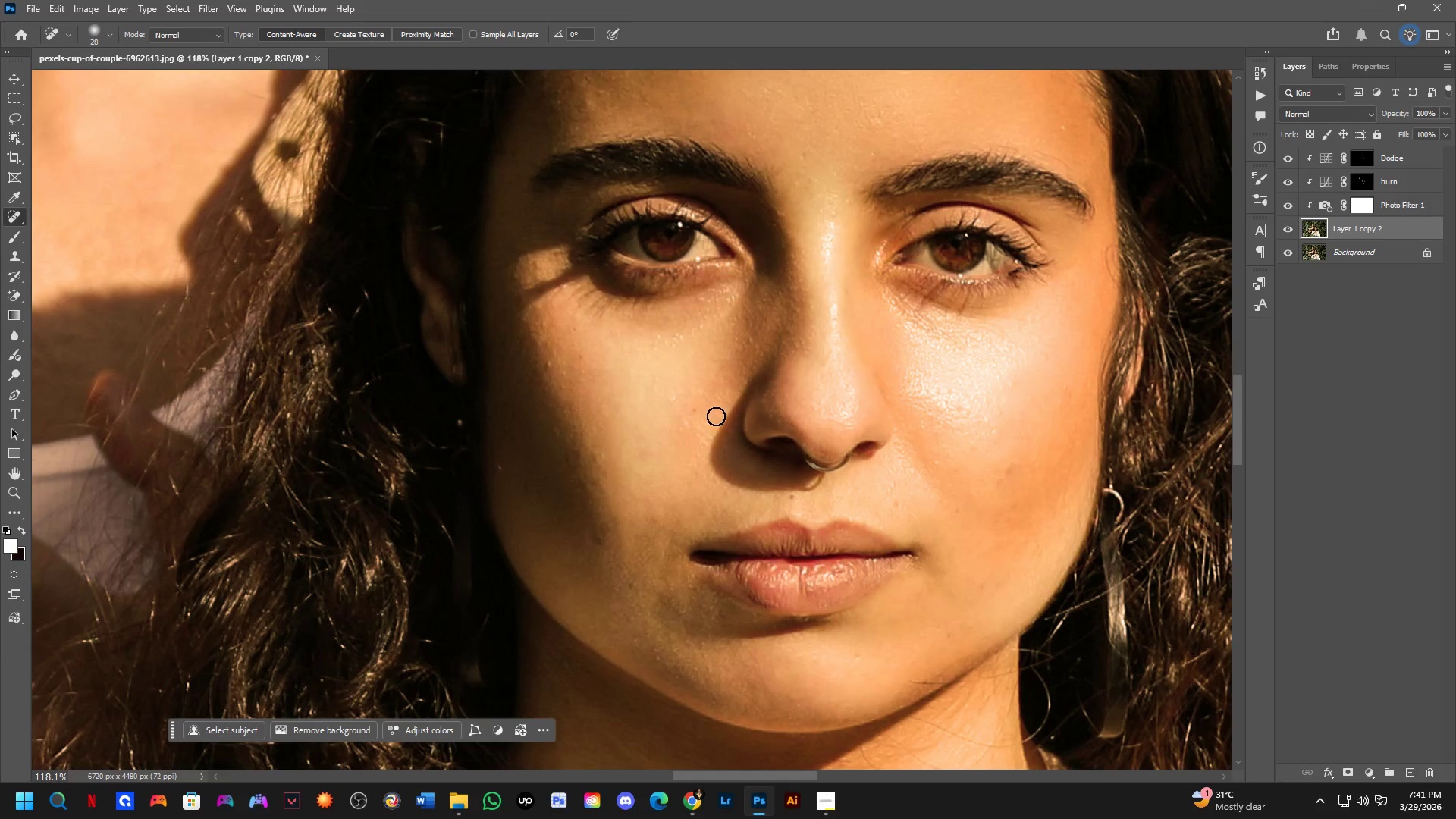 
scroll: coordinate [632, 422], scroll_direction: up, amount: 8.0
 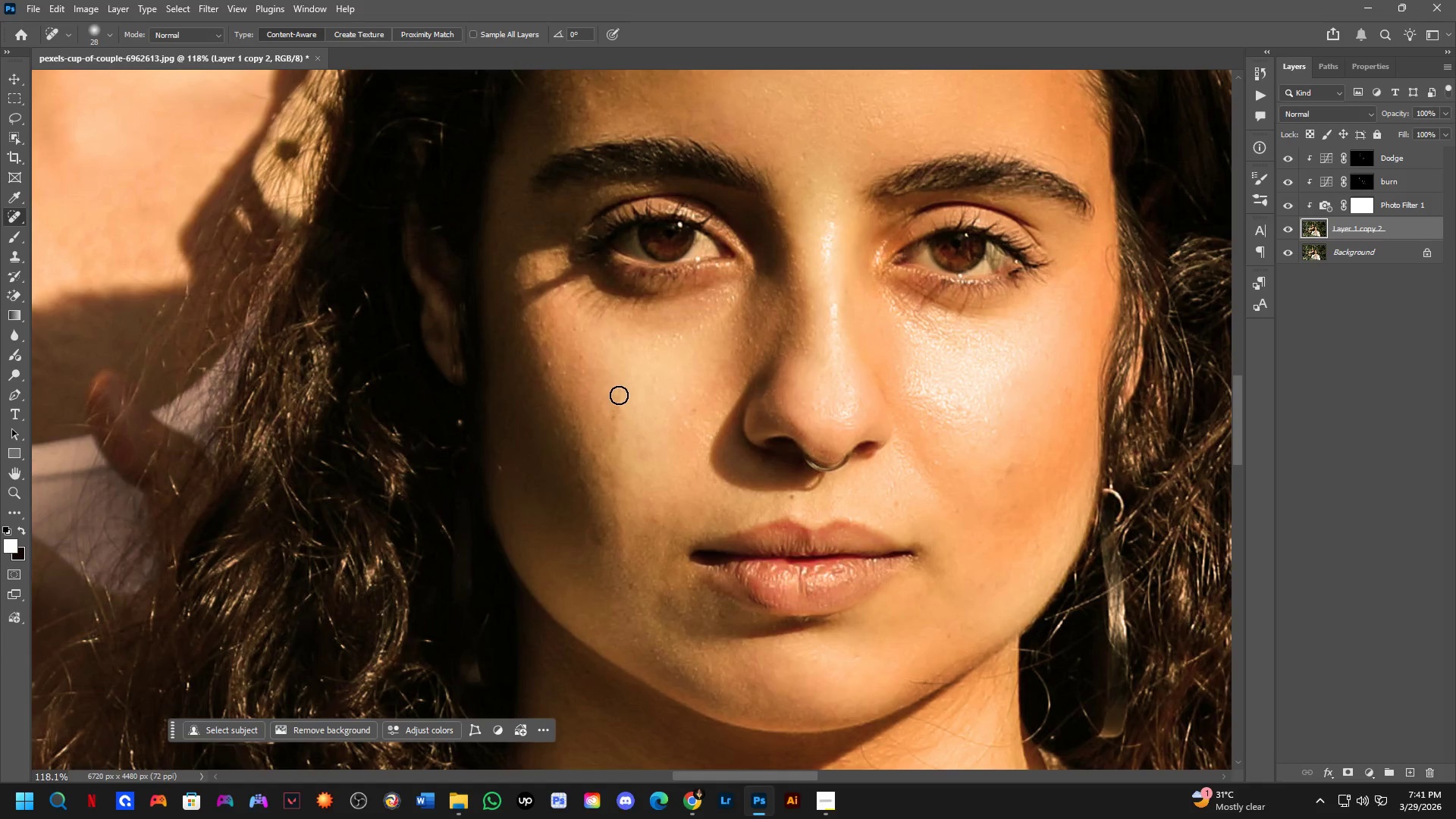 
key(Shift+ShiftLeft)
 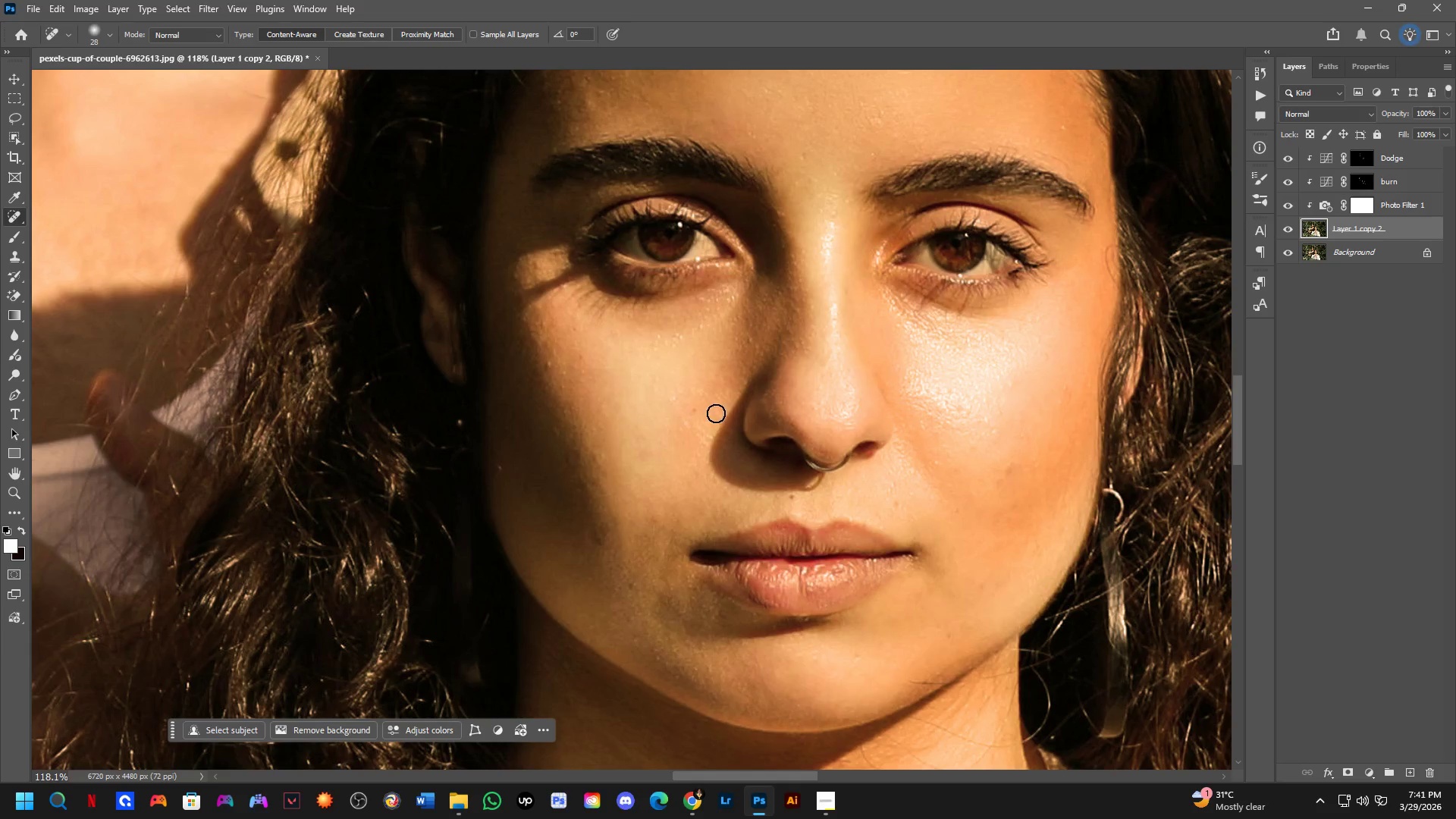 
scroll: coordinate [746, 479], scroll_direction: down, amount: 5.0
 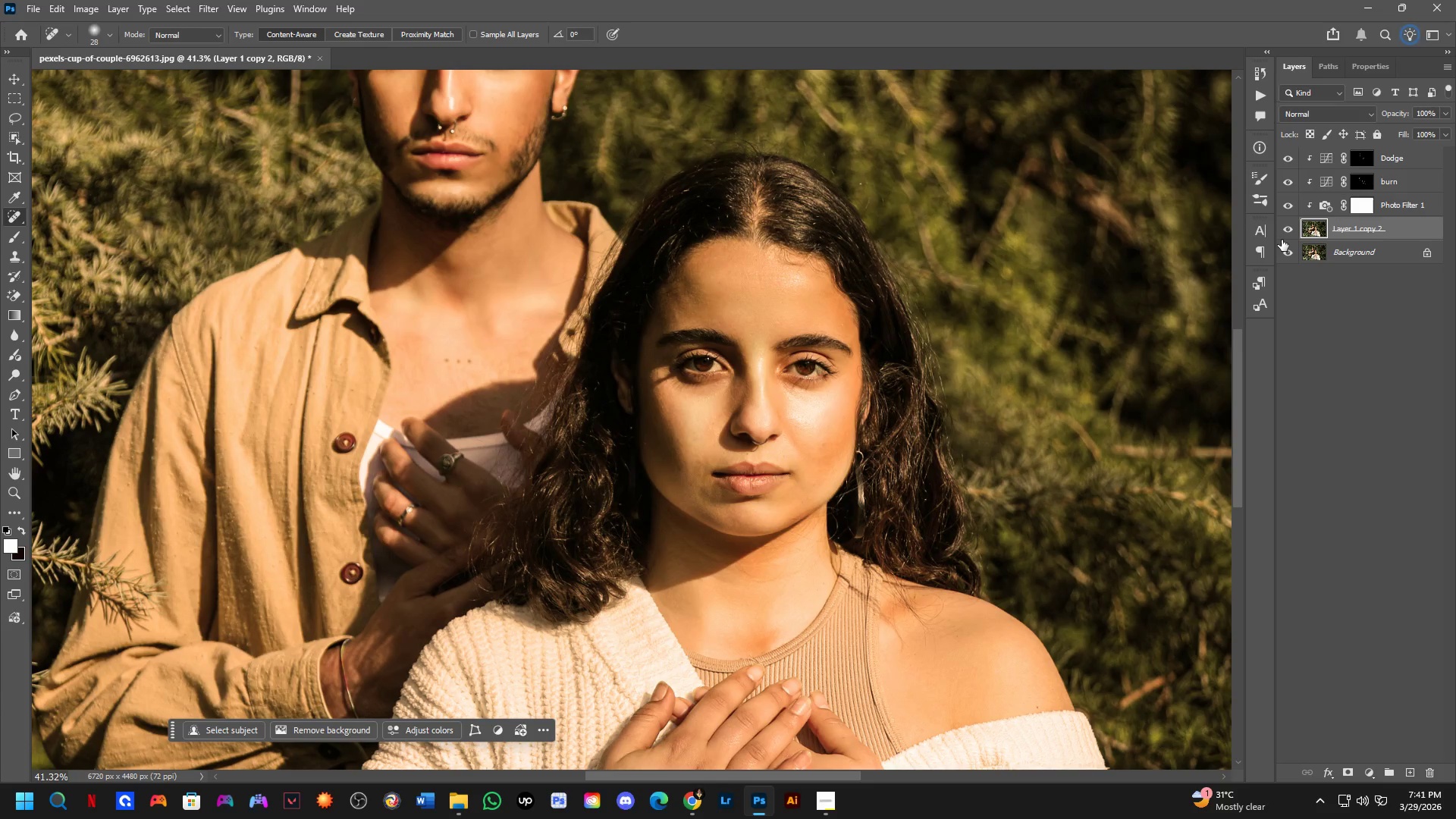 
left_click([1286, 234])
 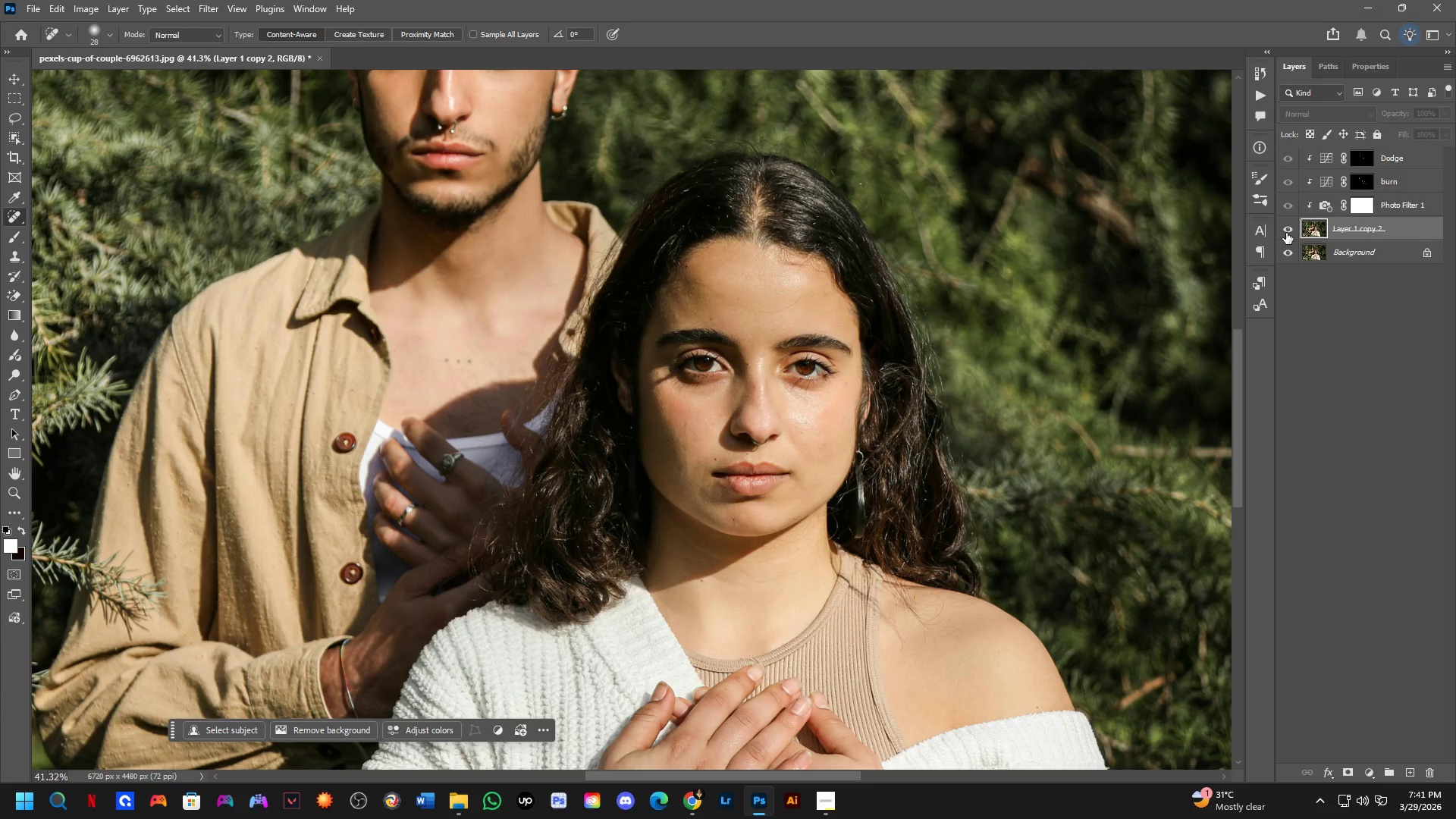 
double_click([1286, 233])
 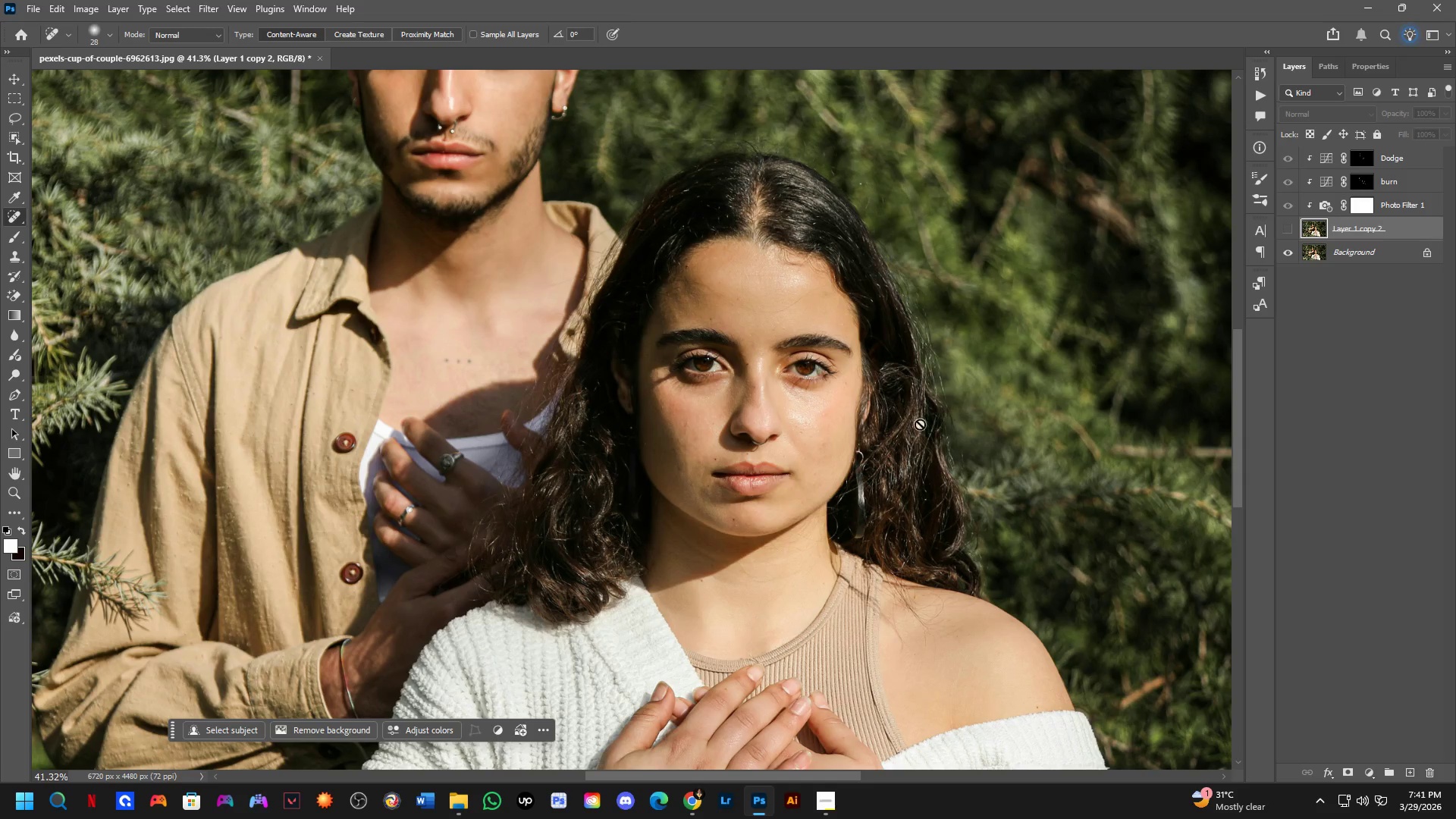 
scroll: coordinate [1076, 235], scroll_direction: up, amount: 4.0
 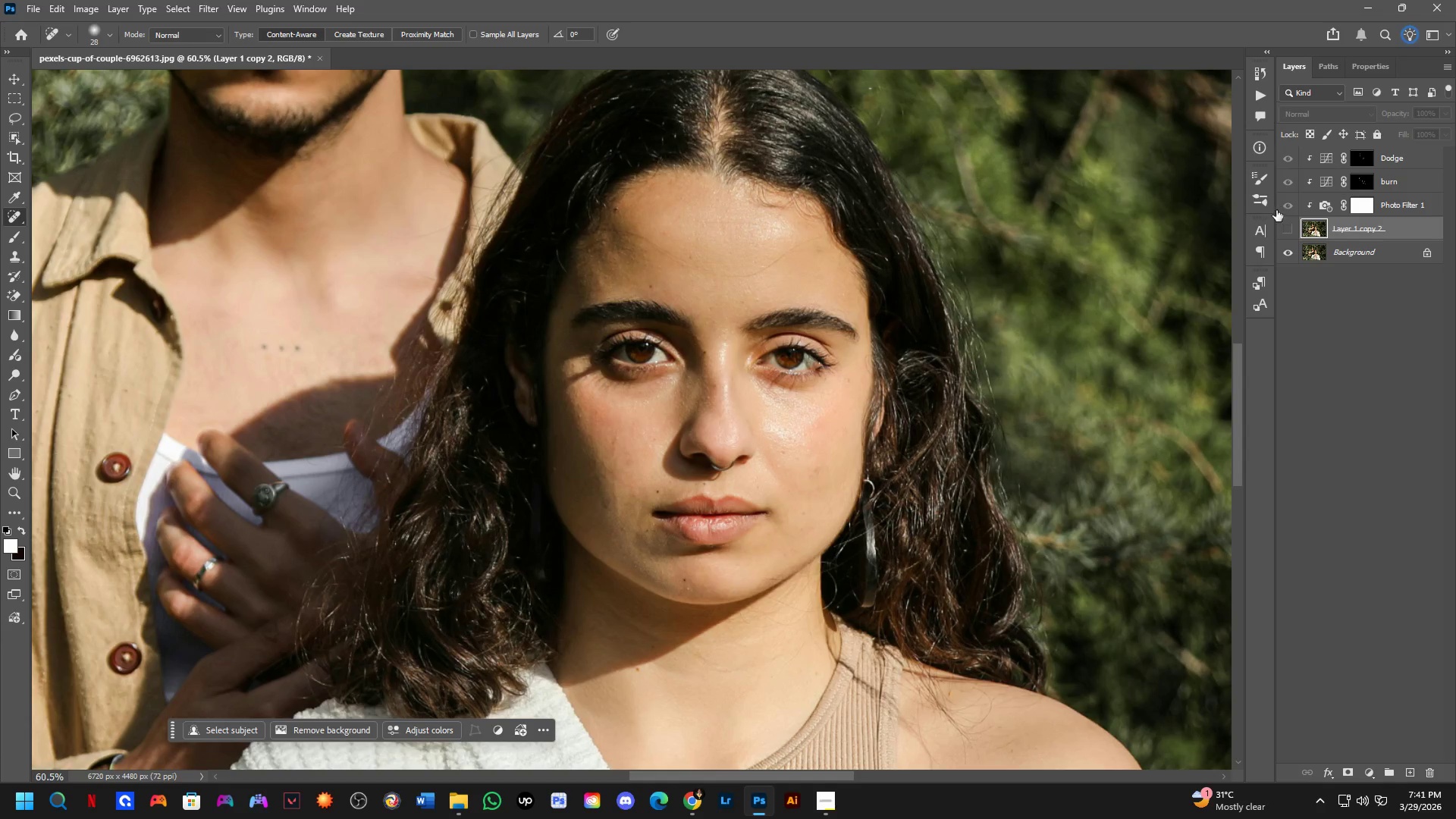 
left_click([1286, 228])
 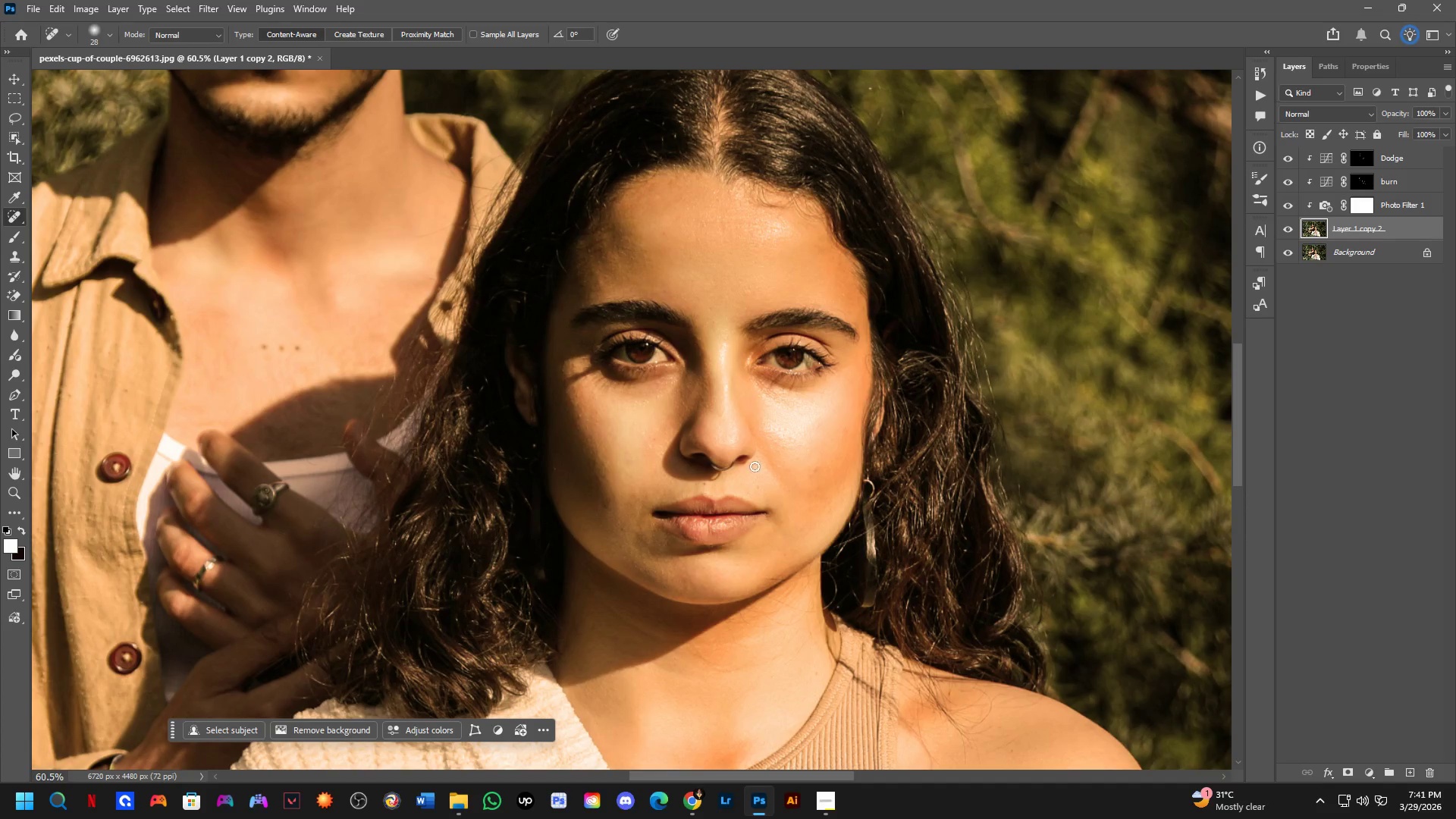 
hold_key(key=AltLeft, duration=0.61)
 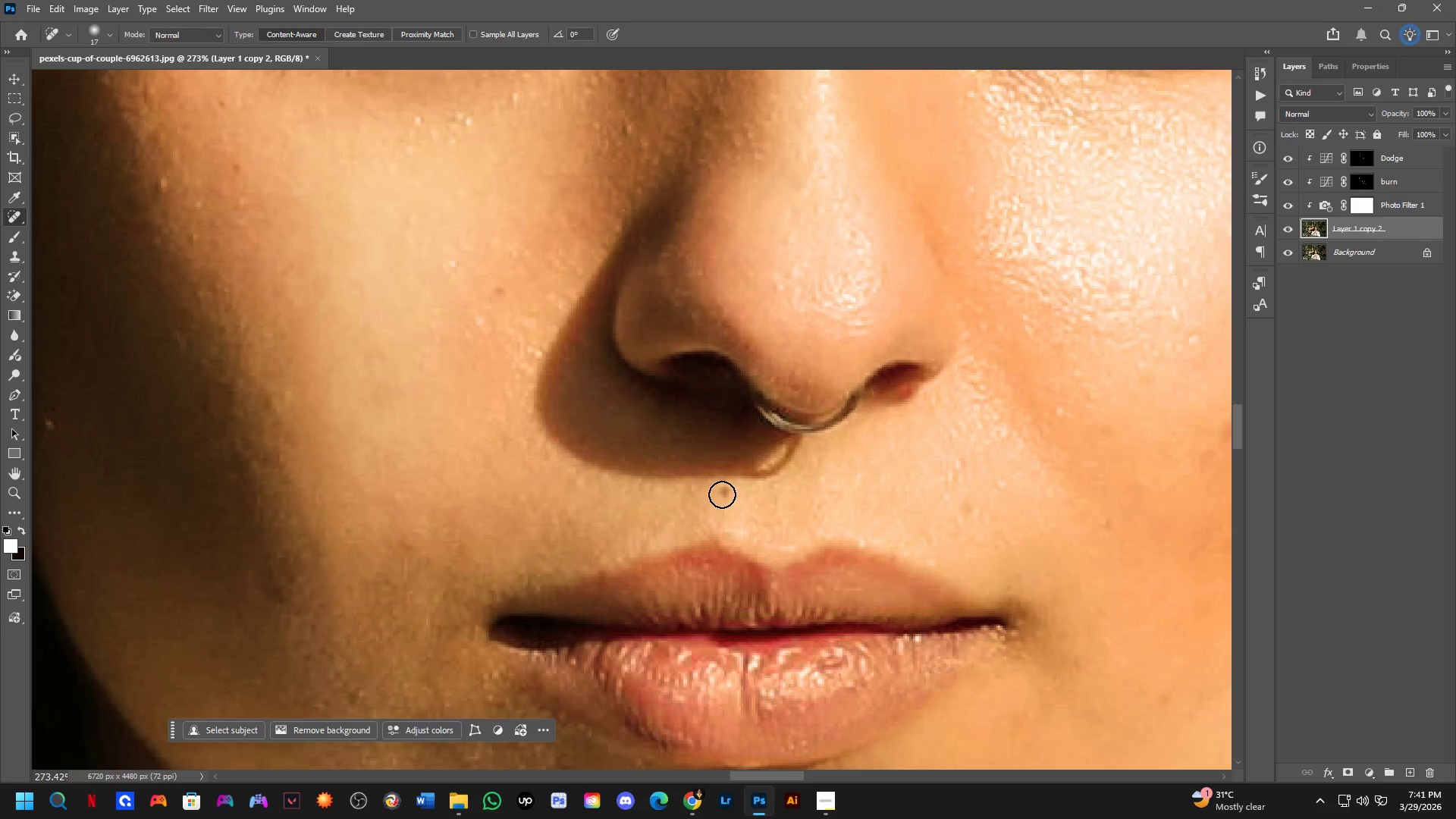 
scroll: coordinate [732, 490], scroll_direction: up, amount: 16.0
 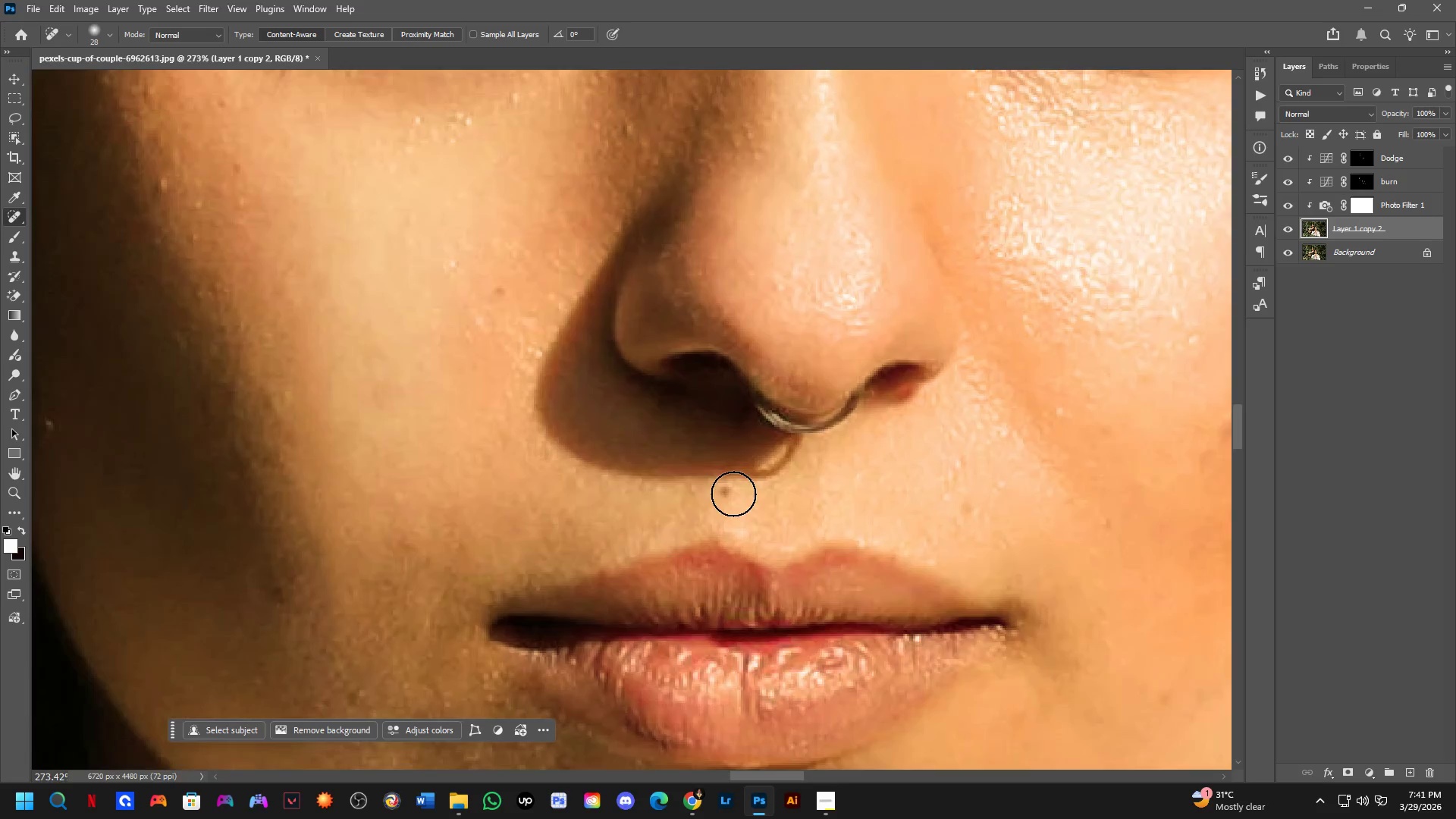 
left_click_drag(start_coordinate=[722, 494], to_coordinate=[729, 491])
 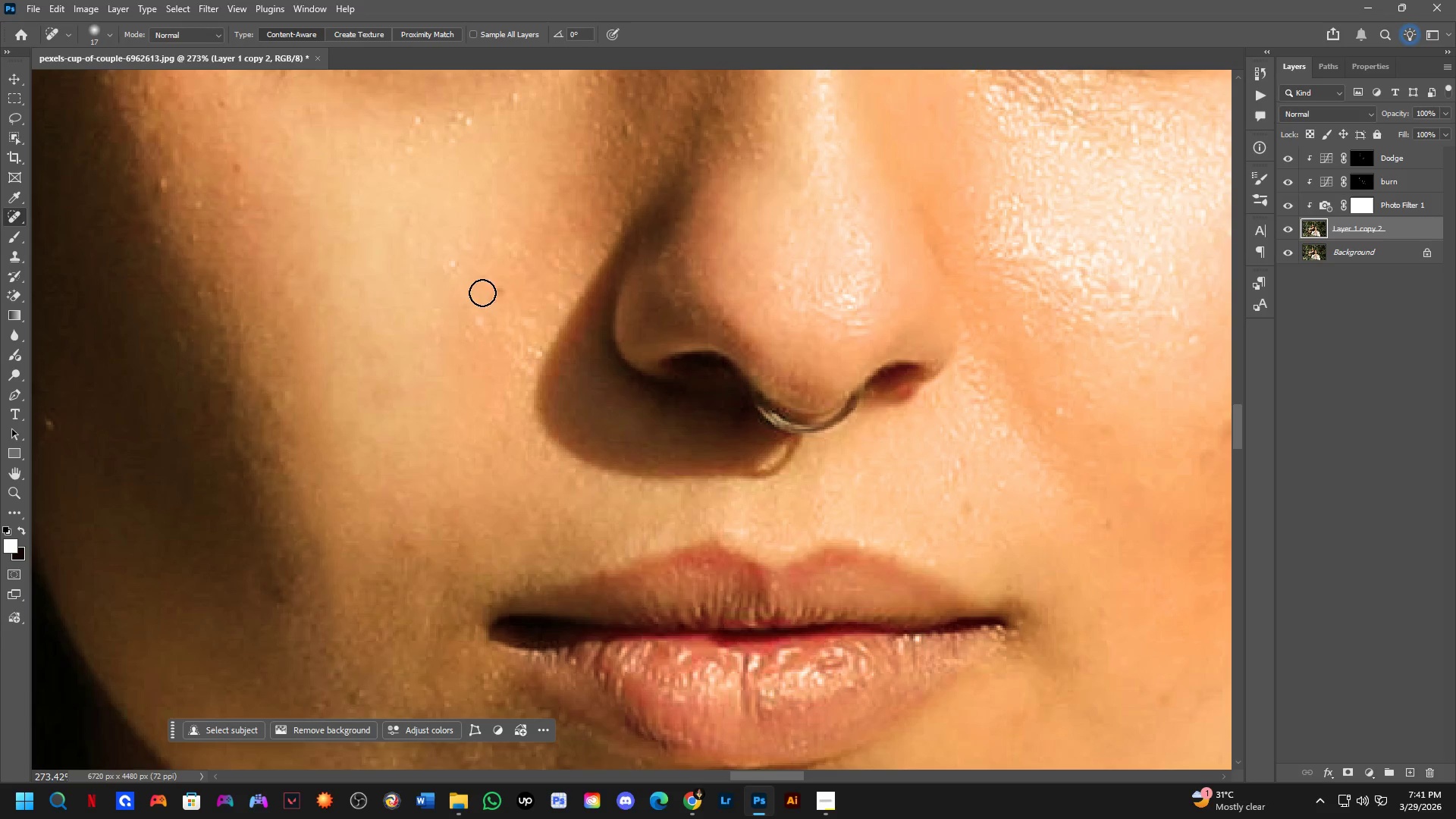 
left_click_drag(start_coordinate=[500, 286], to_coordinate=[501, 306])
 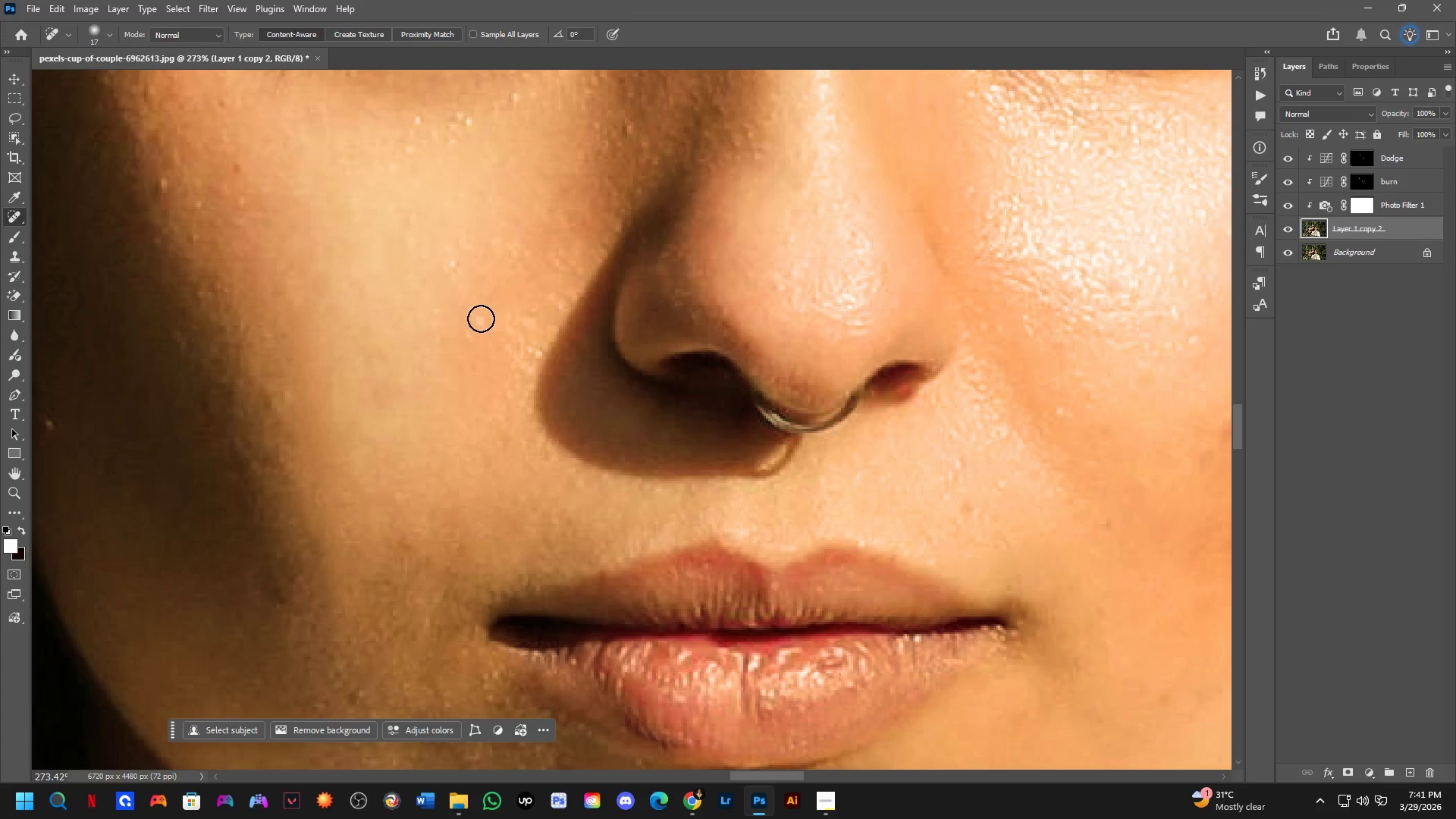 
left_click_drag(start_coordinate=[478, 316], to_coordinate=[474, 325])
 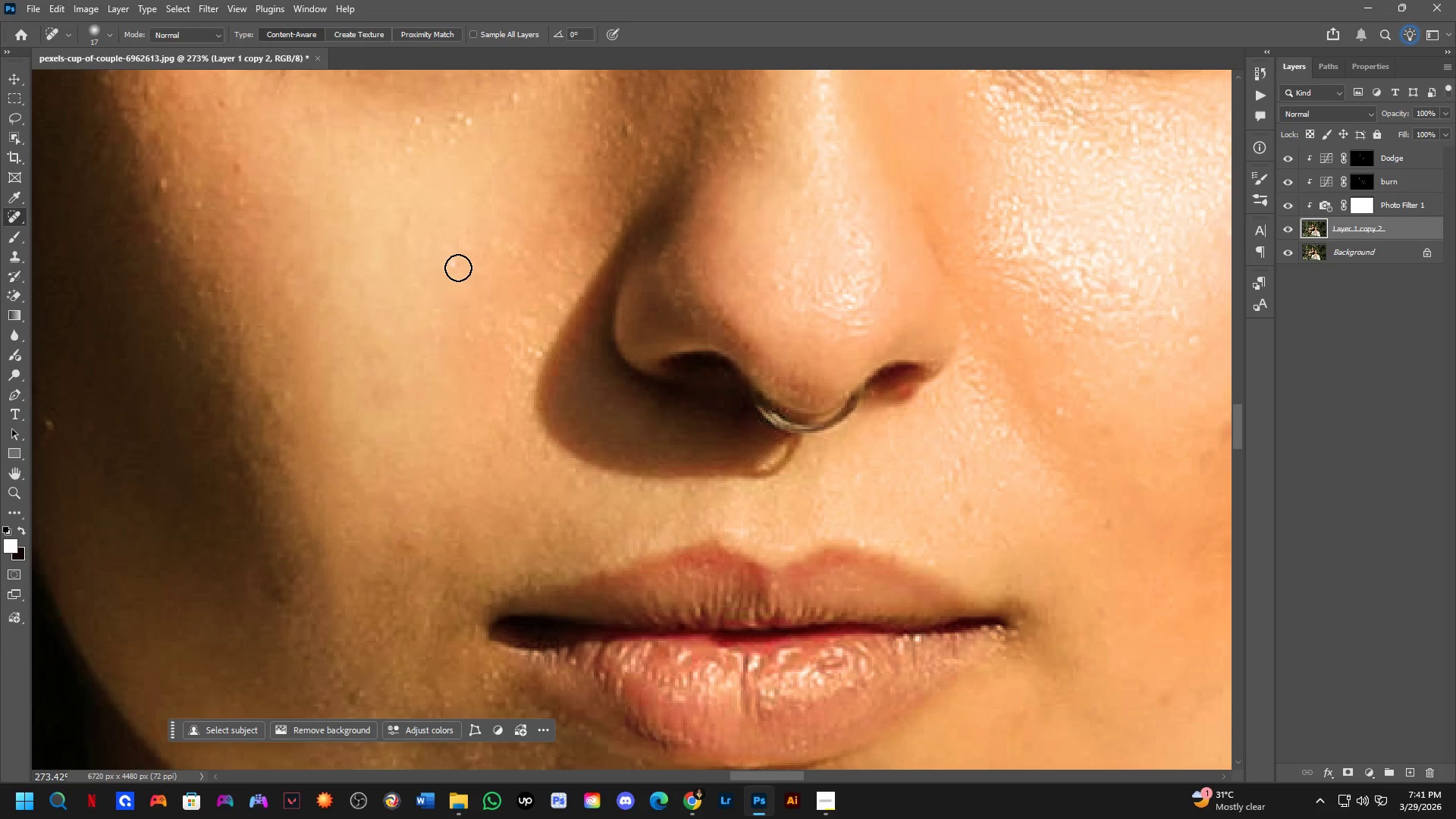 
left_click_drag(start_coordinate=[454, 265], to_coordinate=[447, 271])
 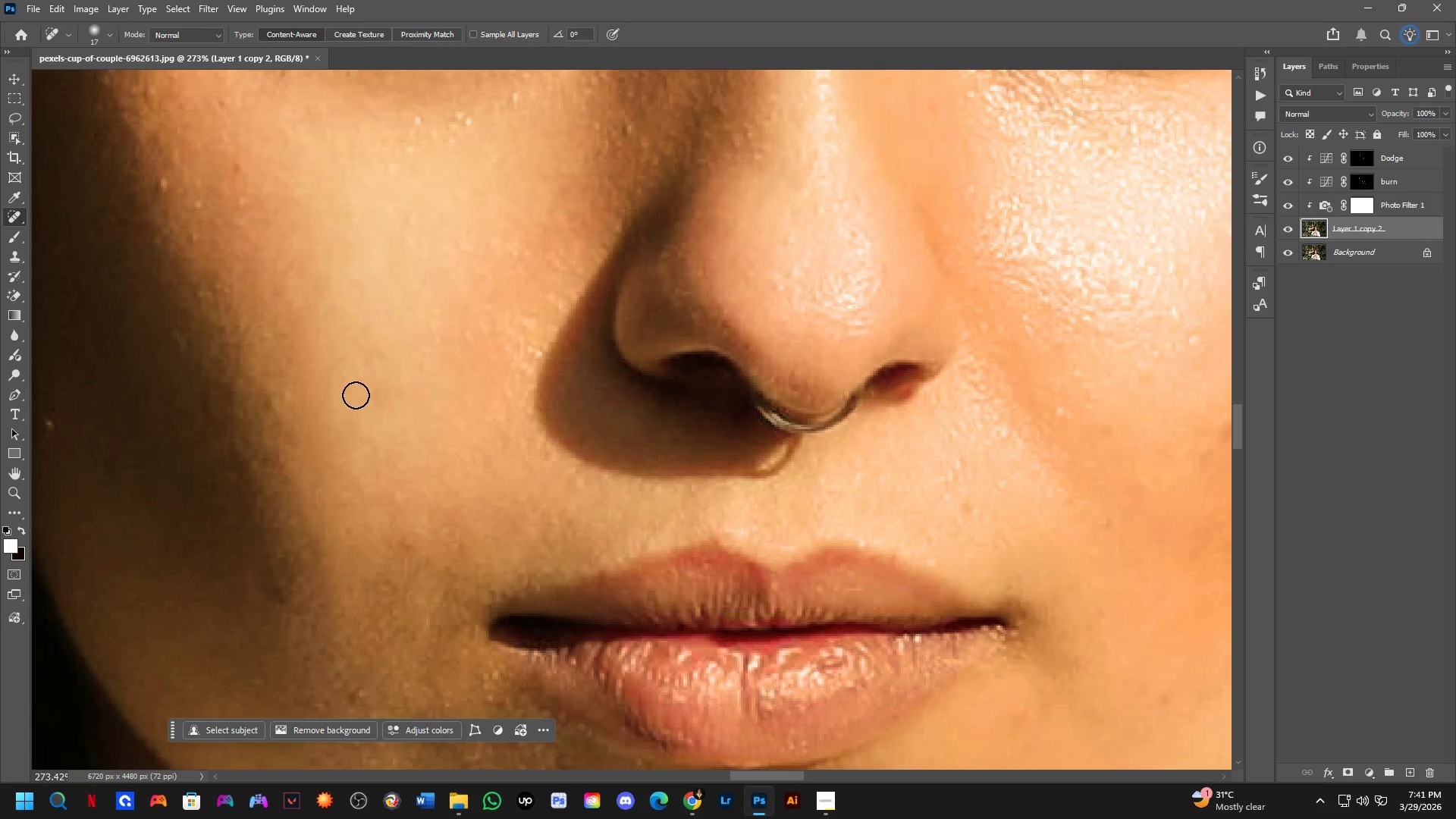 
hold_key(key=Space, duration=0.48)
 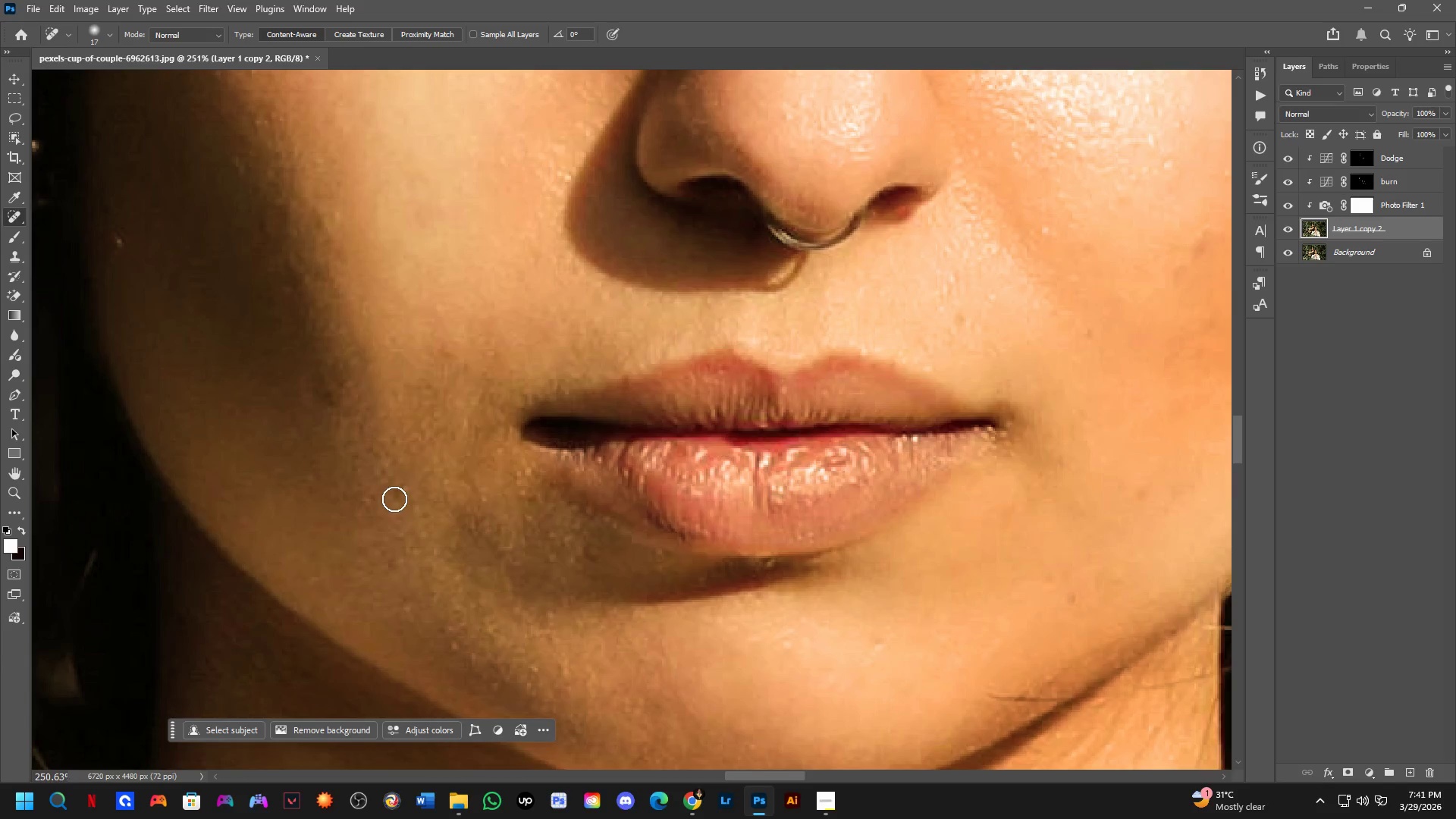 
left_click_drag(start_coordinate=[363, 487], to_coordinate=[414, 426])
 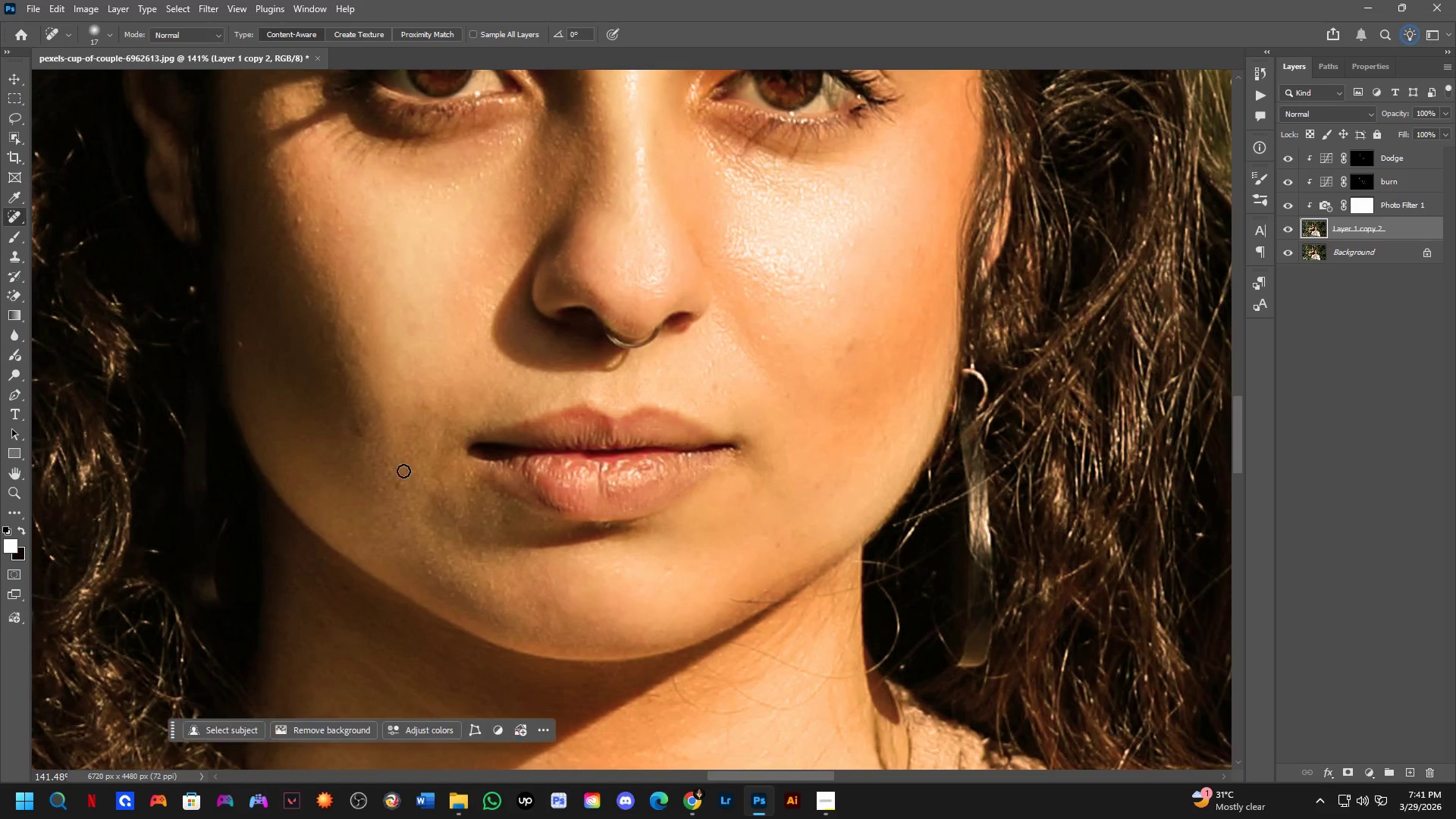 
scroll: coordinate [338, 379], scroll_direction: down, amount: 7.0
 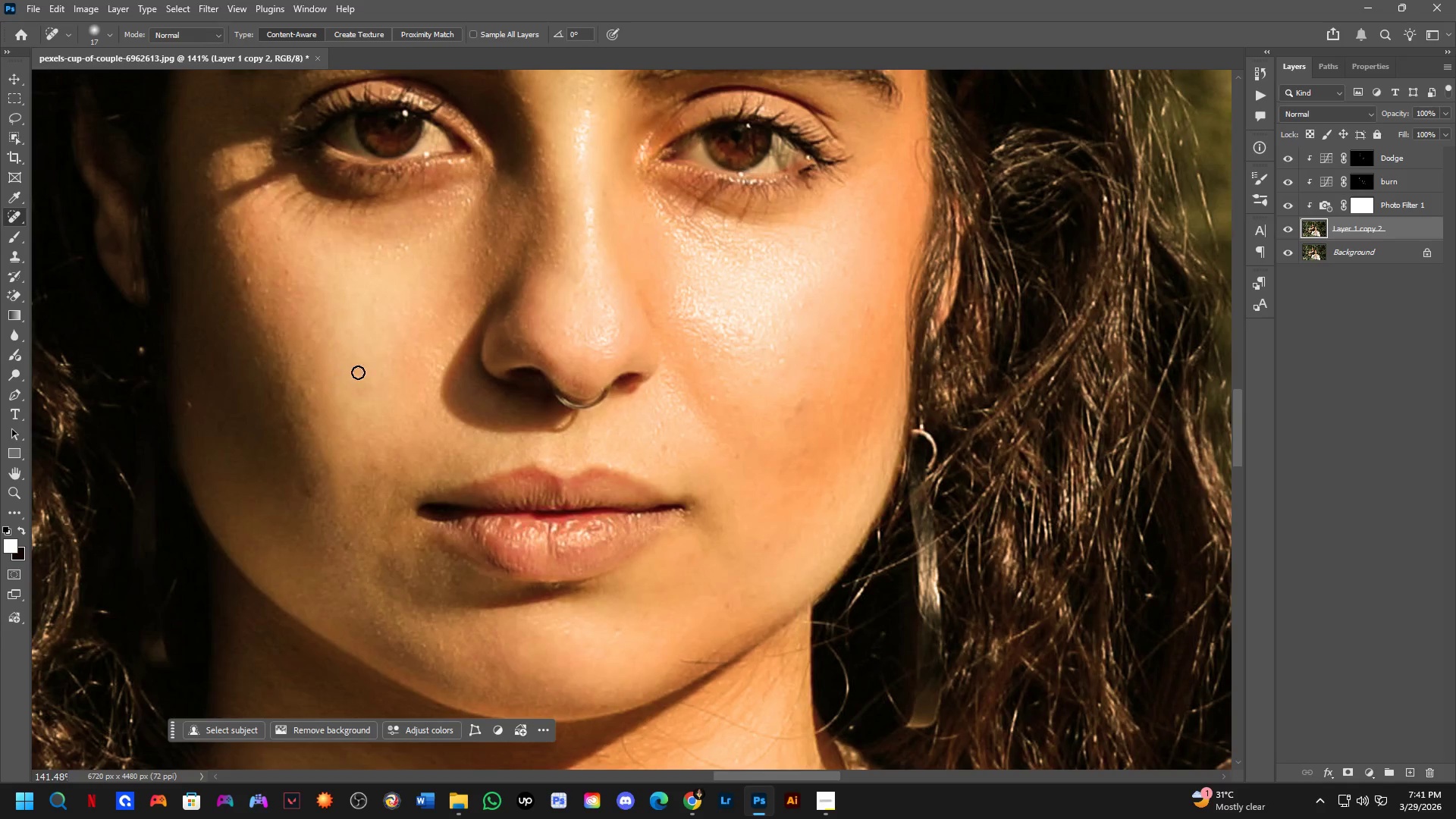 
hold_key(key=AltLeft, duration=0.38)
scroll: coordinate [394, 499], scroll_direction: up, amount: 7.0
 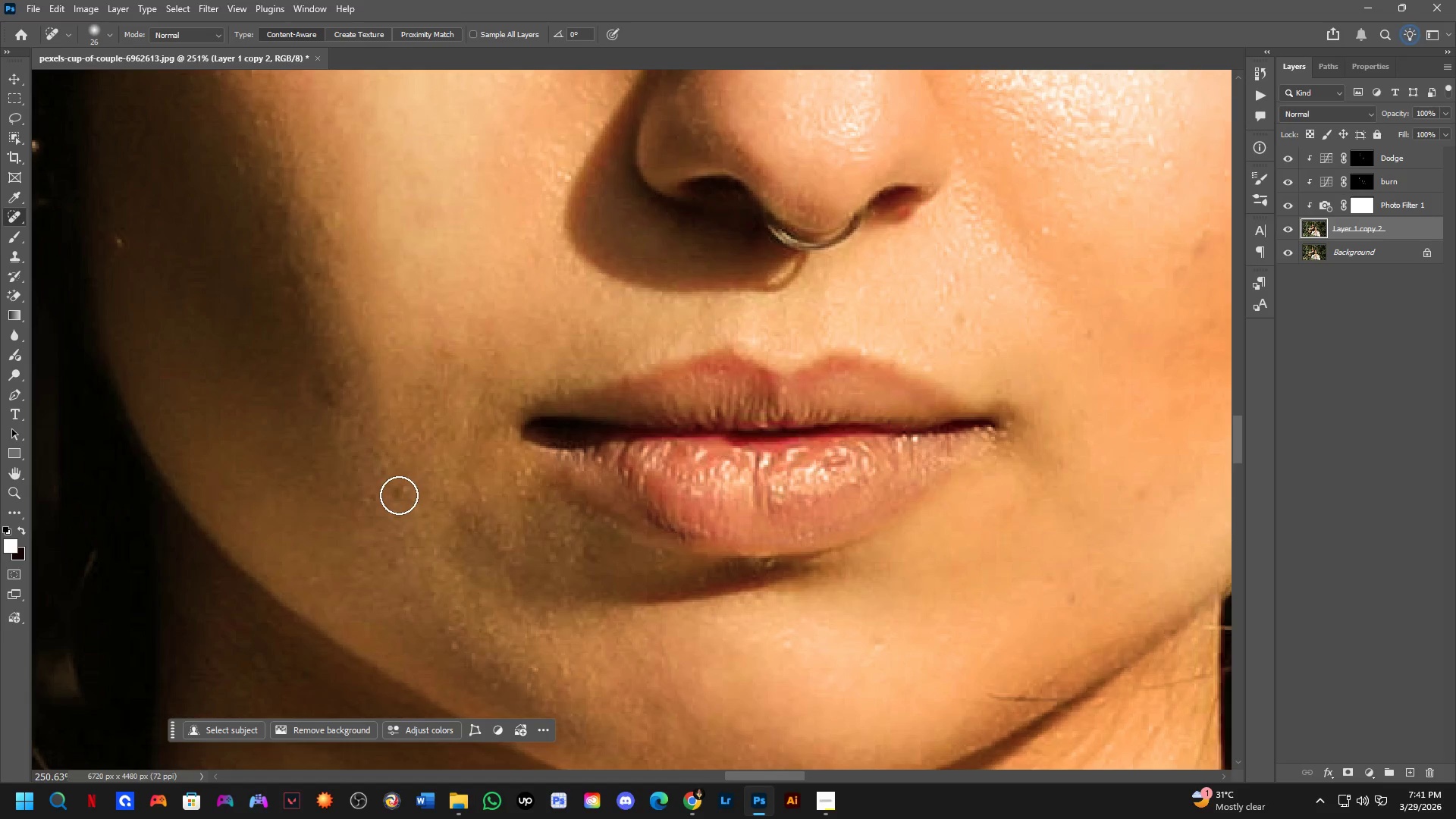 
left_click_drag(start_coordinate=[397, 496], to_coordinate=[391, 510])
 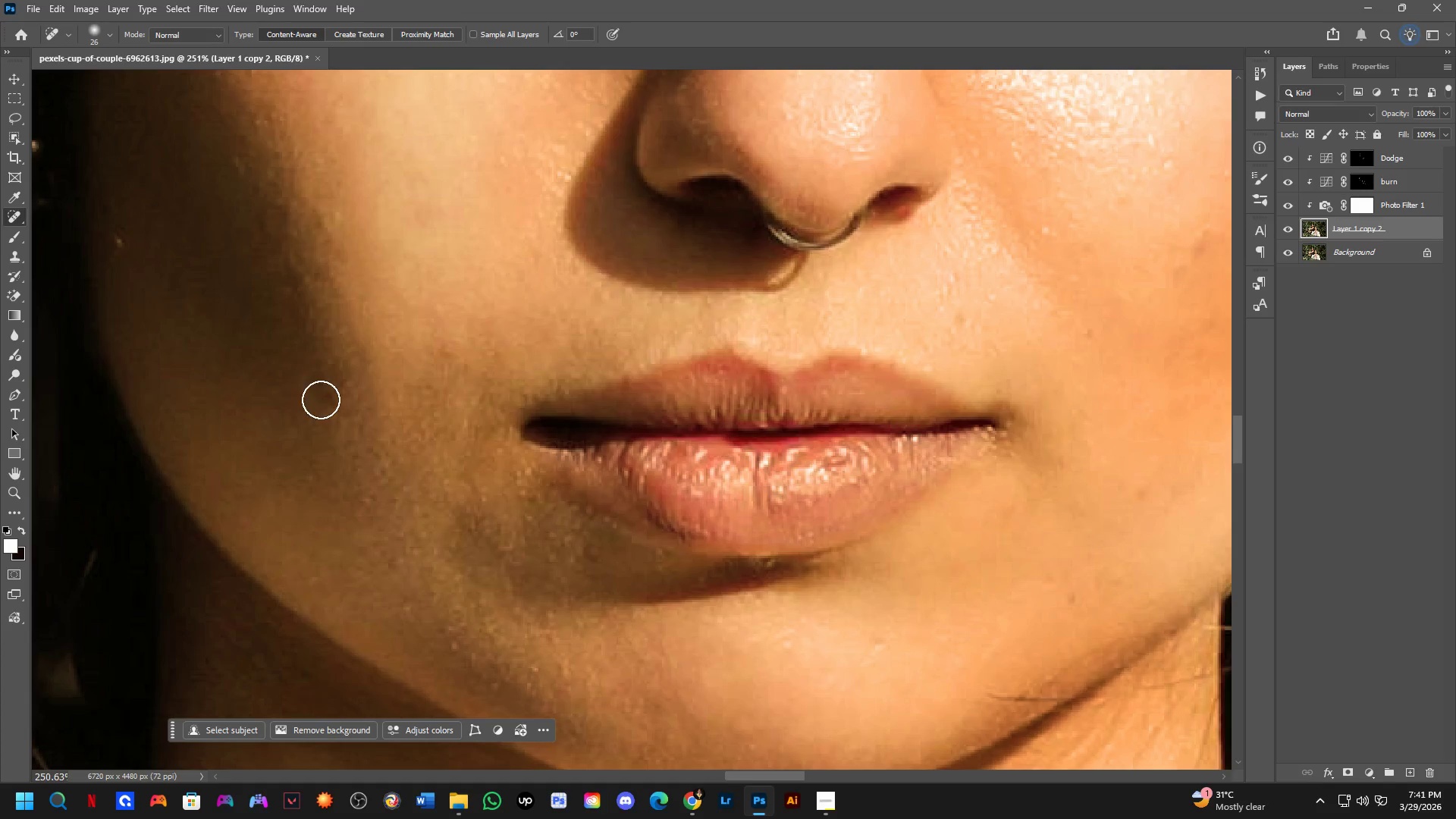 
left_click_drag(start_coordinate=[322, 388], to_coordinate=[344, 410])
 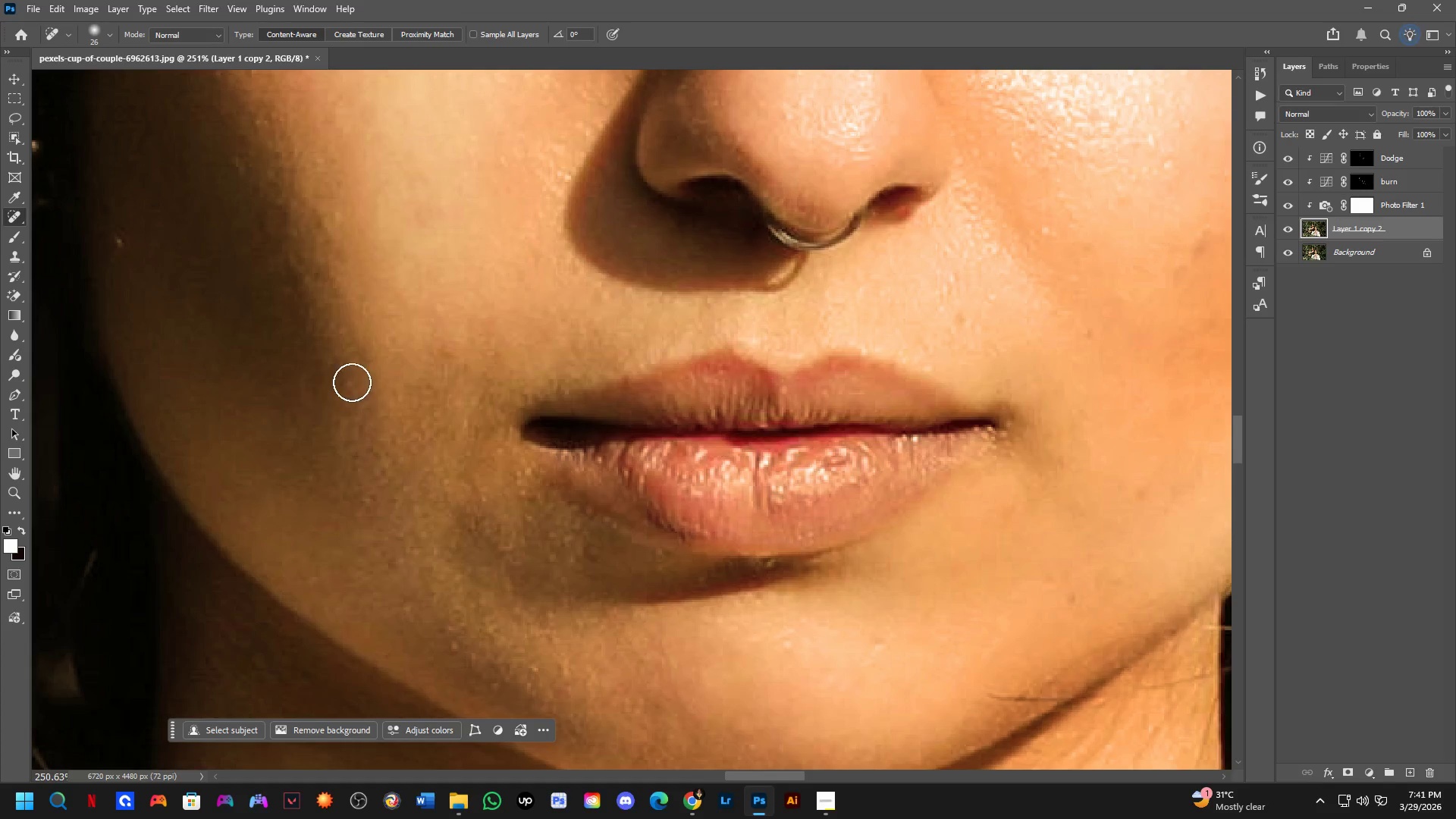 
left_click_drag(start_coordinate=[352, 382], to_coordinate=[351, 393])
 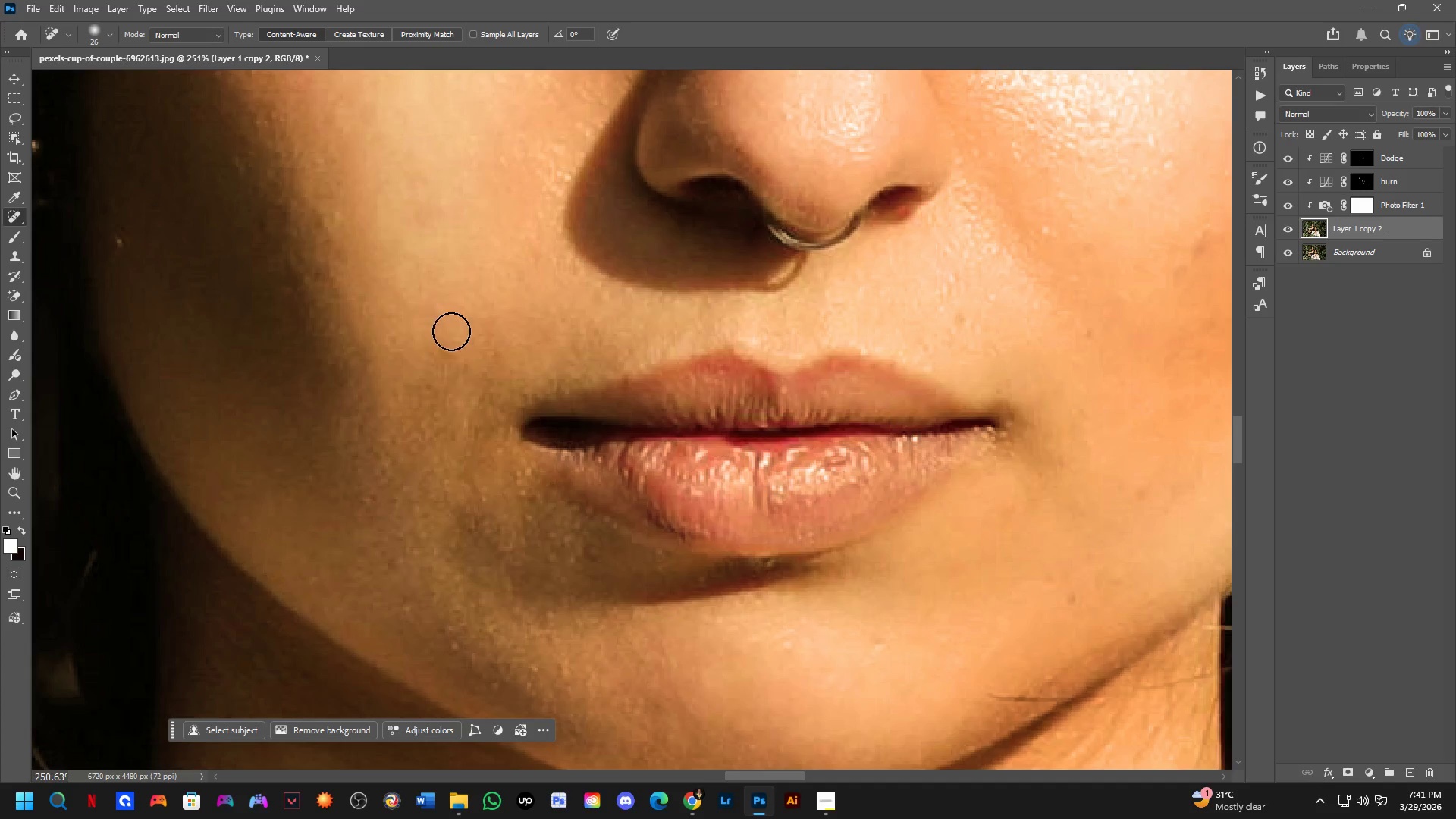 
left_click_drag(start_coordinate=[446, 340], to_coordinate=[444, 370])
 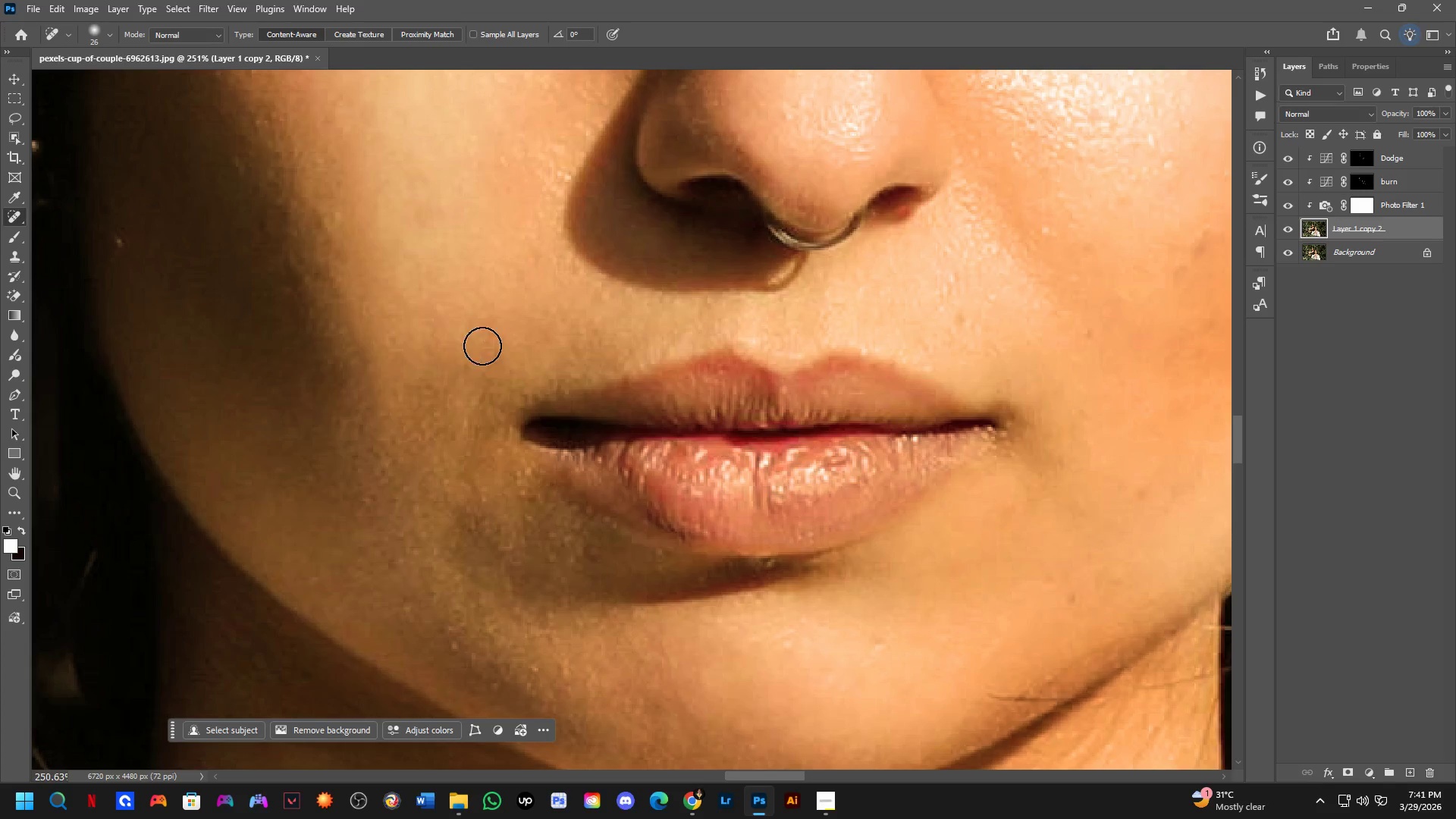 
left_click_drag(start_coordinate=[485, 343], to_coordinate=[488, 356])
 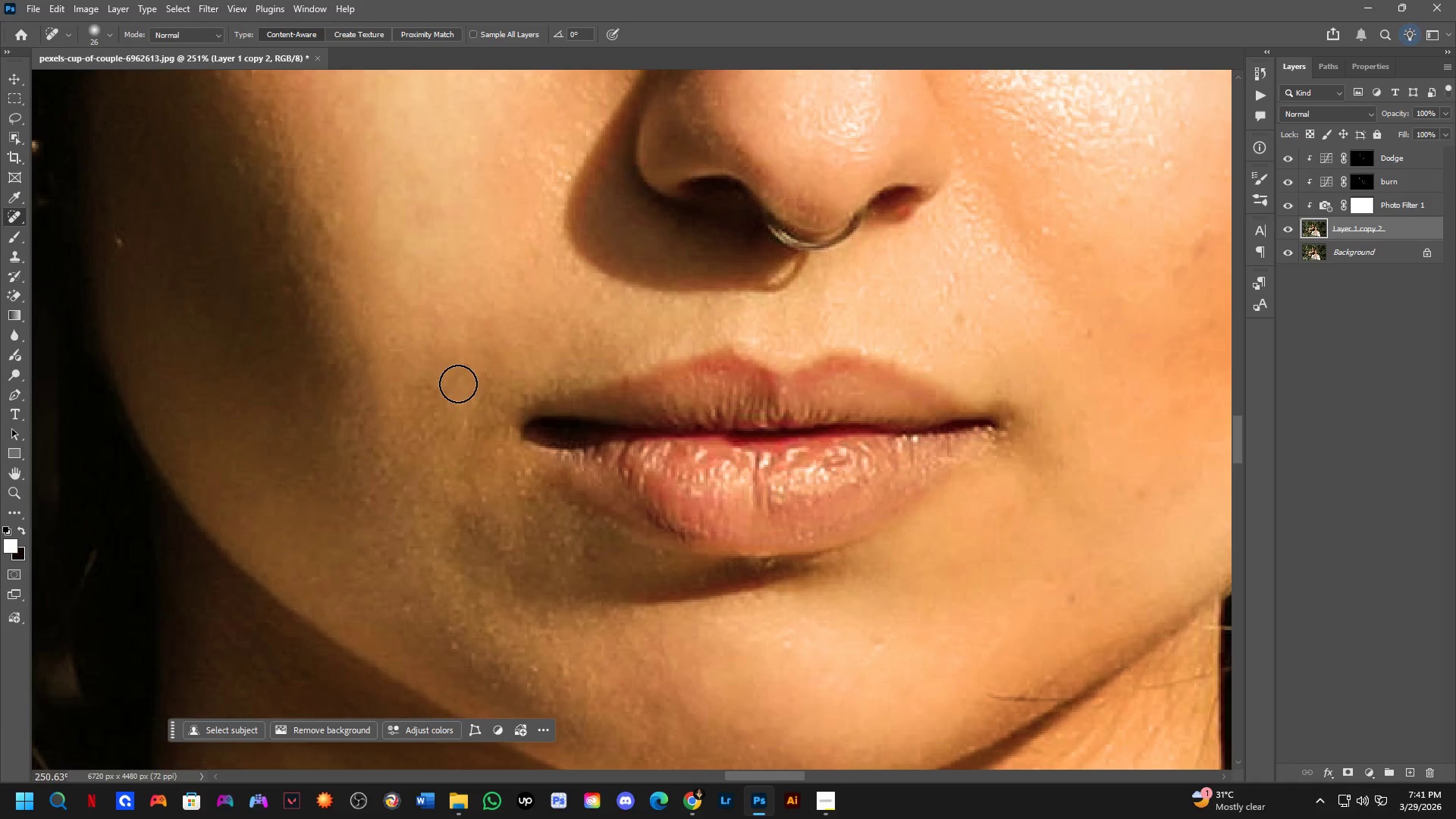 
key(Shift+ShiftLeft)
 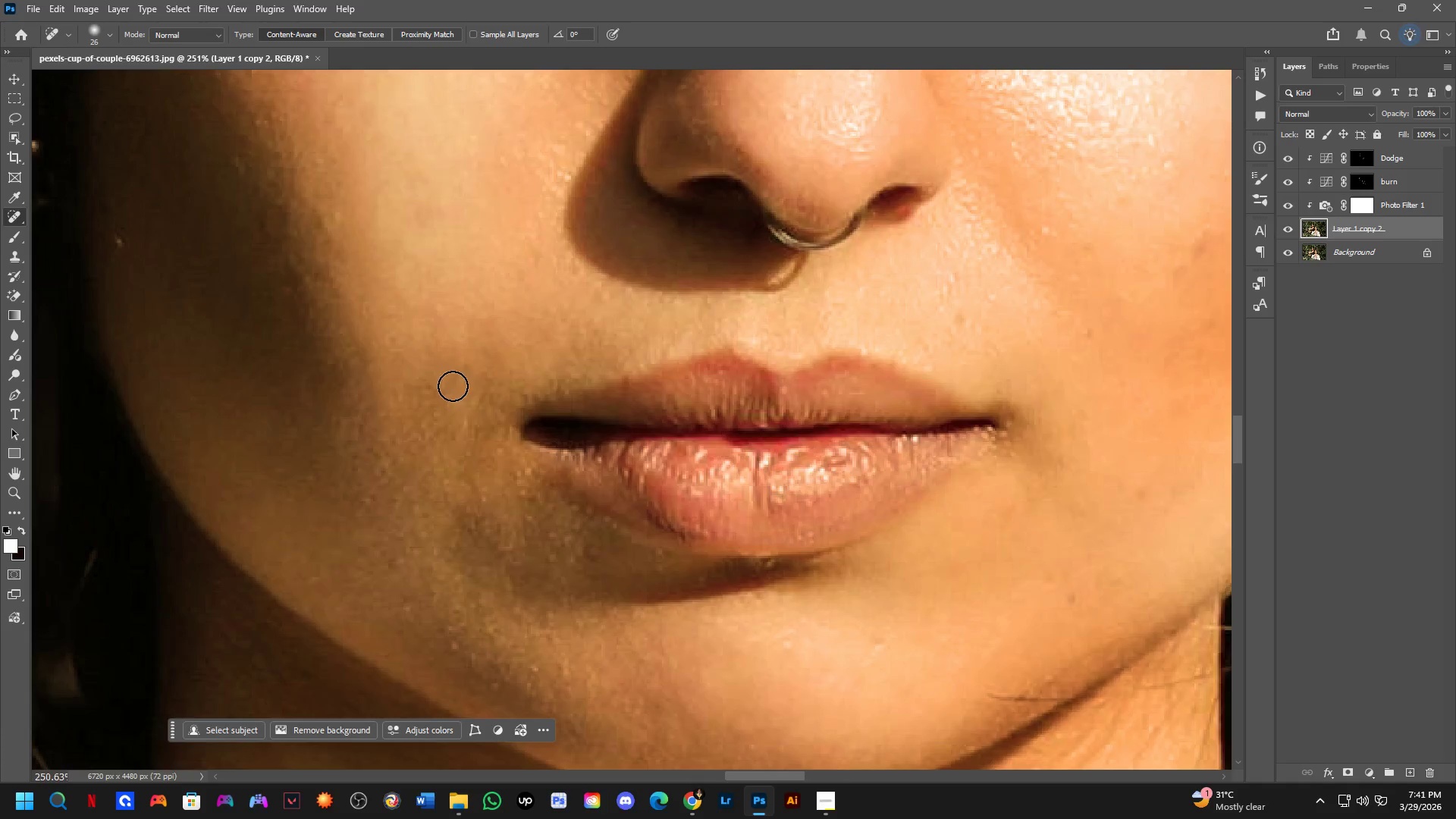 
hold_key(key=Space, duration=0.41)
 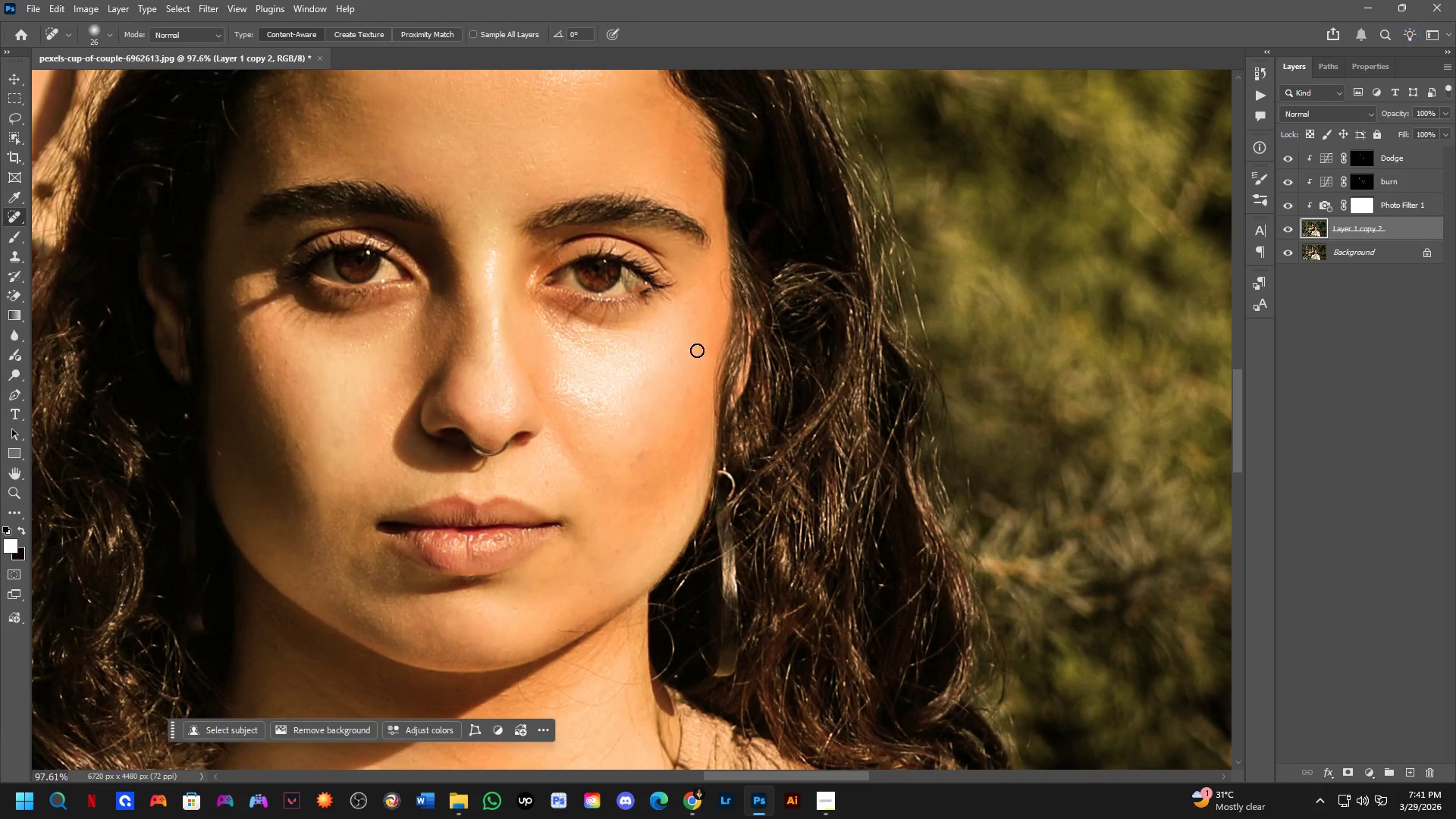 
left_click_drag(start_coordinate=[378, 376], to_coordinate=[397, 447])
 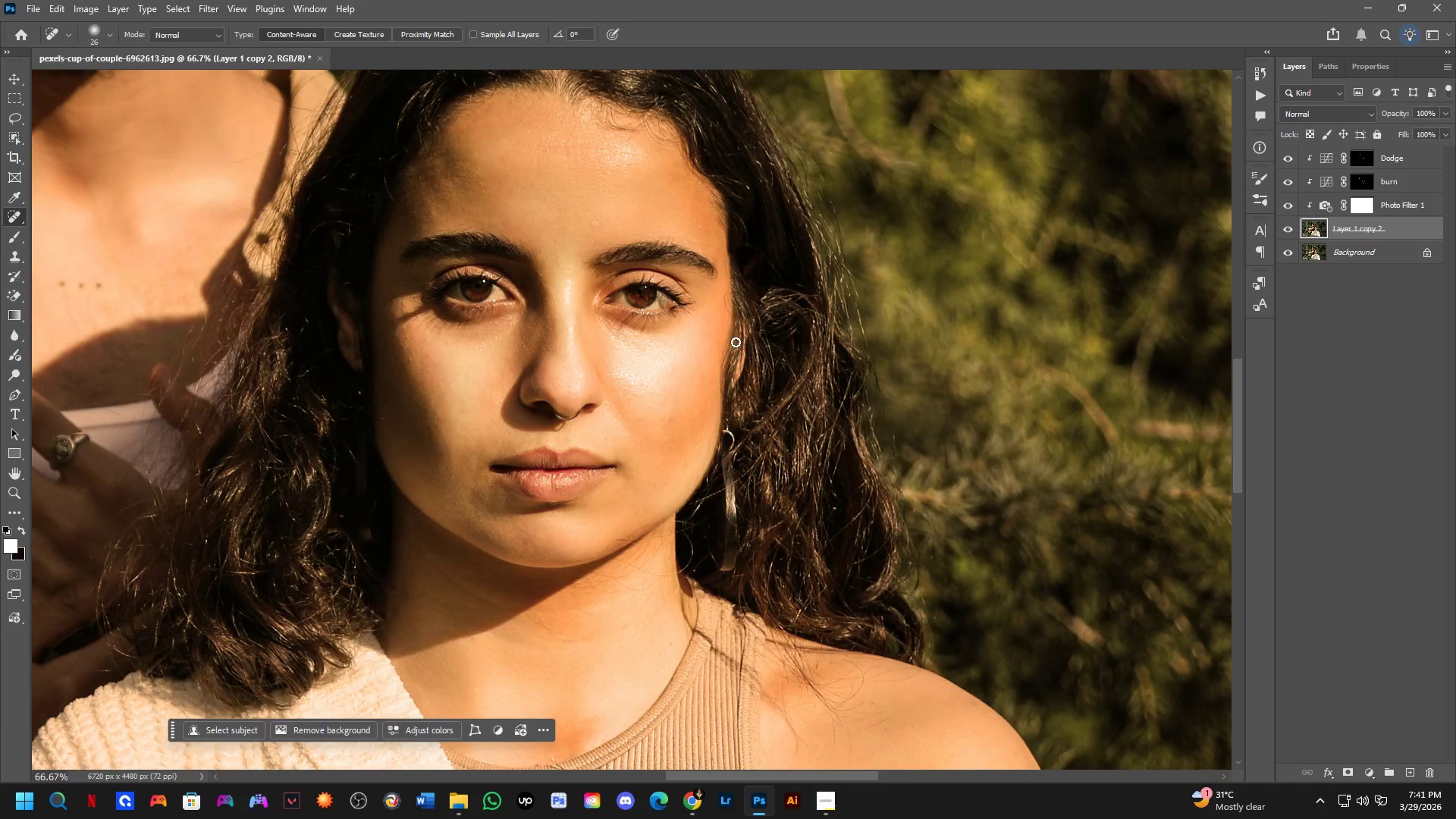 
scroll: coordinate [453, 386], scroll_direction: down, amount: 3.0
 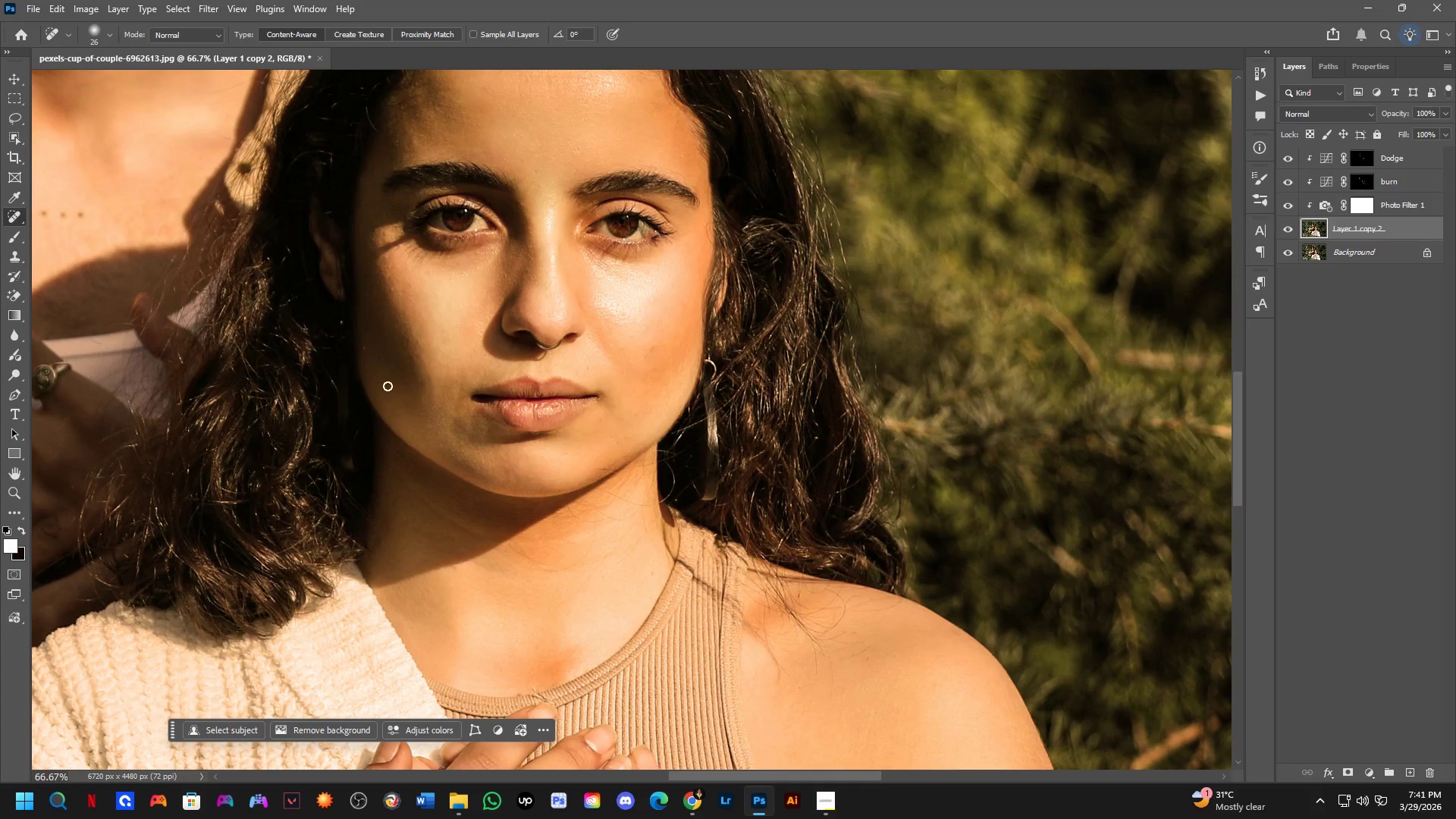 
hold_key(key=Space, duration=0.48)
 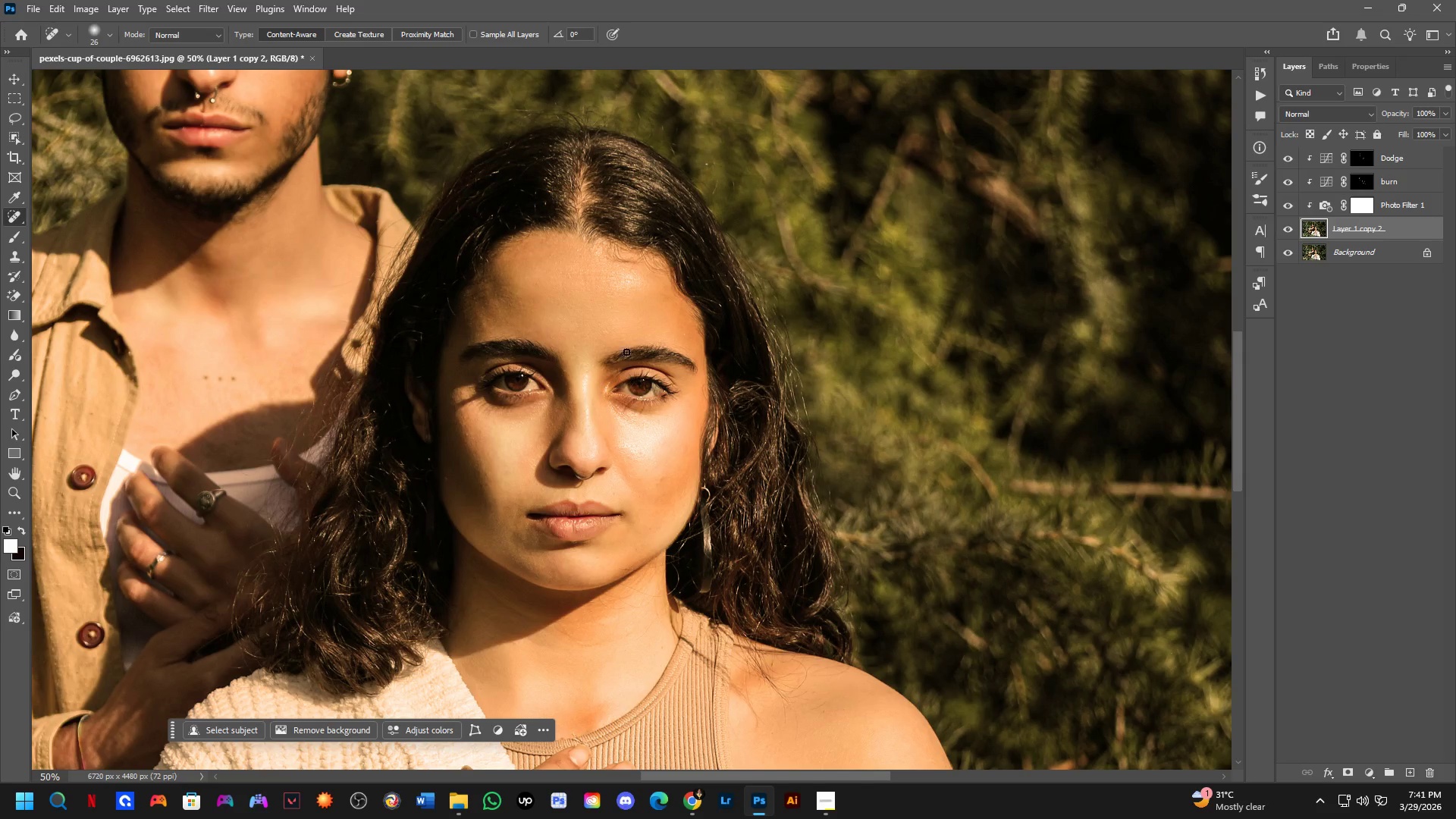 
left_click_drag(start_coordinate=[587, 318], to_coordinate=[634, 452])
 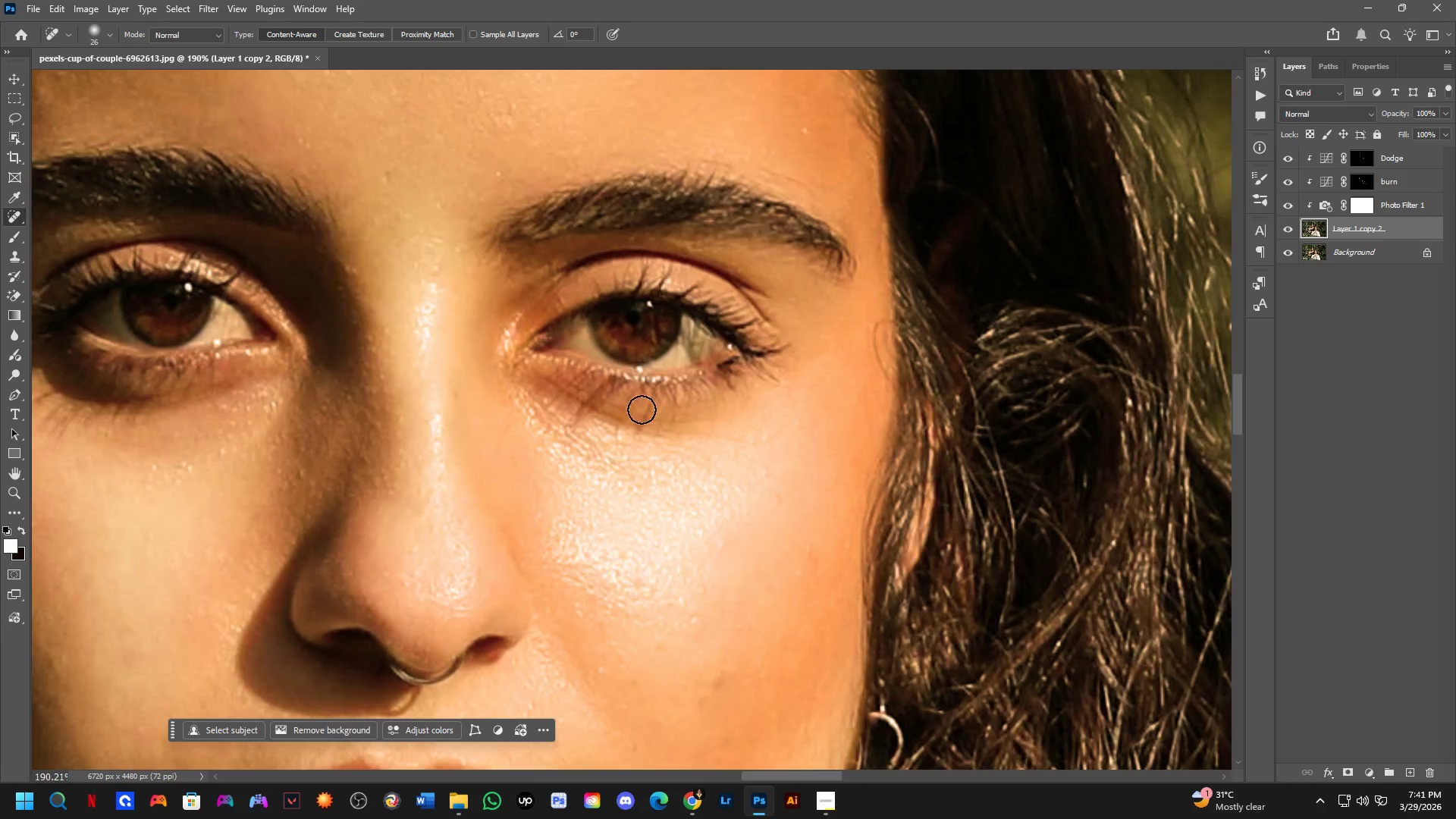 
scroll: coordinate [579, 347], scroll_direction: up, amount: 11.0
 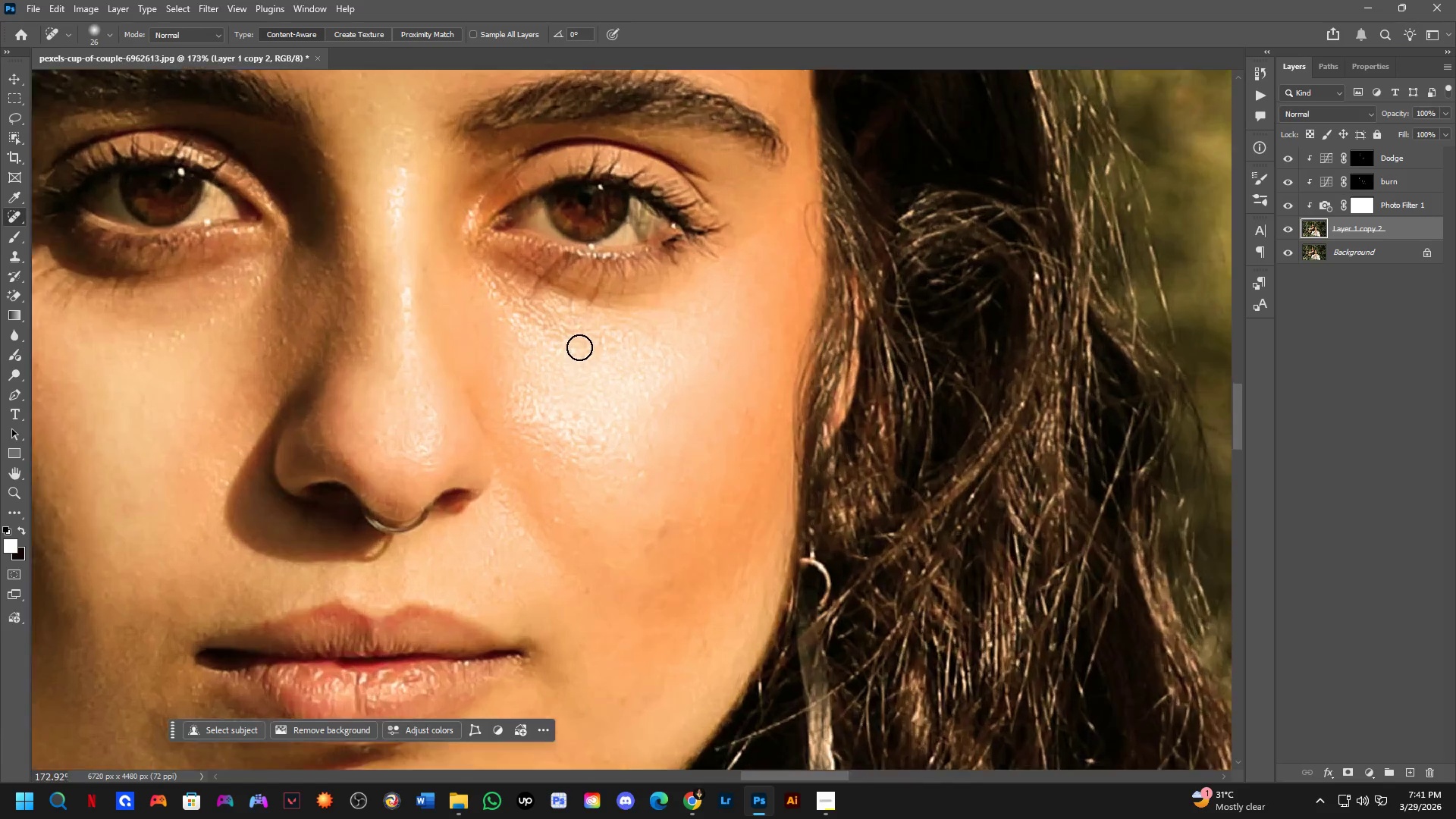 
key(Shift+ShiftLeft)
 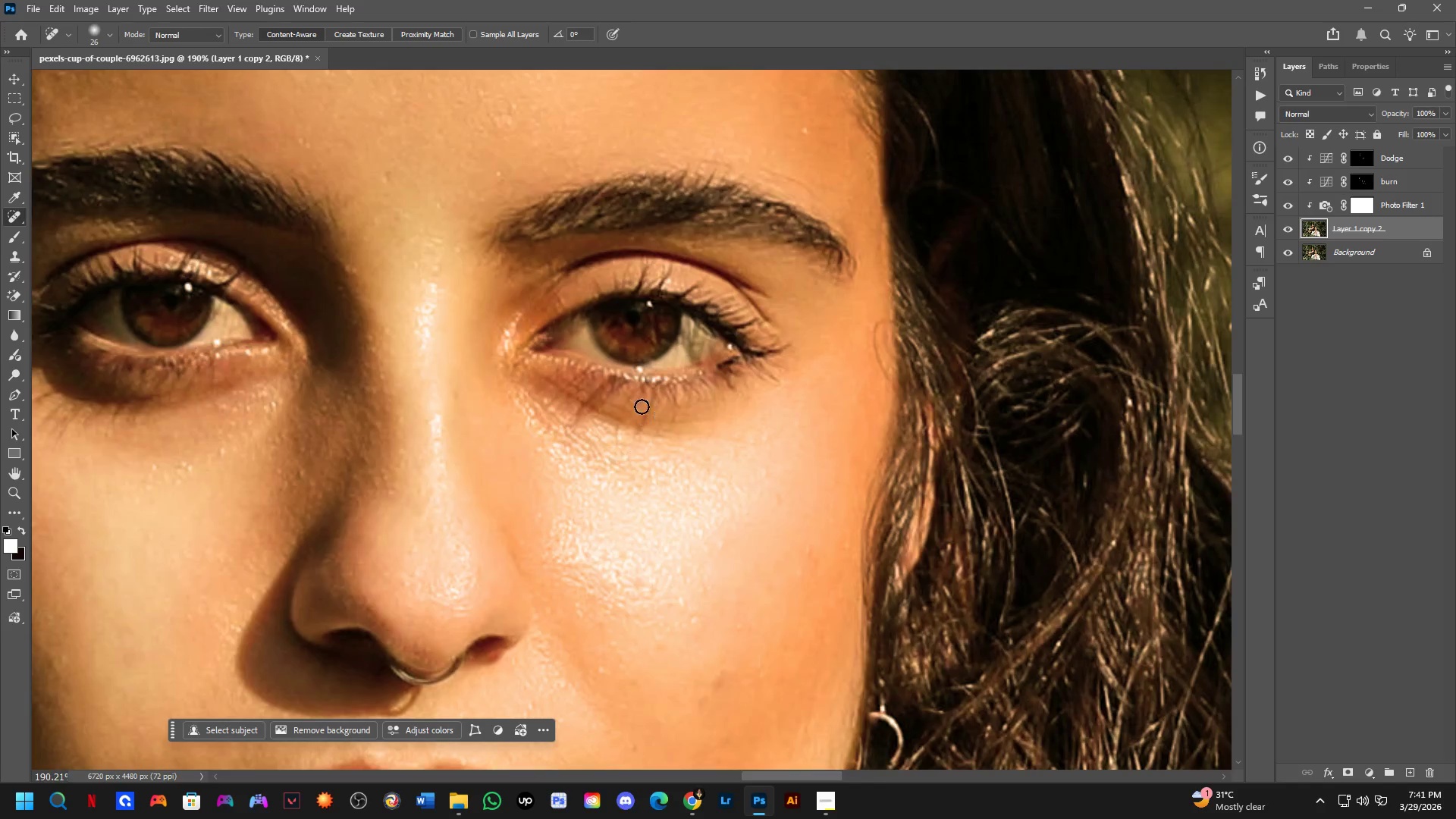 
hold_key(key=Space, duration=0.36)
 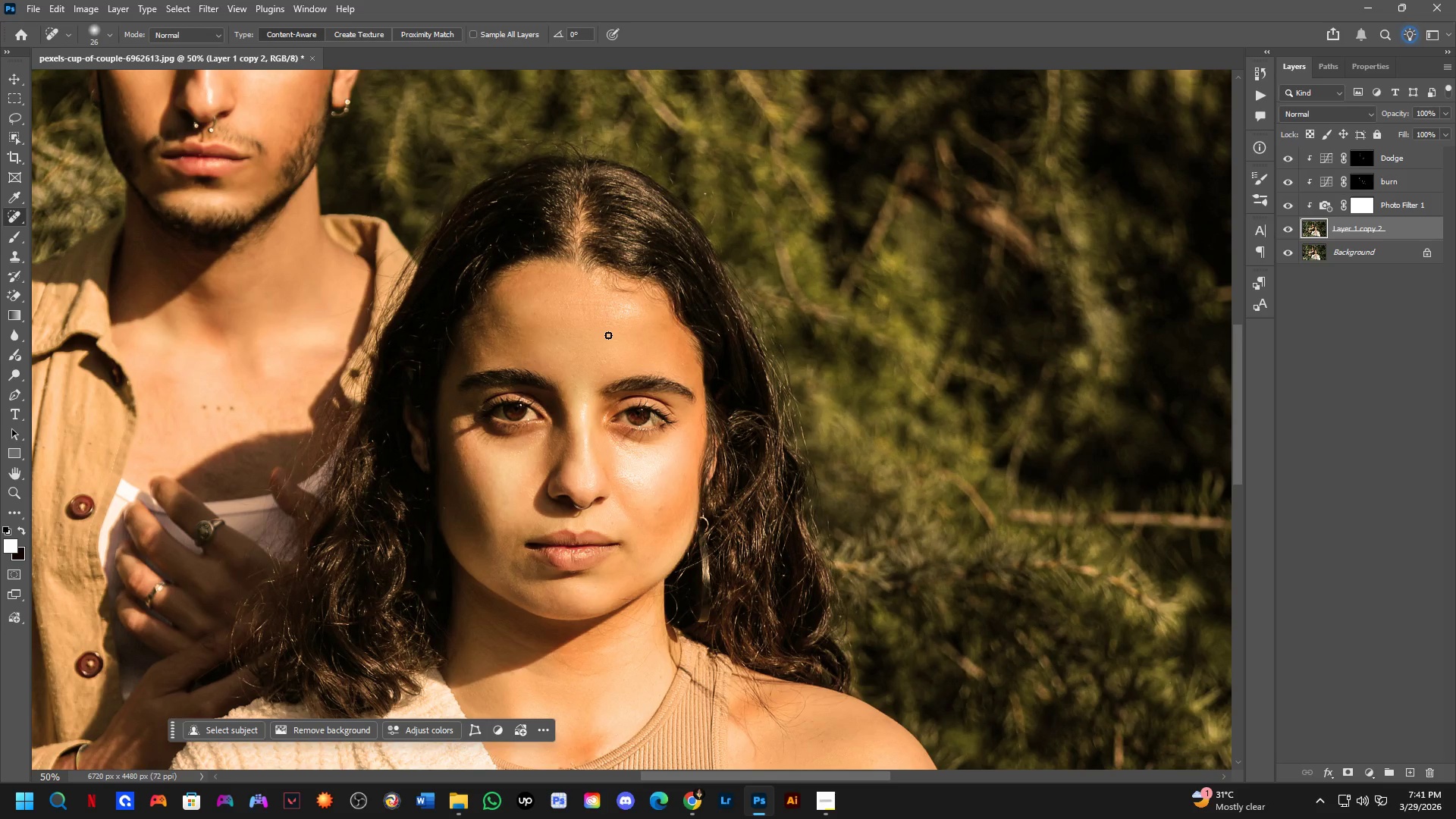 
left_click_drag(start_coordinate=[616, 313], to_coordinate=[614, 343])
 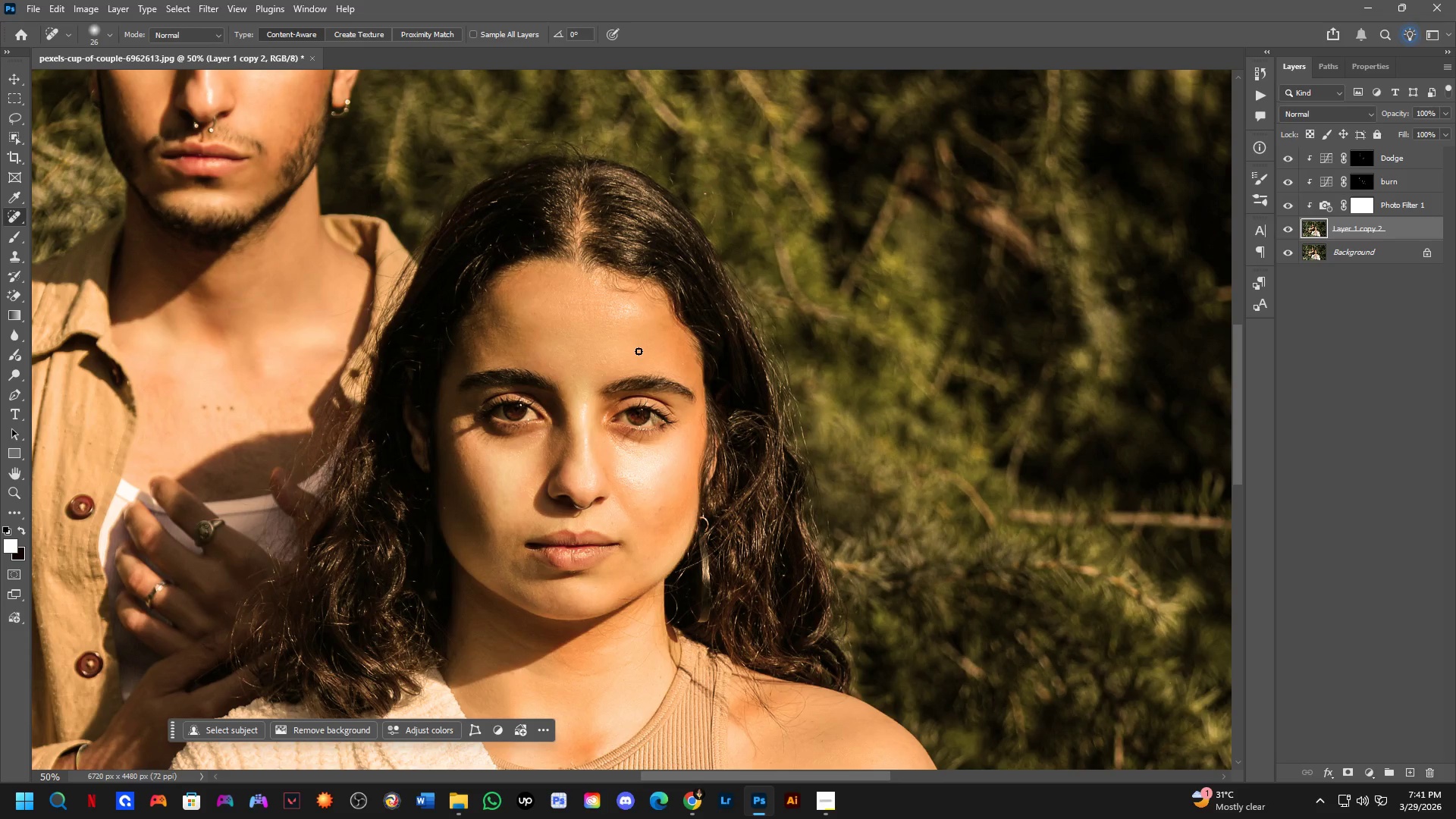 
scroll: coordinate [642, 406], scroll_direction: down, amount: 3.0
 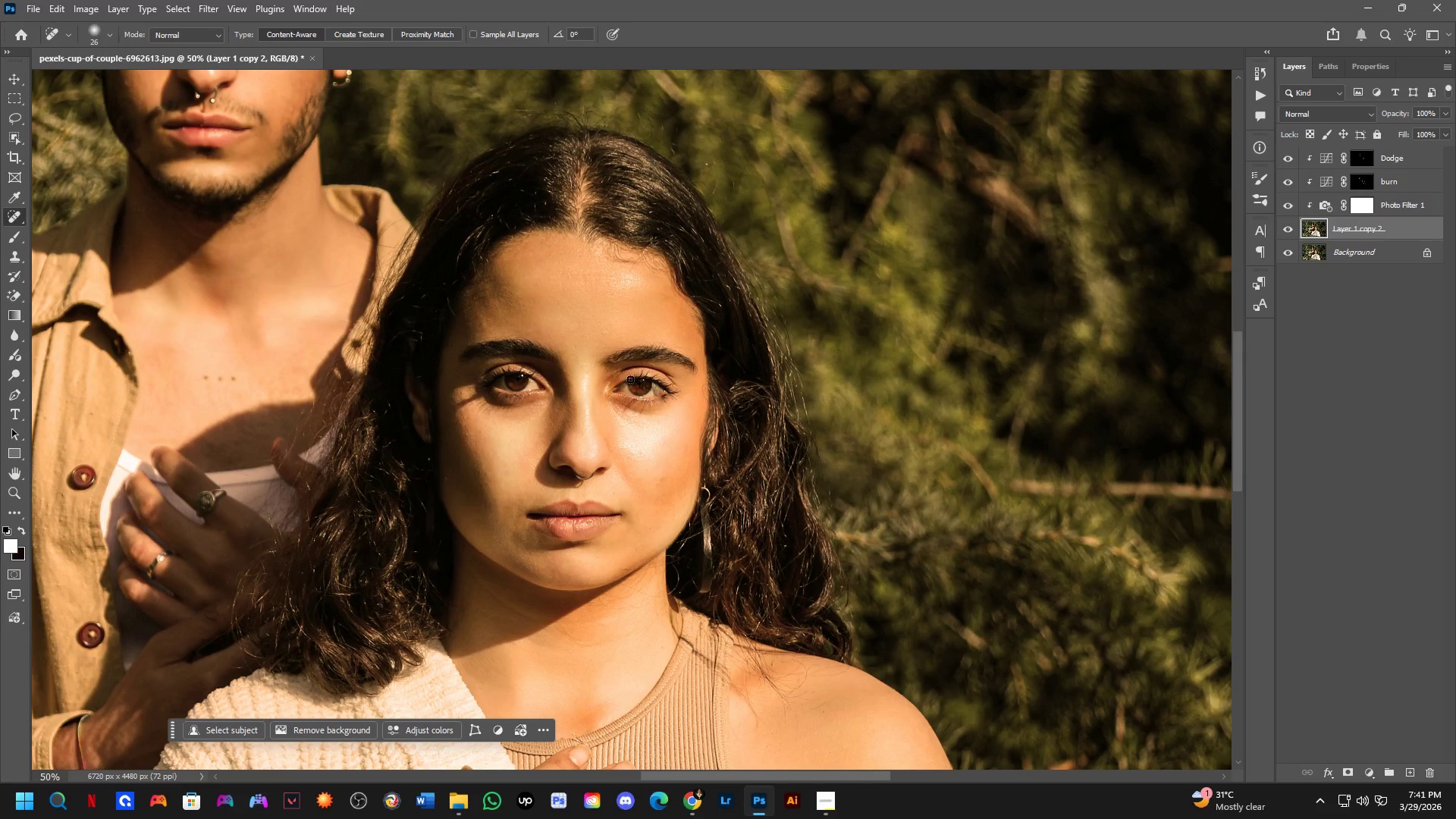 
wait(21.73)
 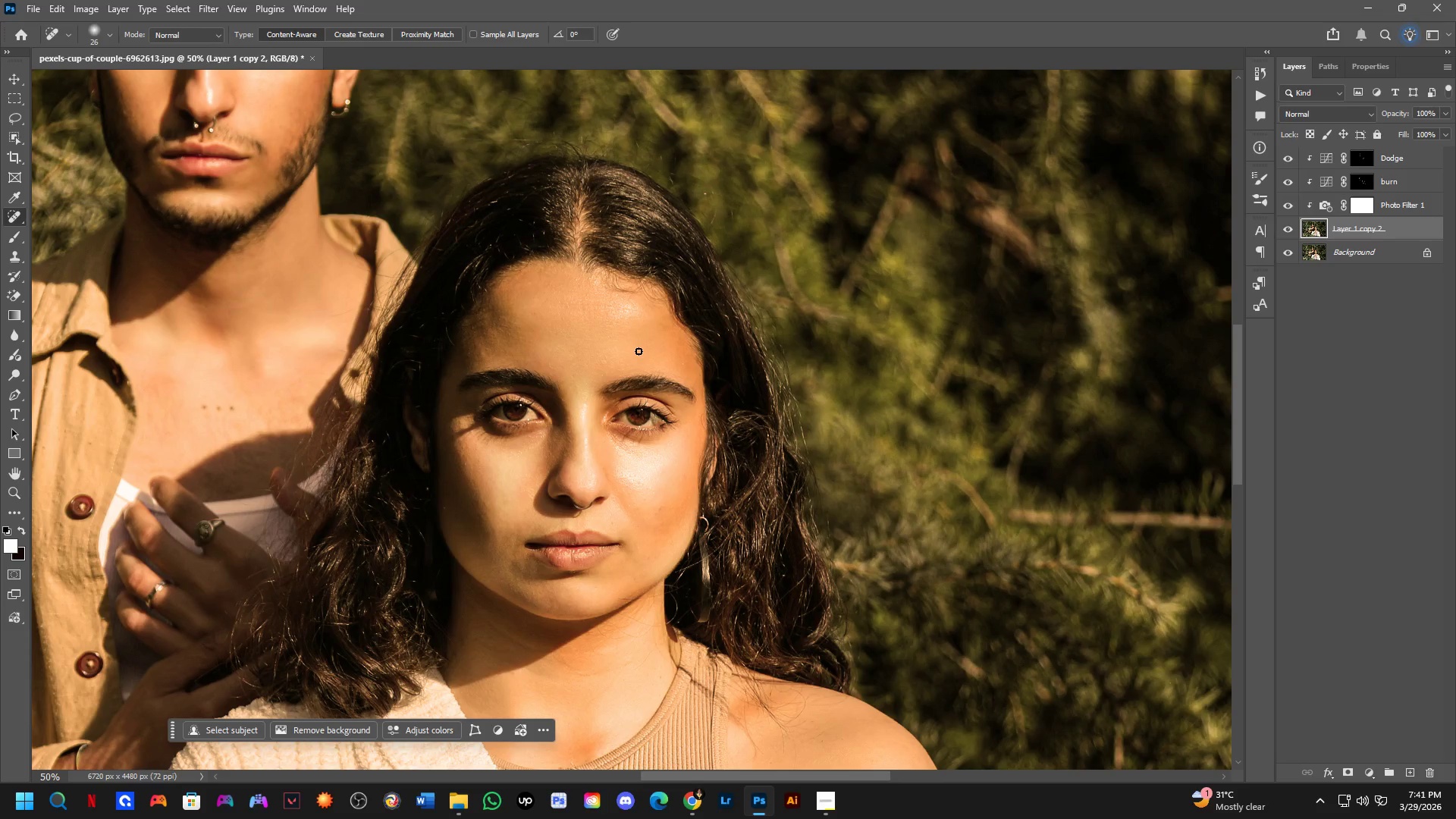 
key(Alt+AltLeft)
 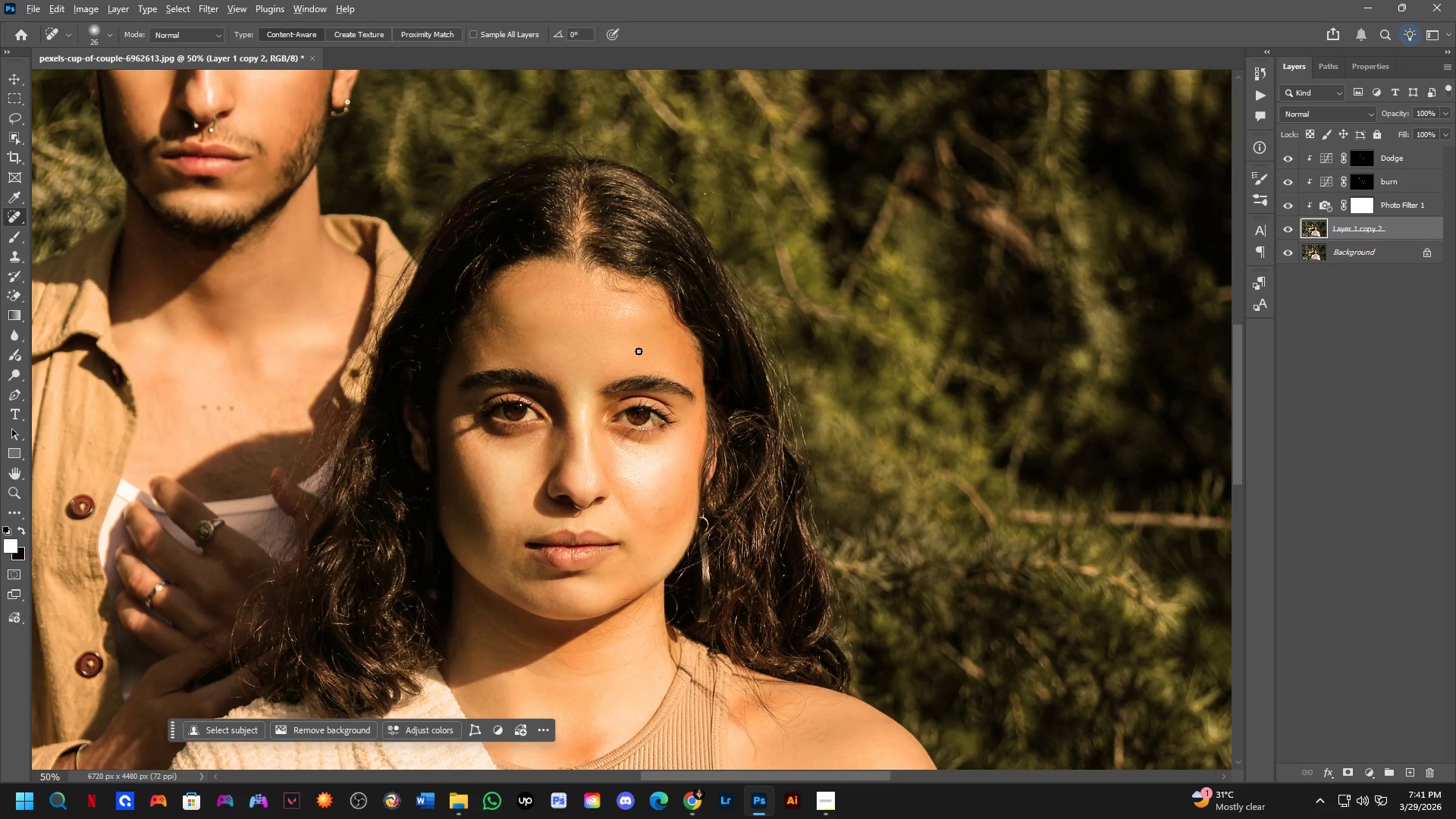 
key(Alt+Tab)
 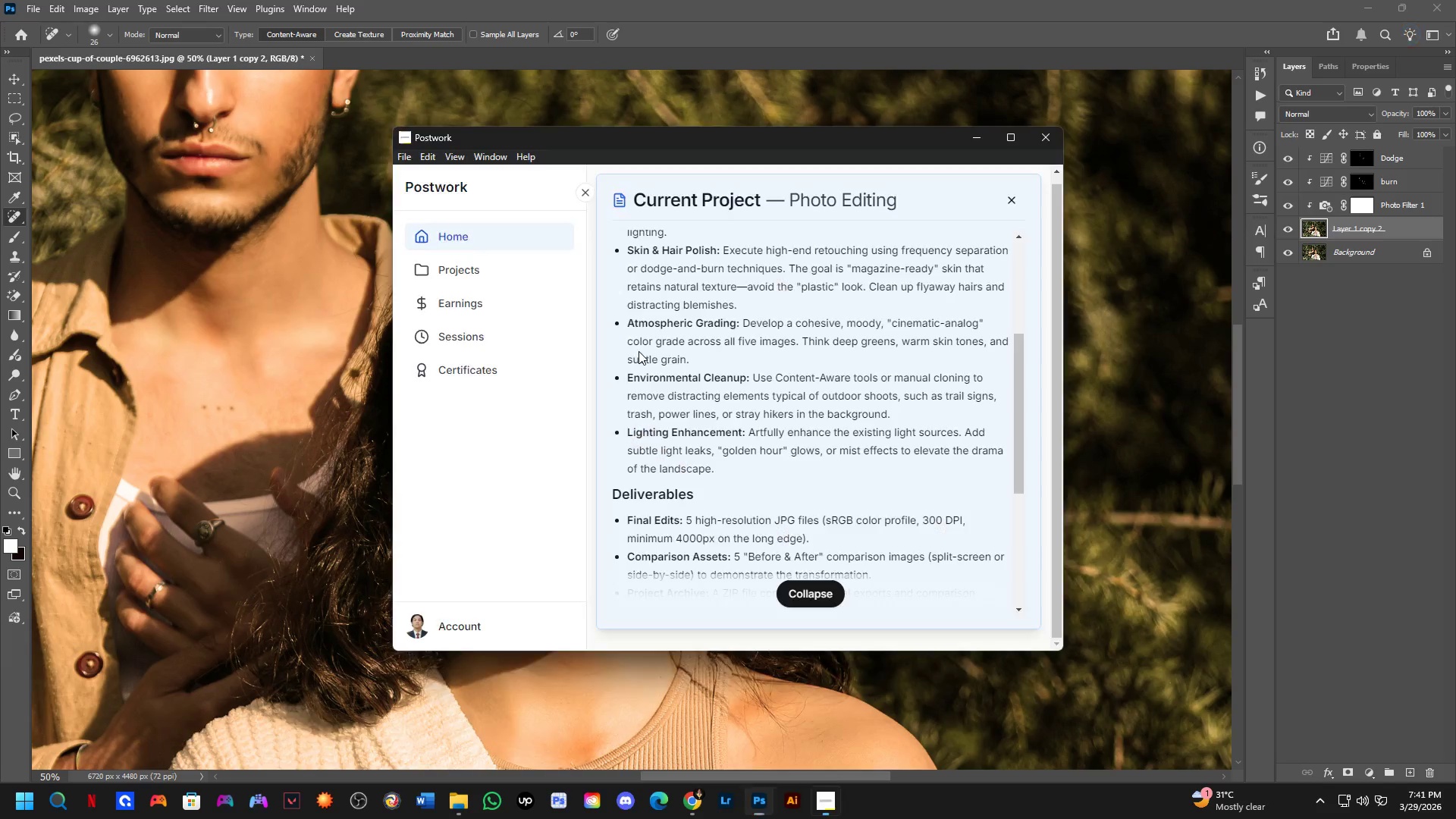 
key(Alt+AltLeft)
 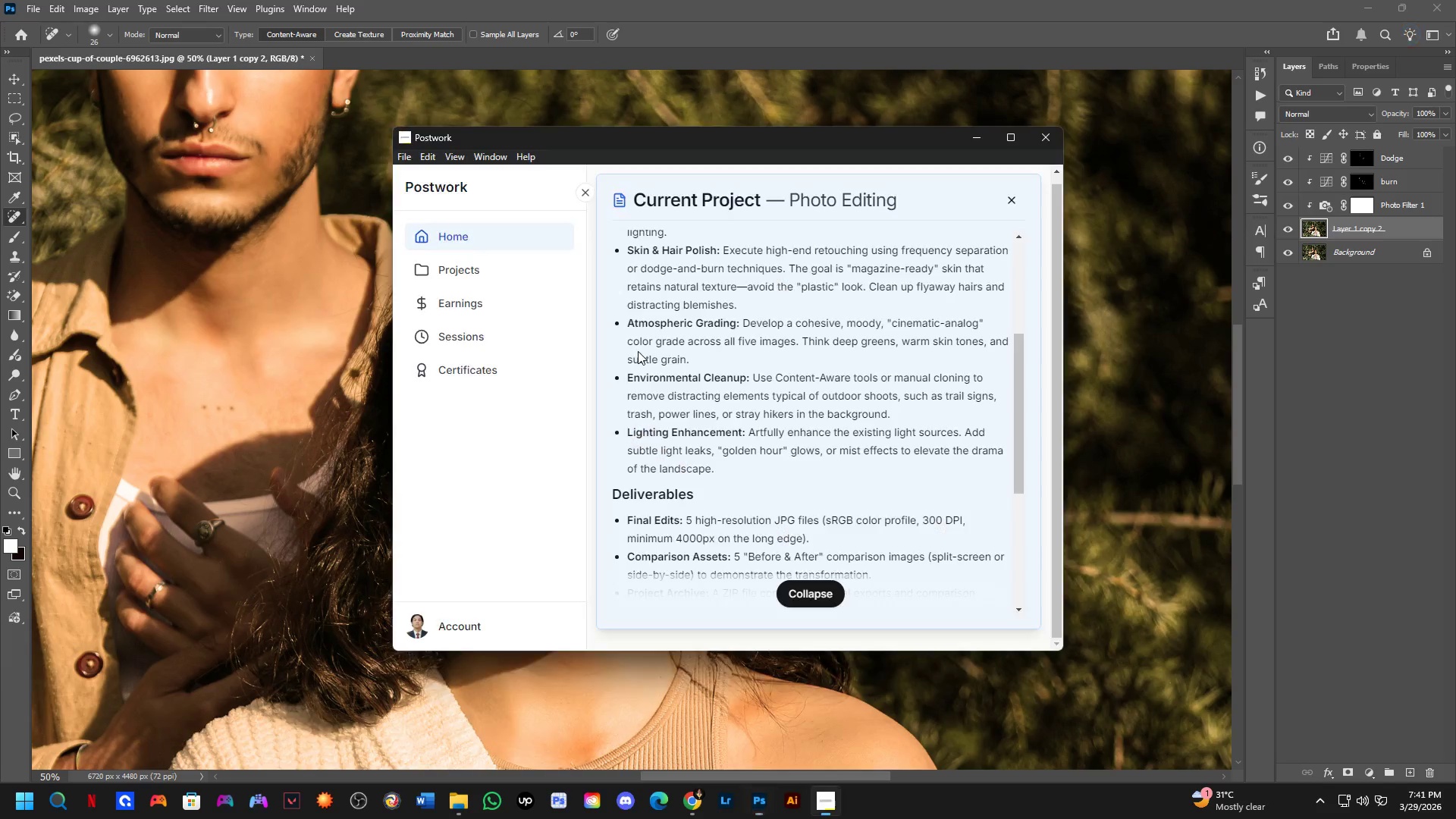 
key(Alt+Tab)
 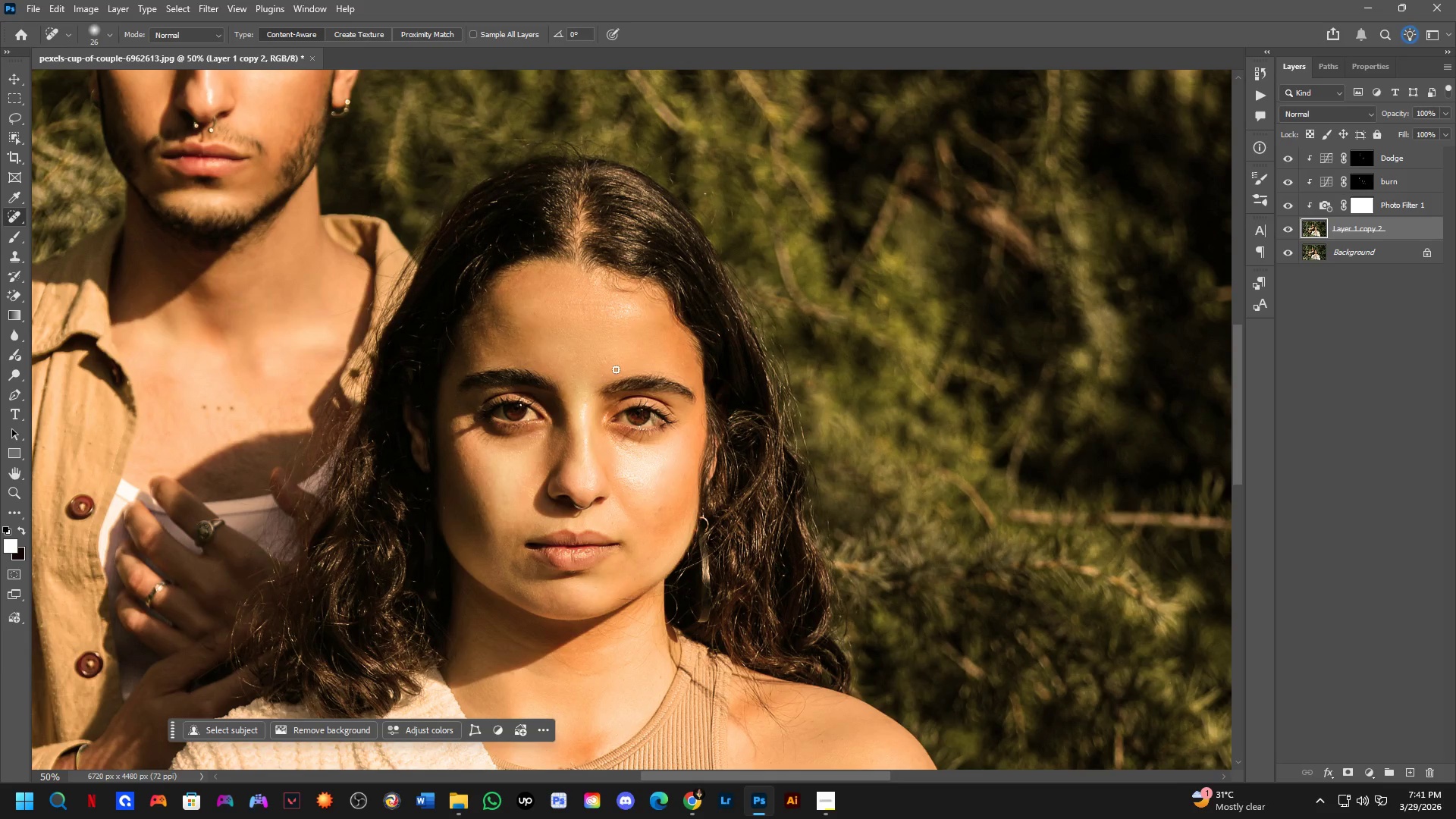 
hold_key(key=Space, duration=0.53)
 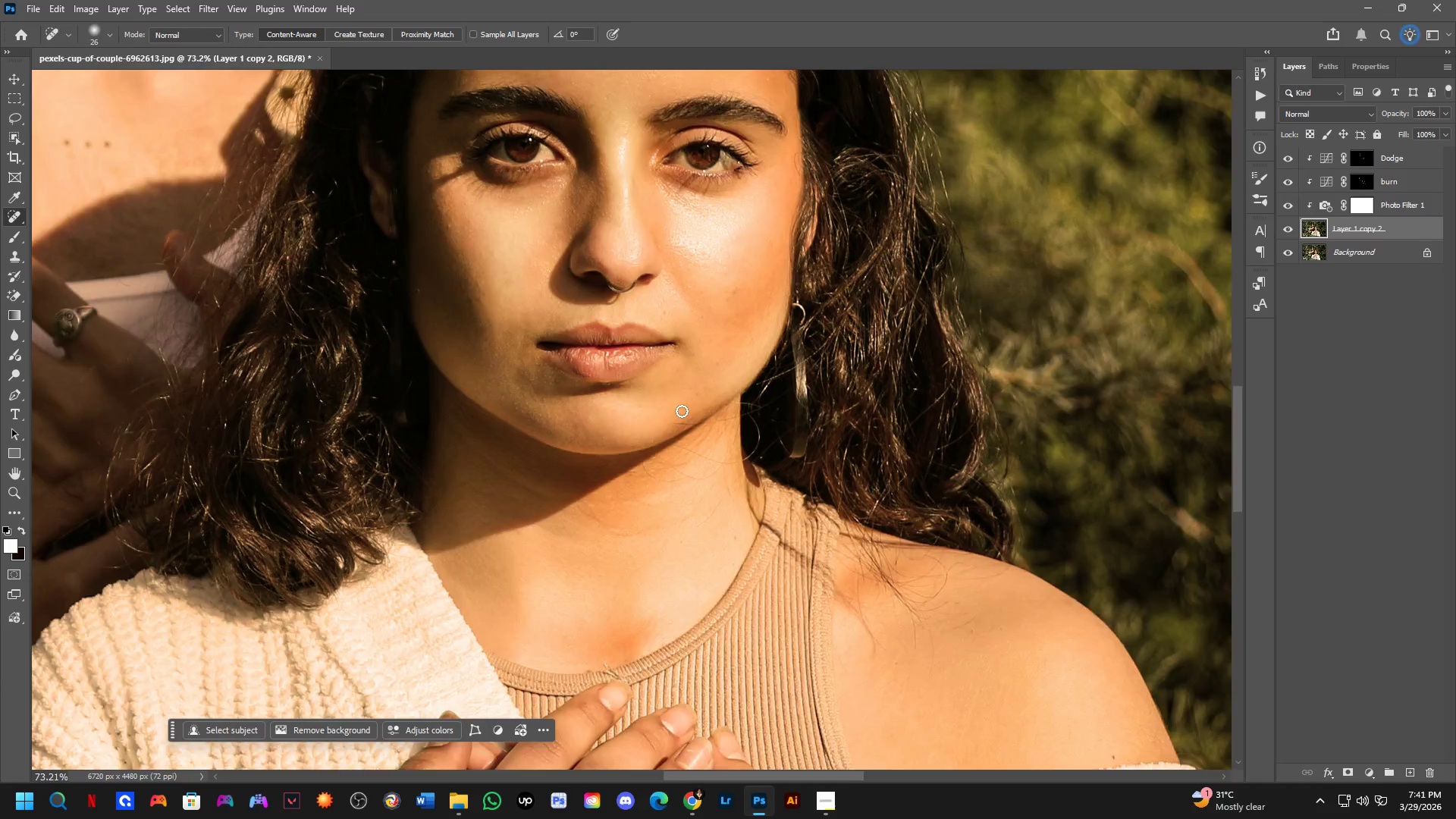 
left_click_drag(start_coordinate=[610, 394], to_coordinate=[688, 173])
 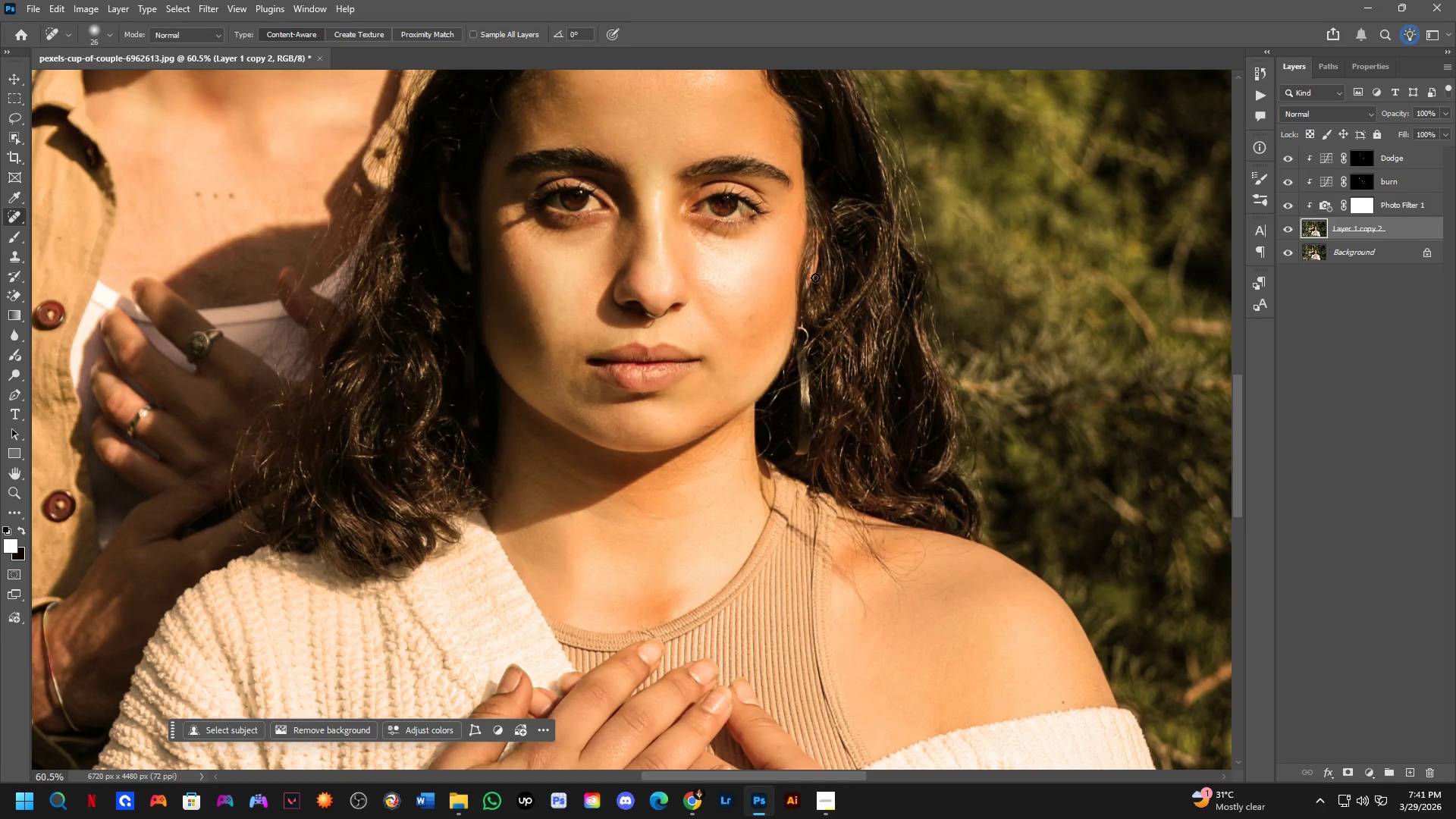 
scroll: coordinate [637, 424], scroll_direction: up, amount: 13.0
 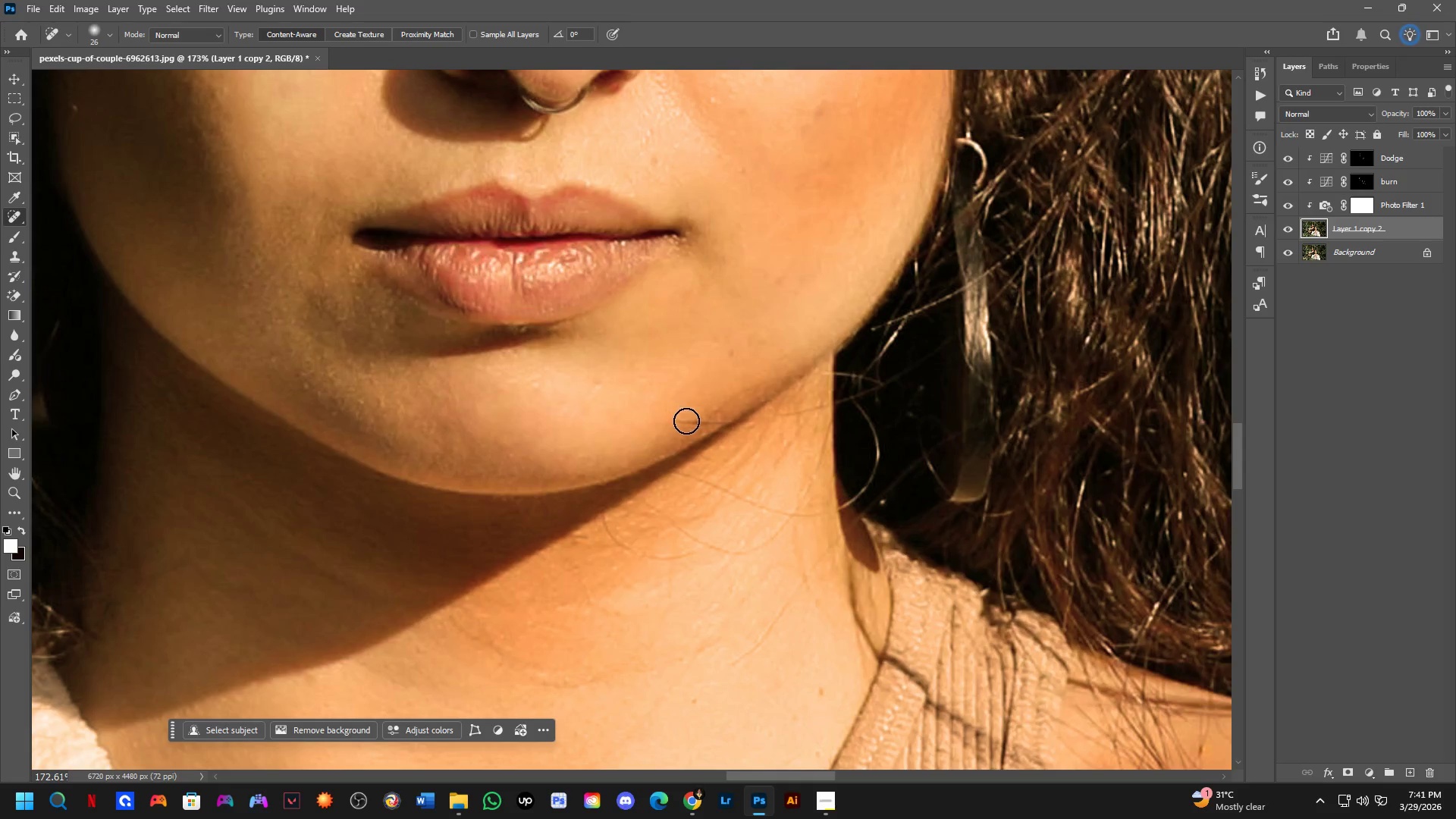 
hold_key(key=AltLeft, duration=0.47)
right_click([692, 425])
 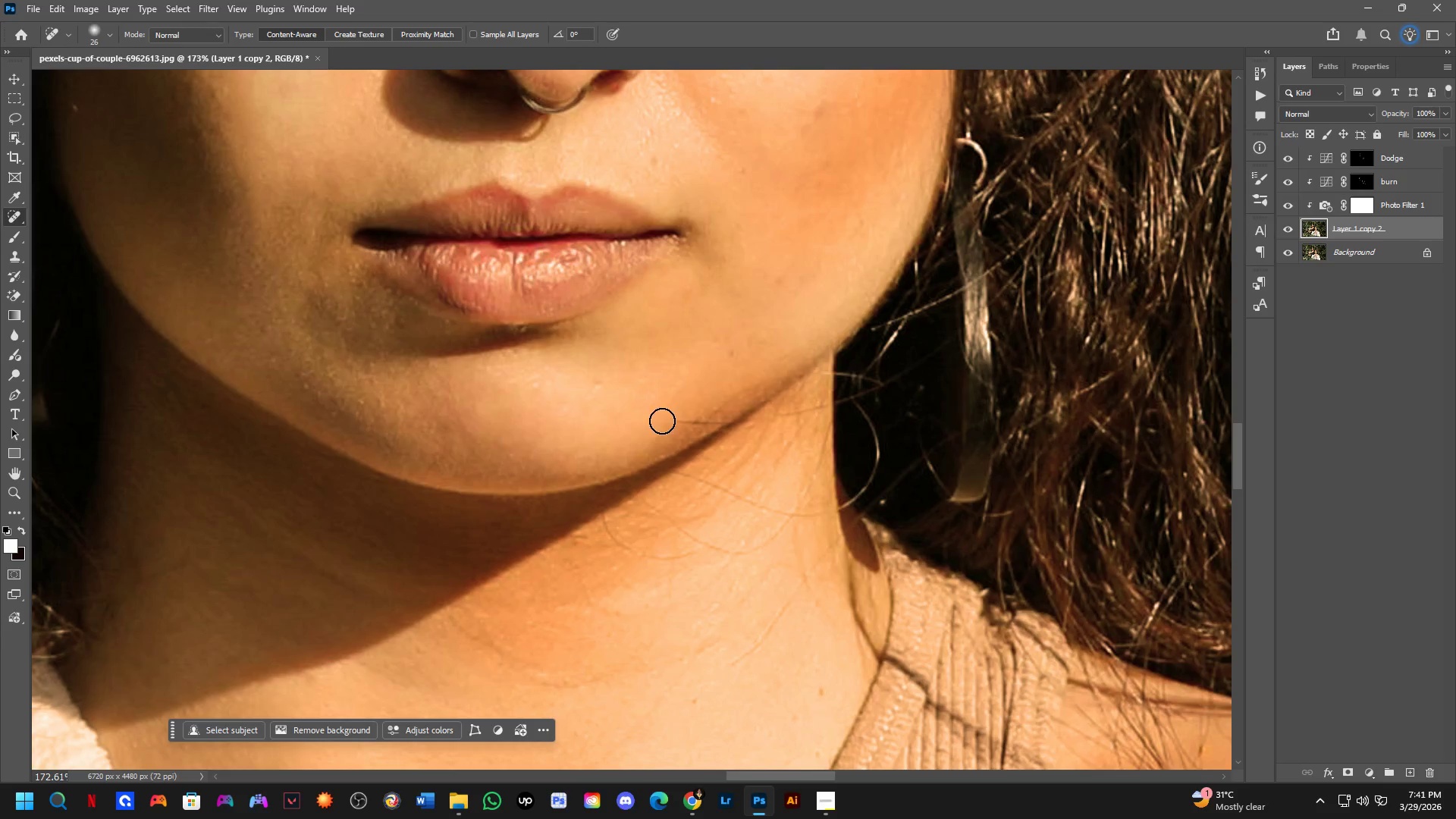 
left_click_drag(start_coordinate=[673, 421], to_coordinate=[886, 378])
 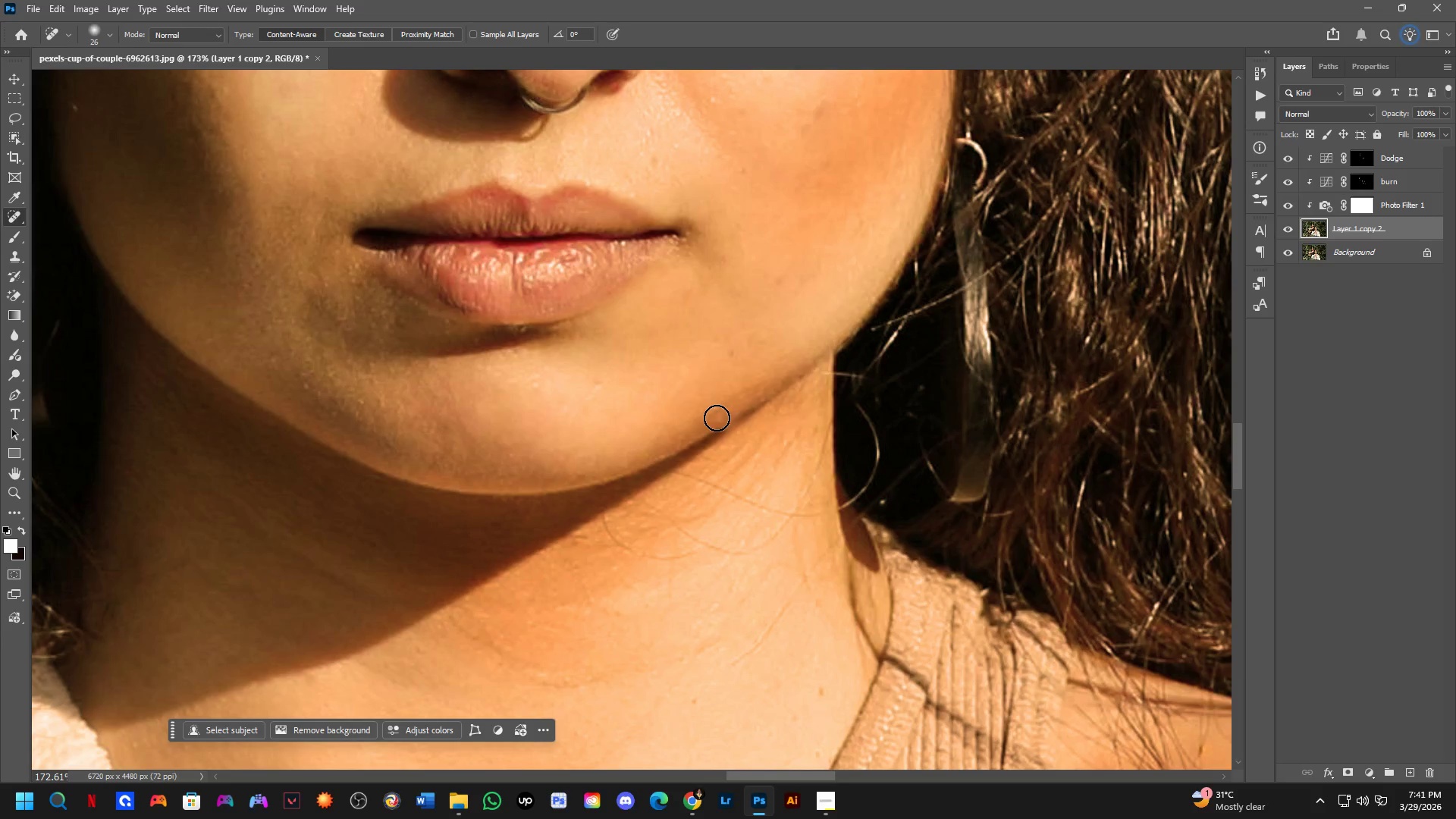 
left_click_drag(start_coordinate=[717, 406], to_coordinate=[782, 366])
 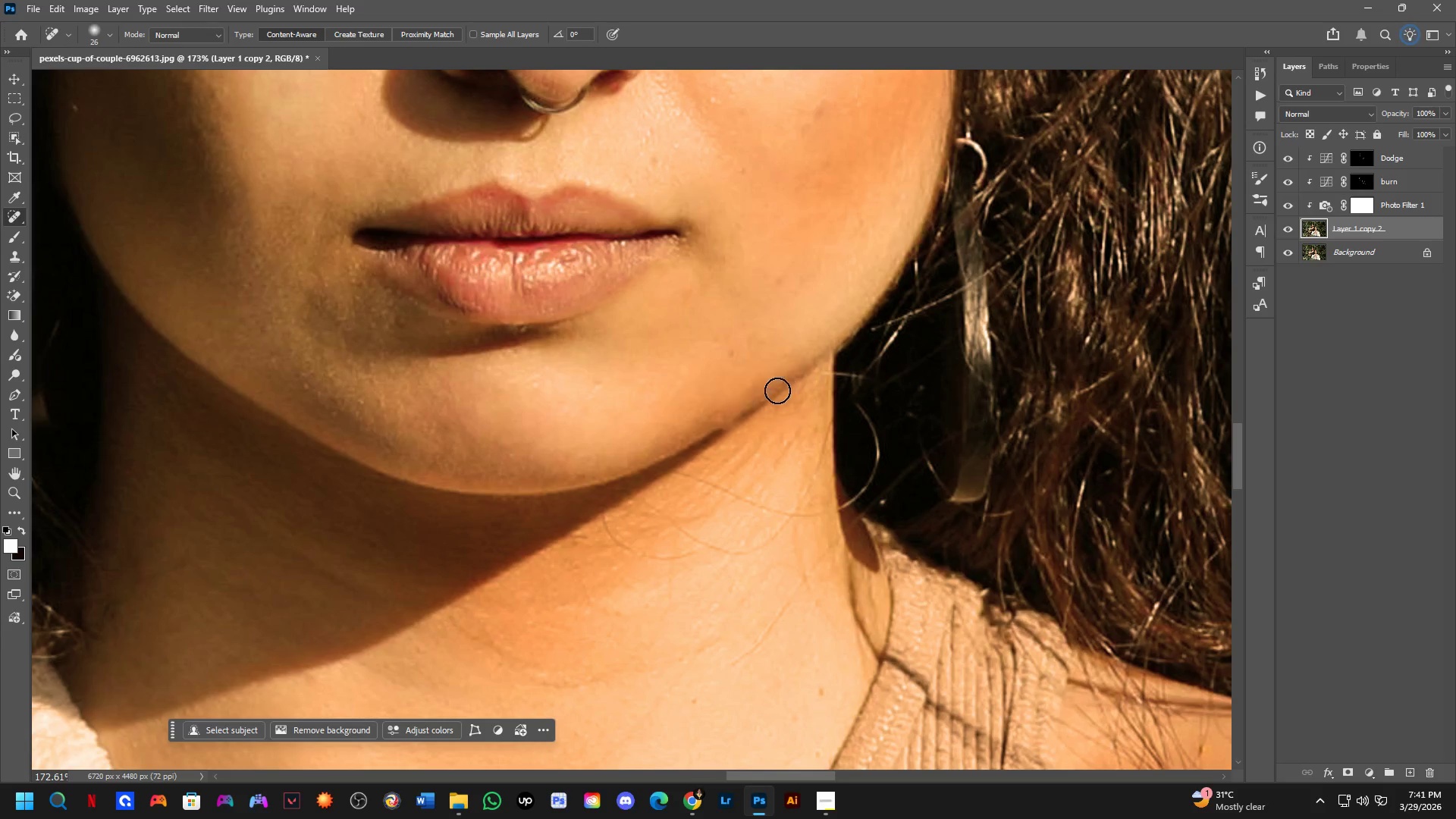 
scroll: coordinate [745, 441], scroll_direction: down, amount: 2.0
 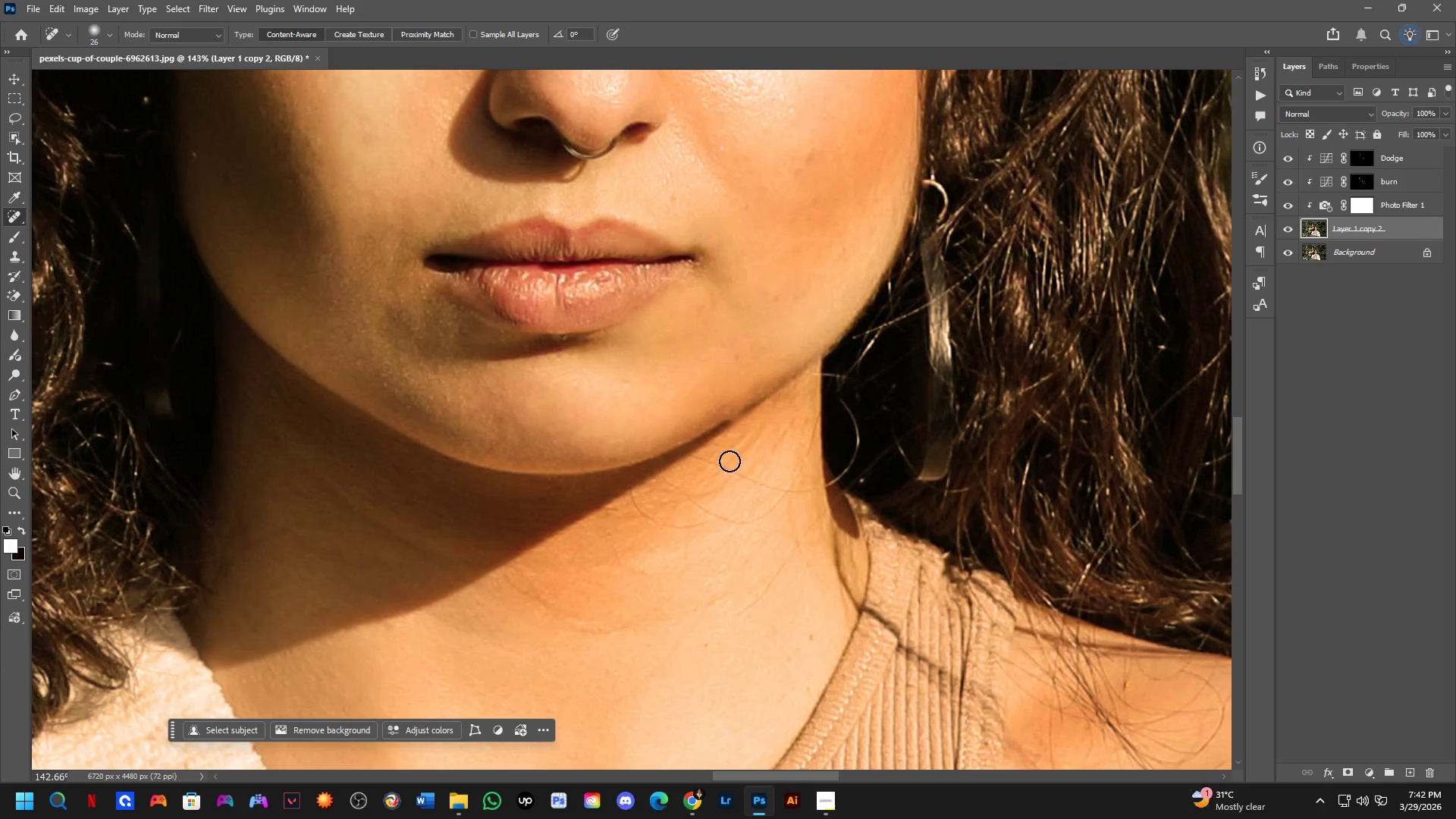 
key(Control+Z)
 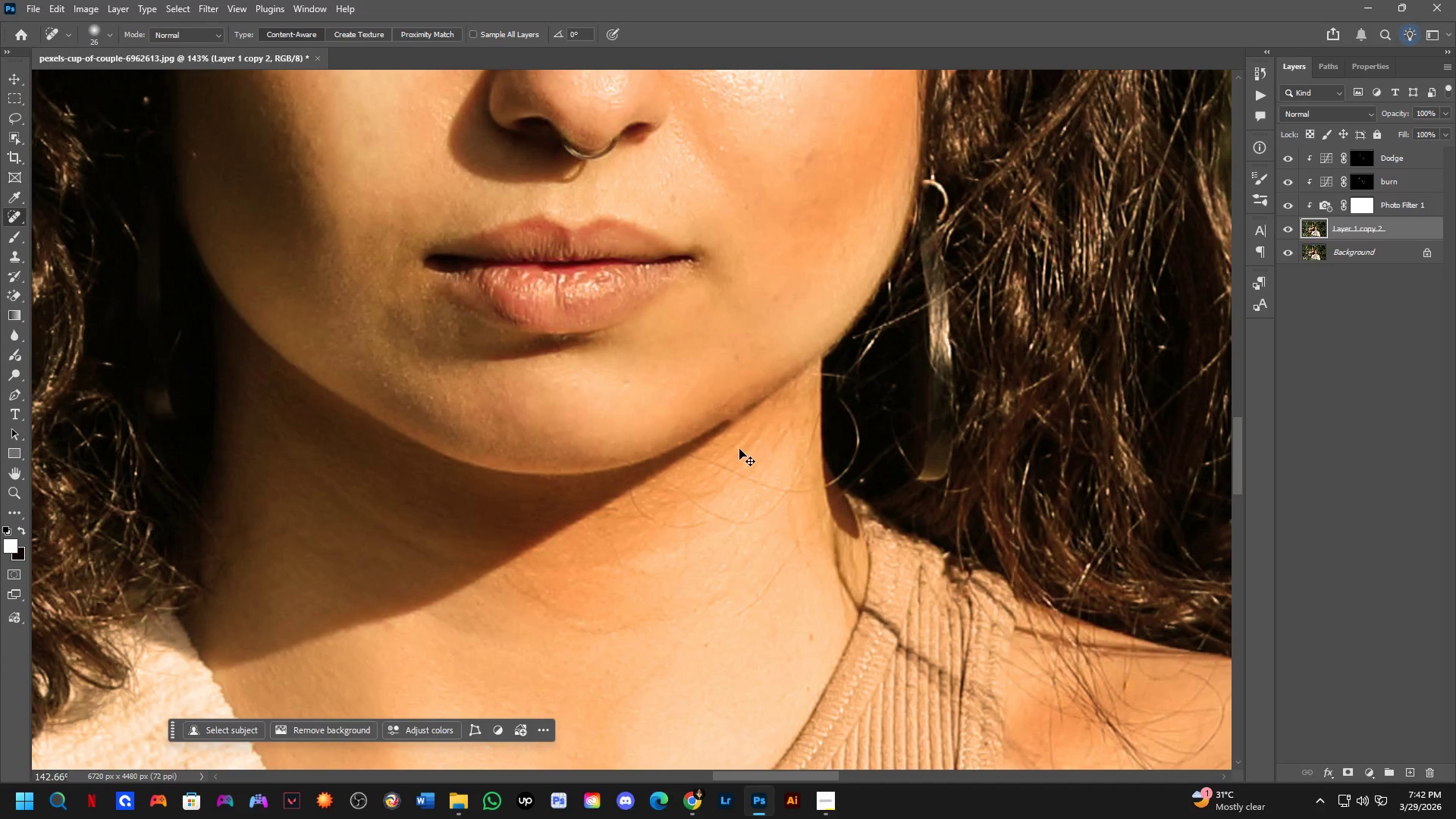 
key(Control+Z)
 